 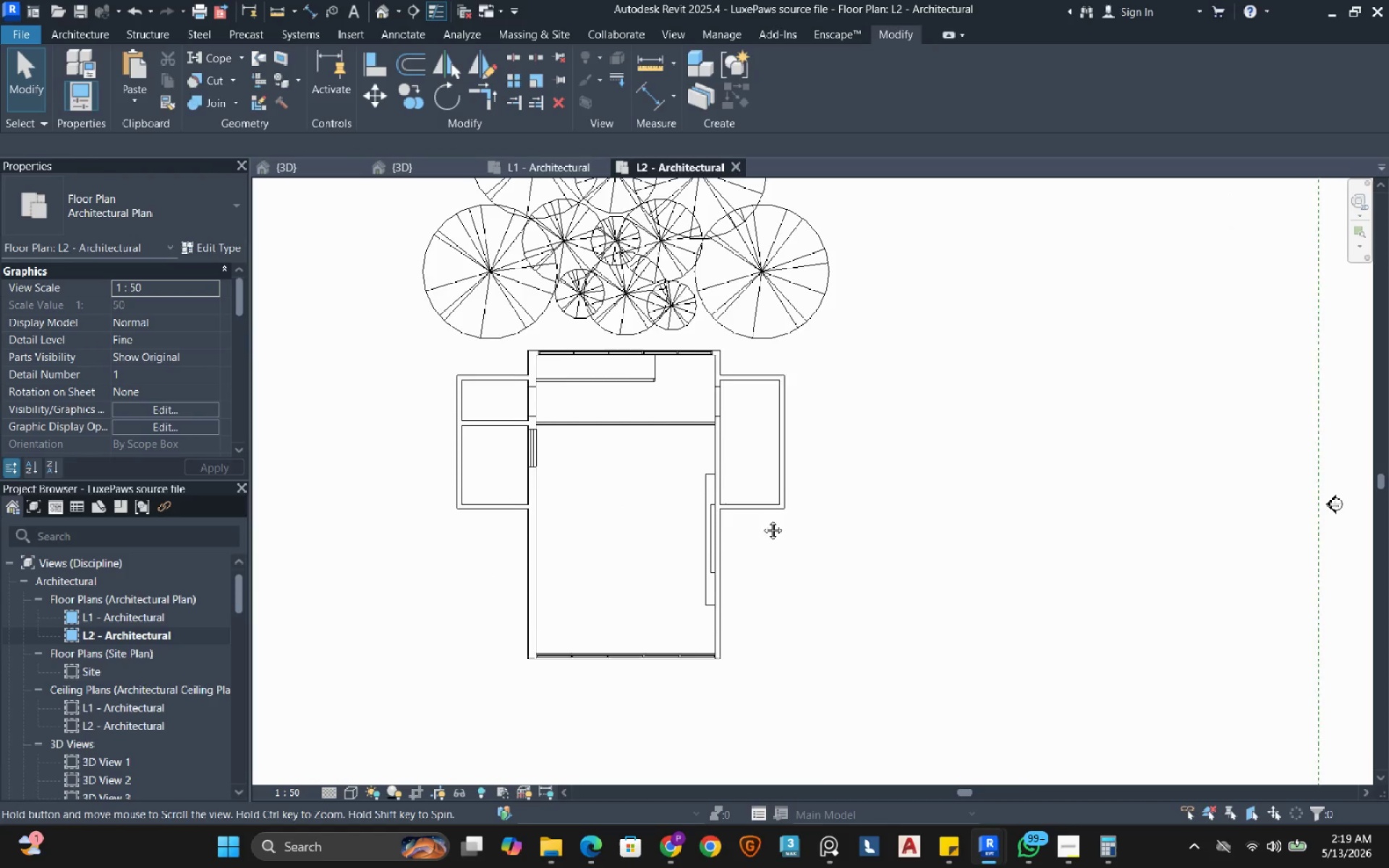 
left_click([744, 435])
 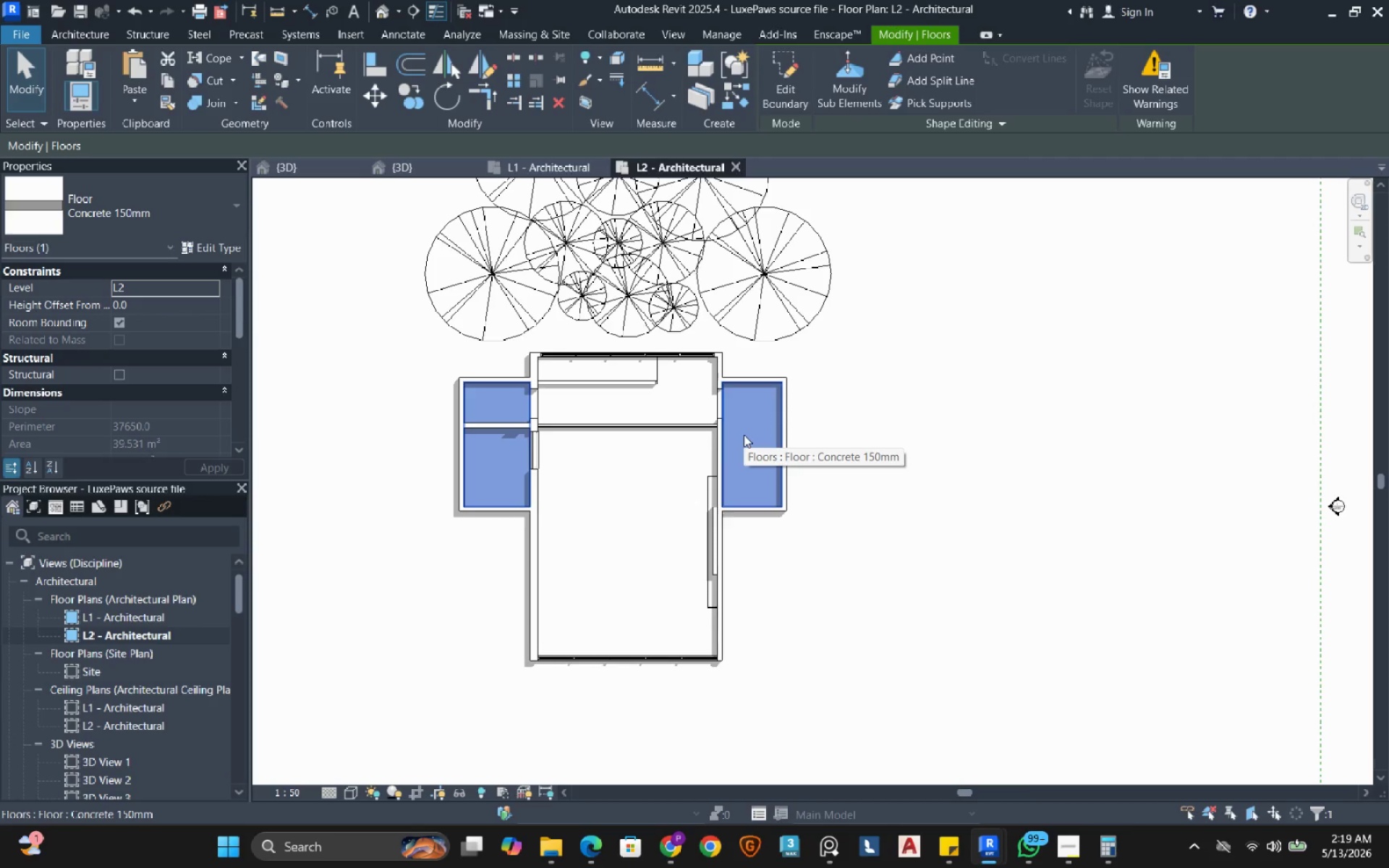 
type(de)
 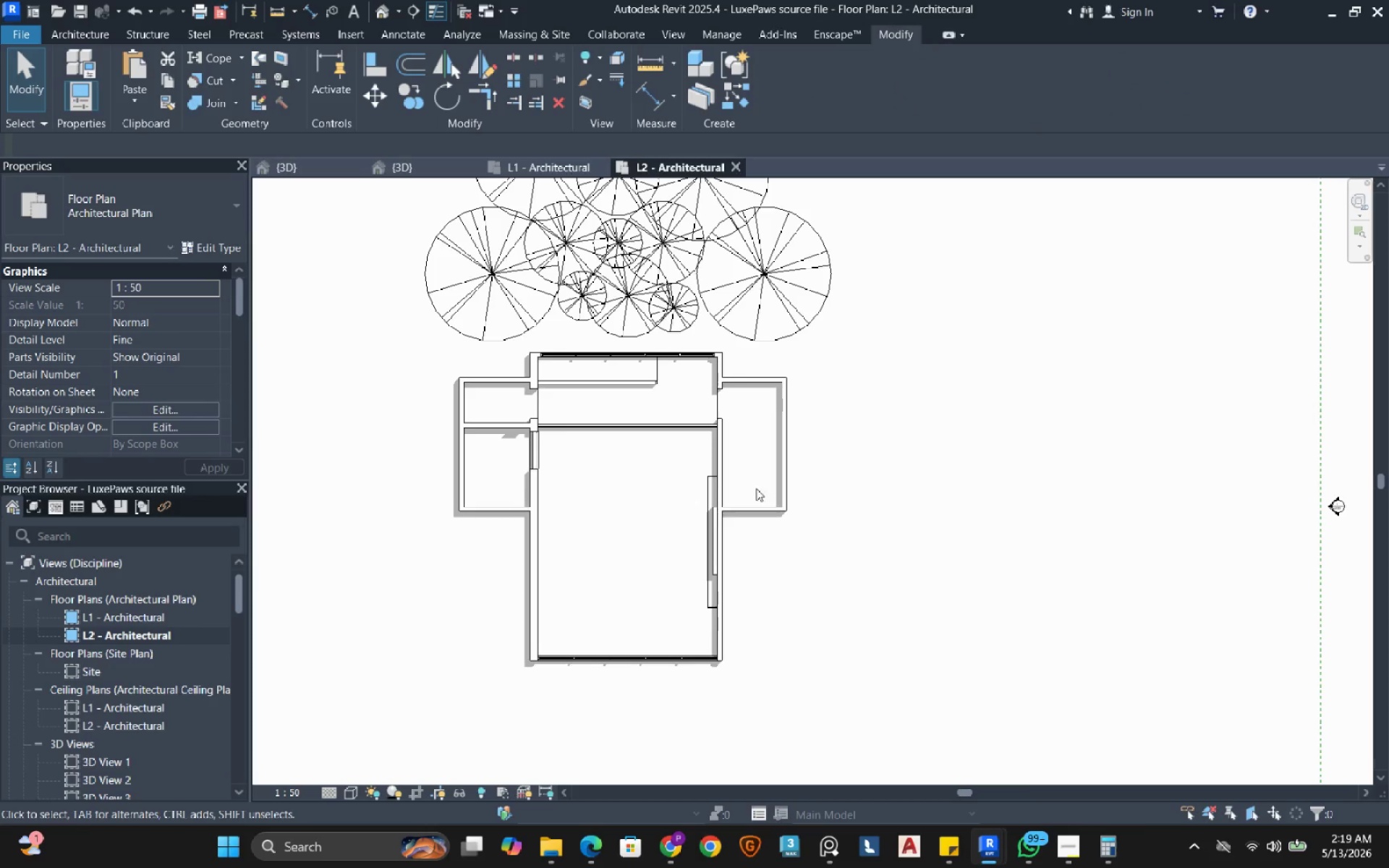 
mouse_move([763, 484])
 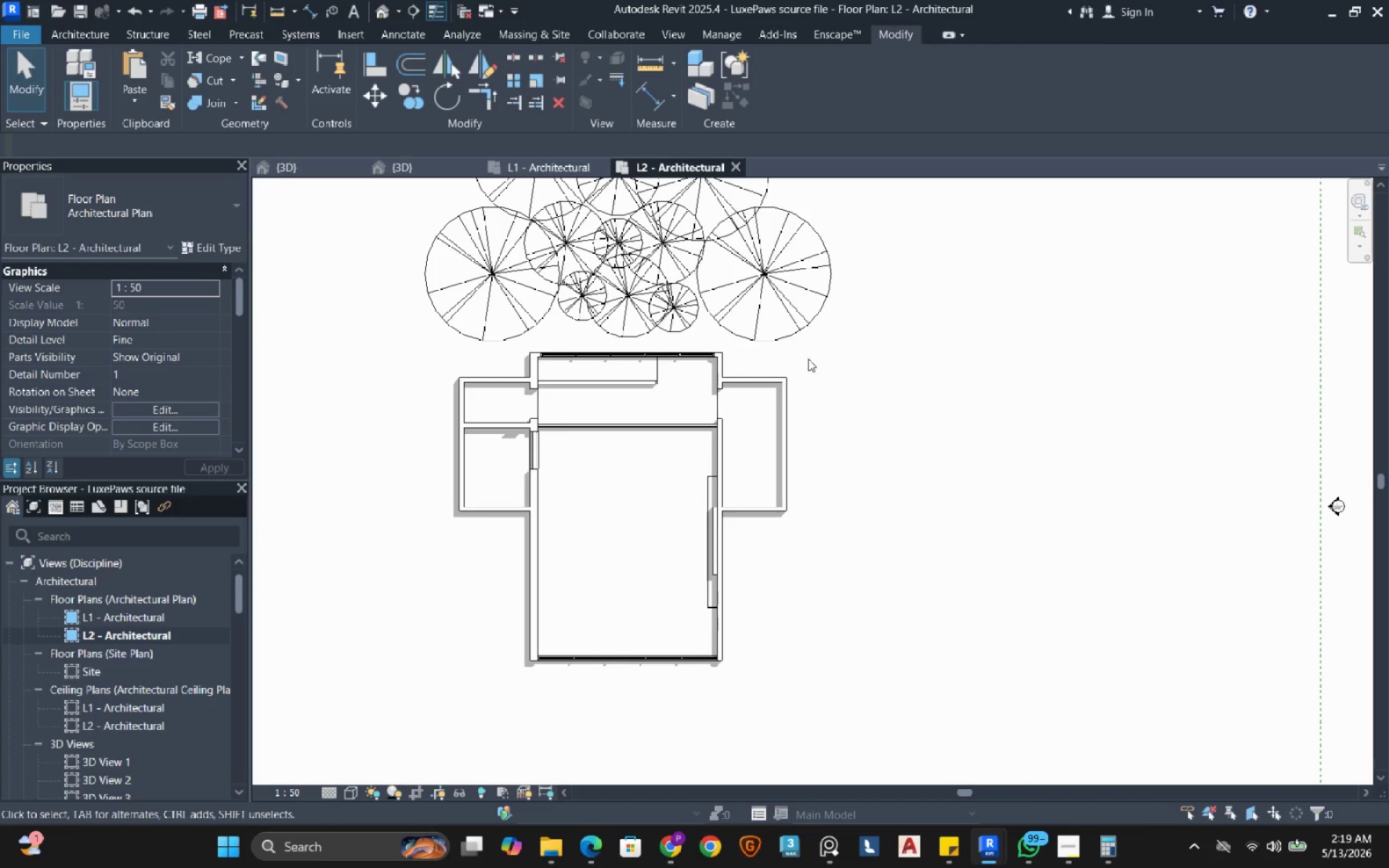 
left_click_drag(start_coordinate=[814, 355], to_coordinate=[767, 538])
 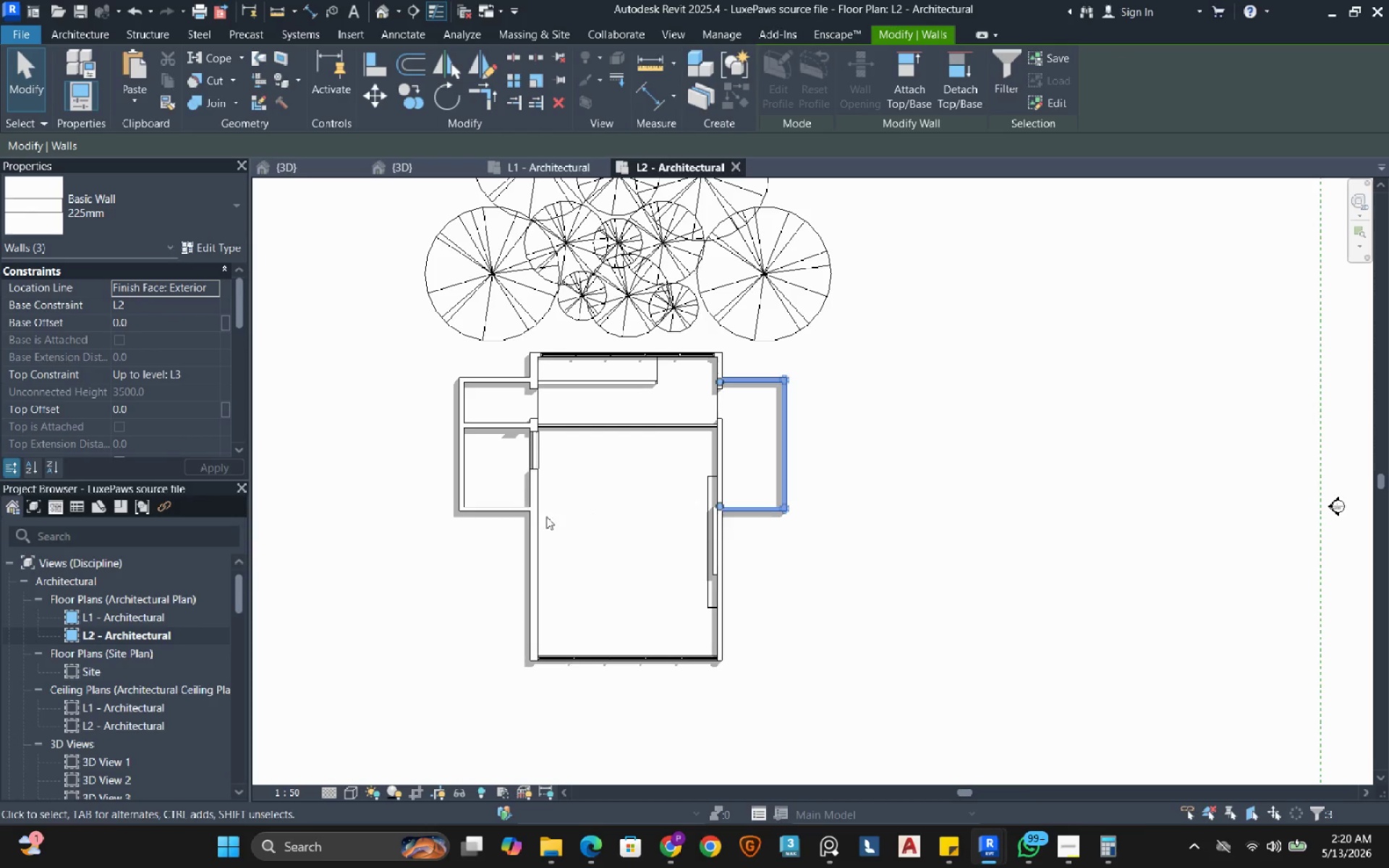 
type(dede)
 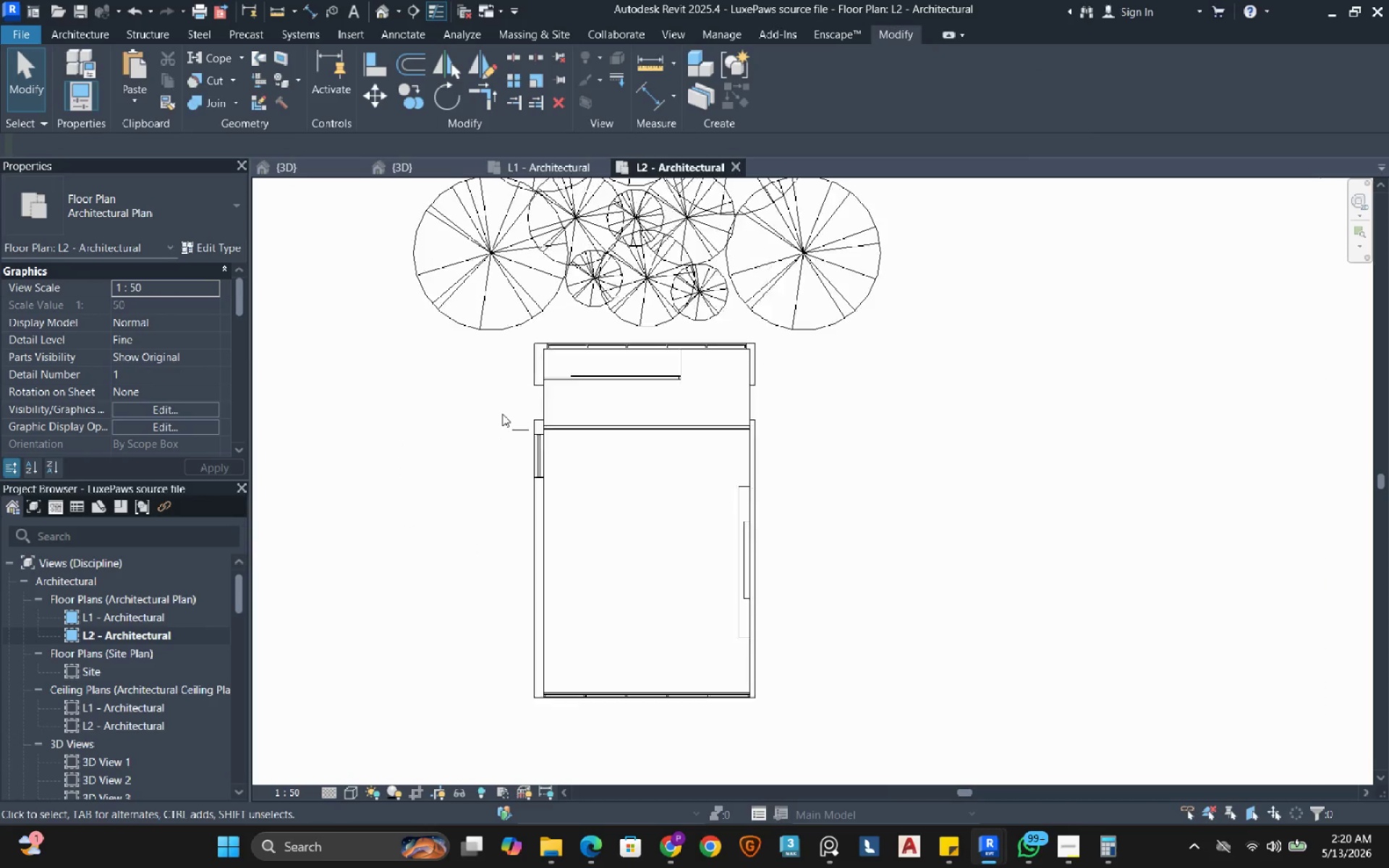 
left_click_drag(start_coordinate=[468, 563], to_coordinate=[388, 368])
 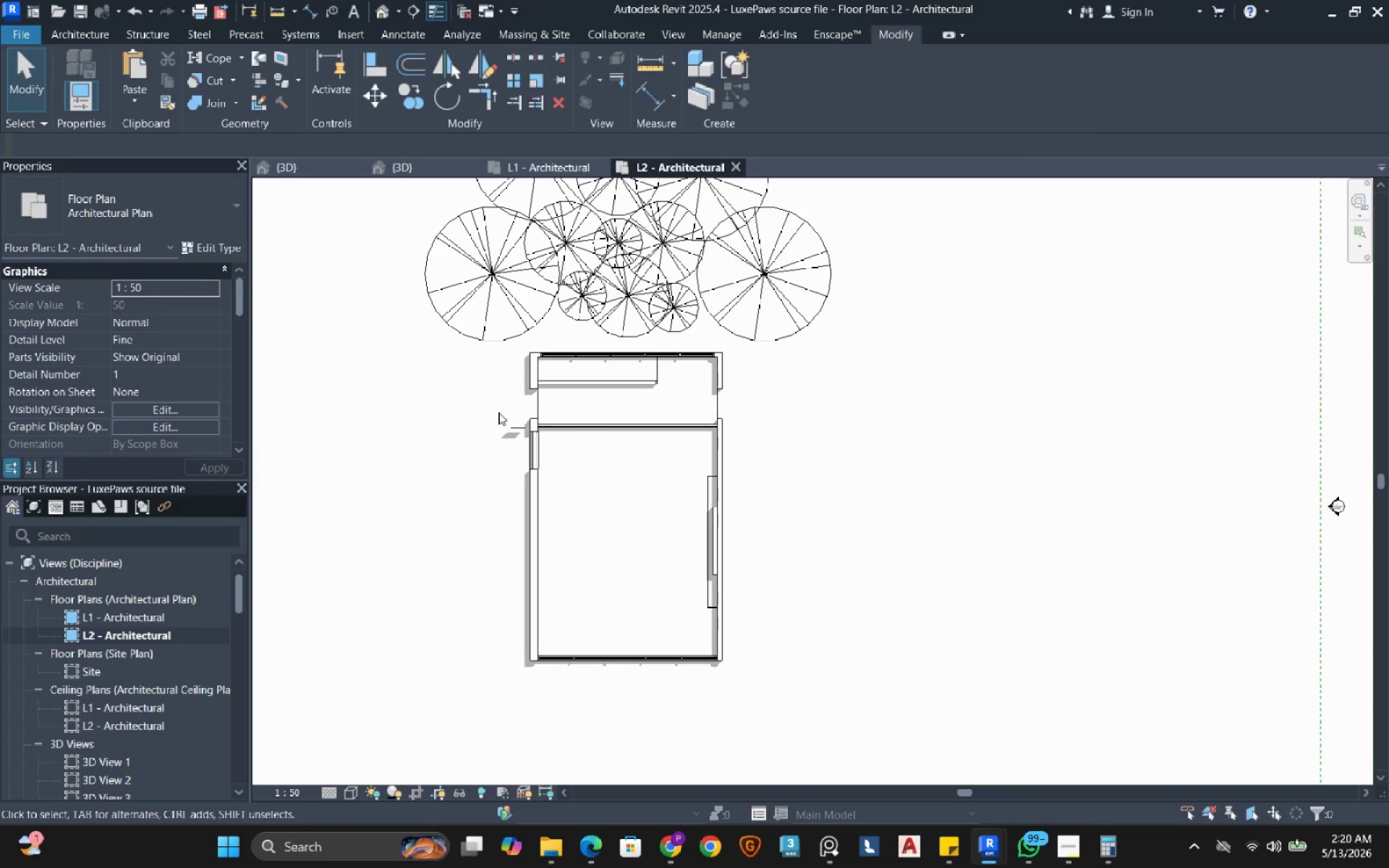 
scroll: coordinate [502, 414], scroll_direction: up, amount: 4.0
 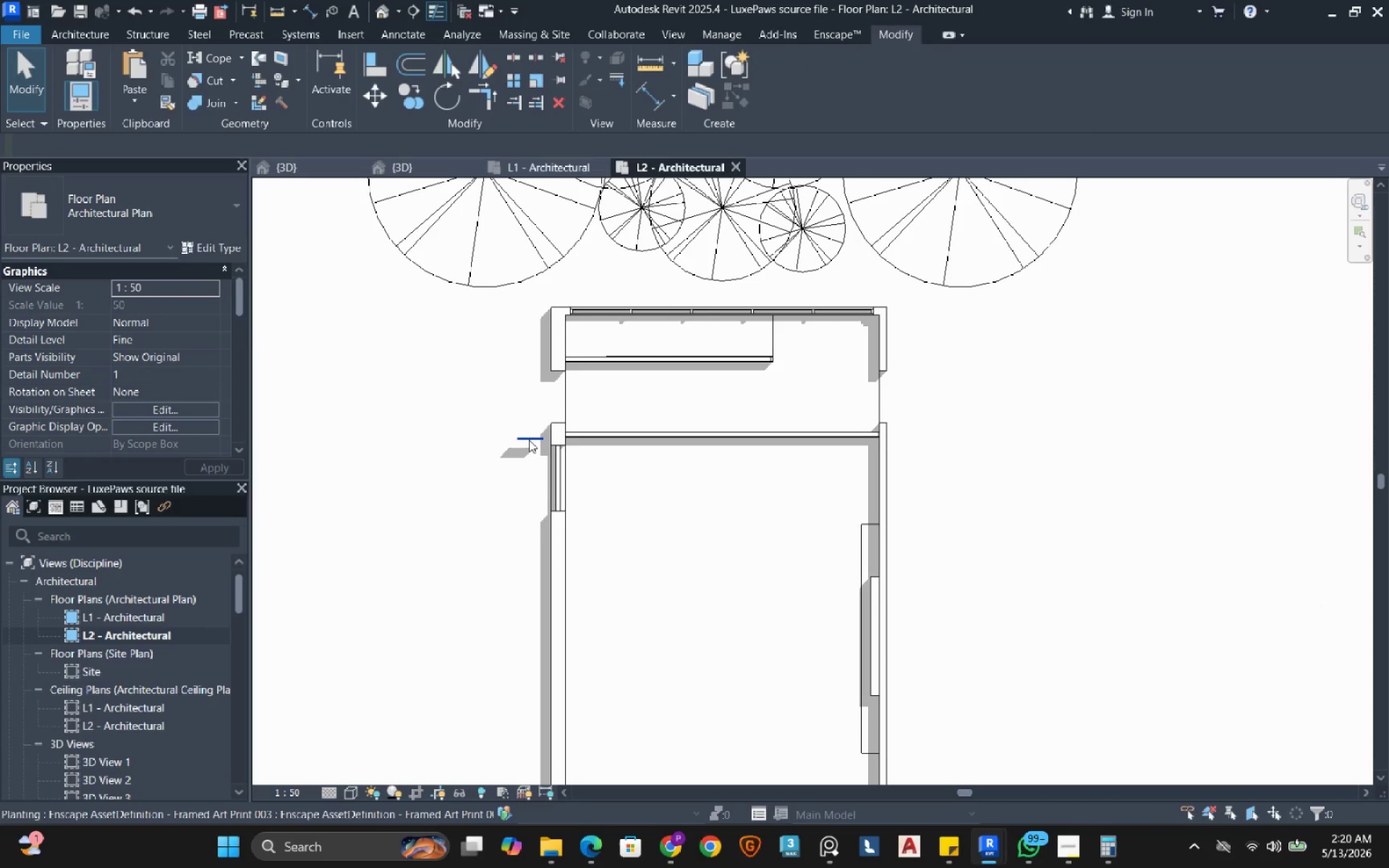 
left_click([529, 440])
 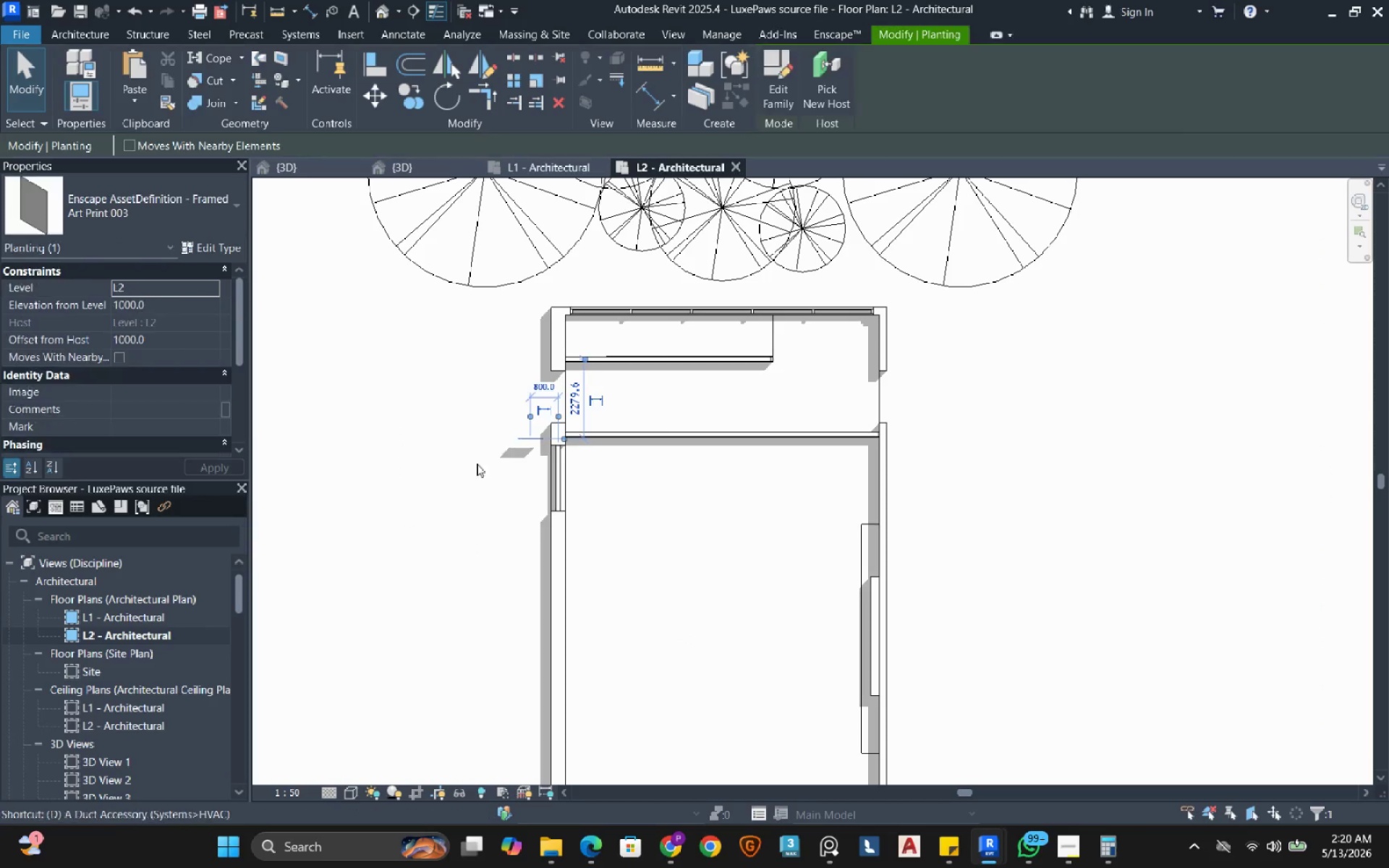 
type(de)
 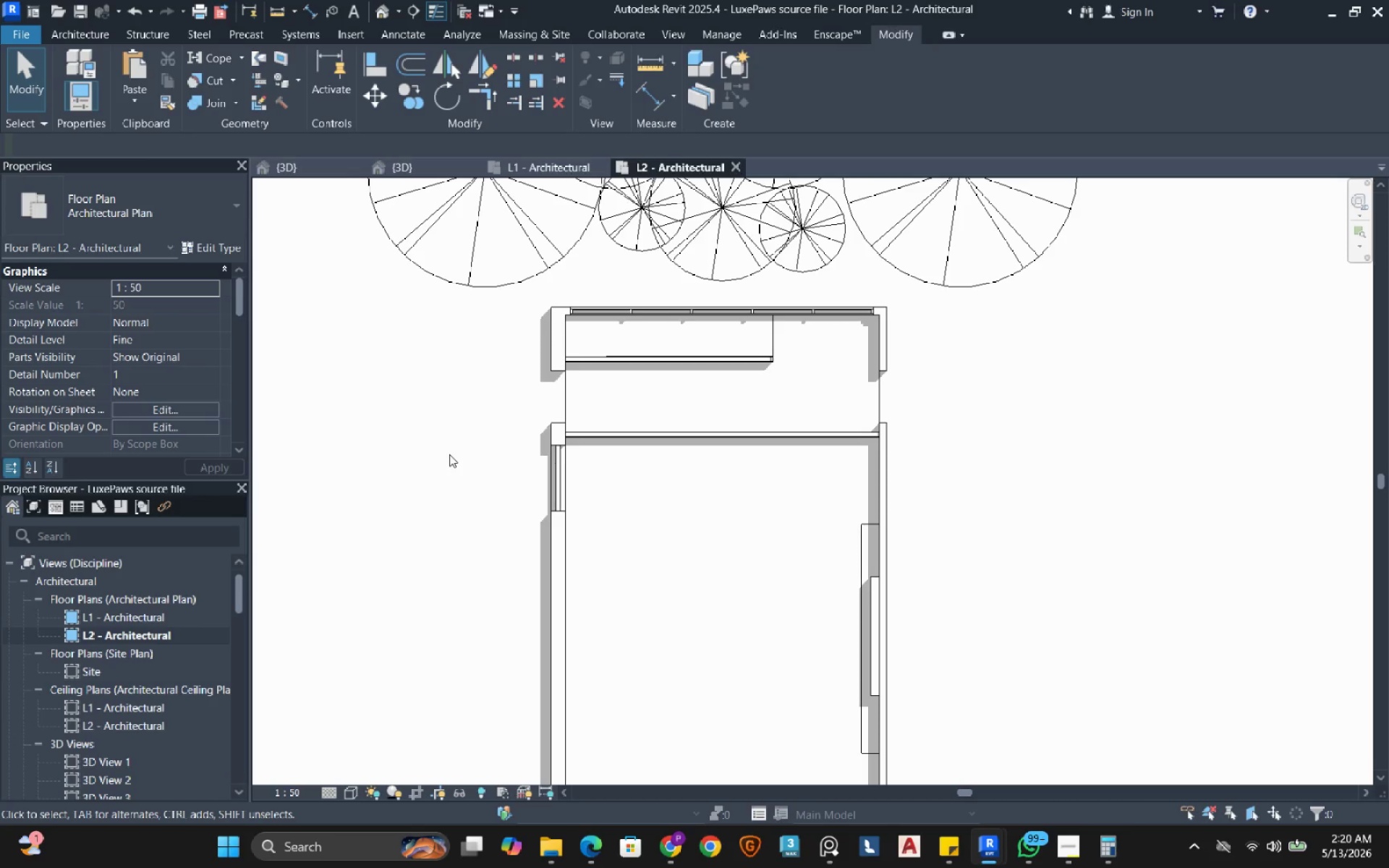 
wait(10.55)
 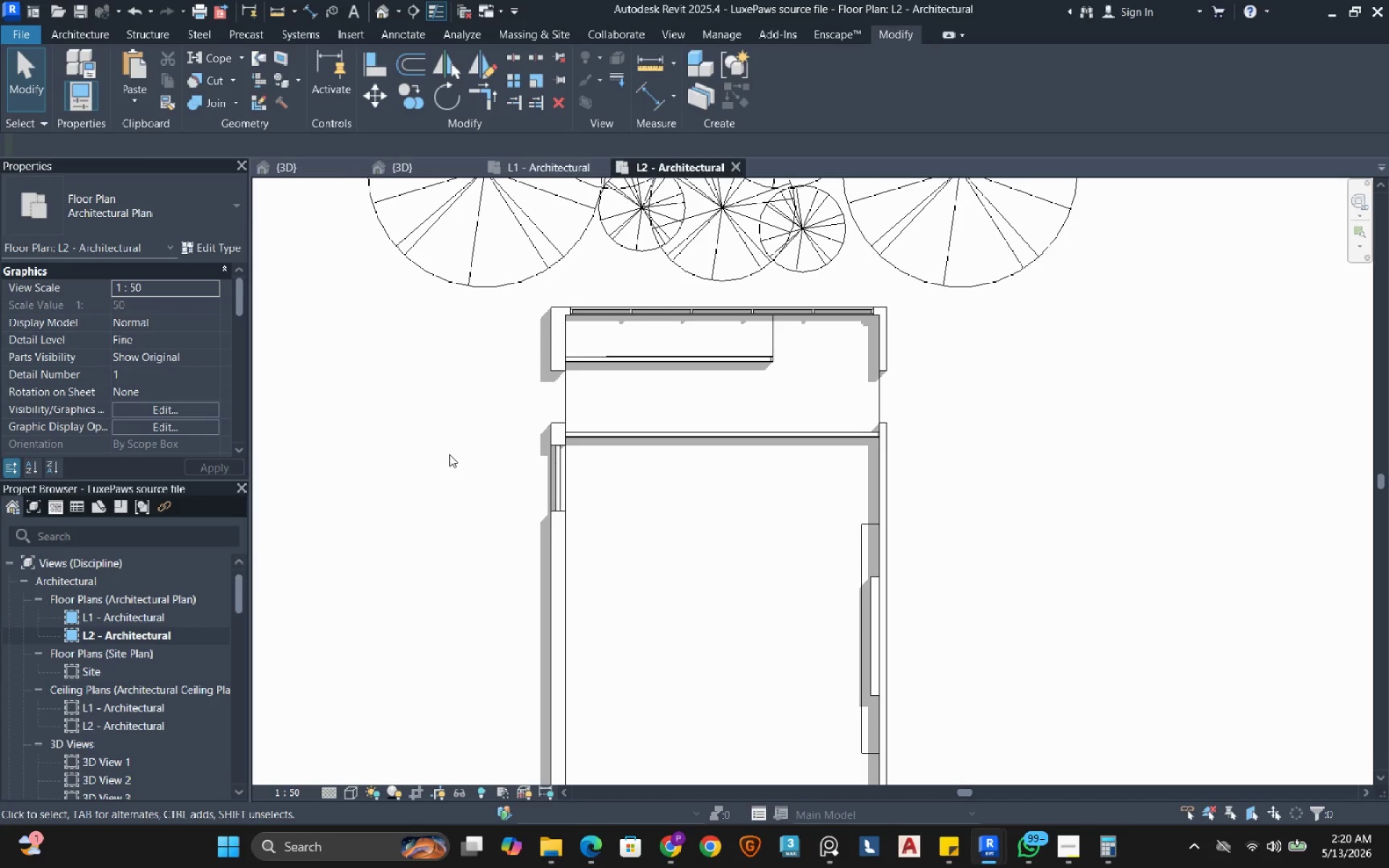 
left_click([427, 163])
 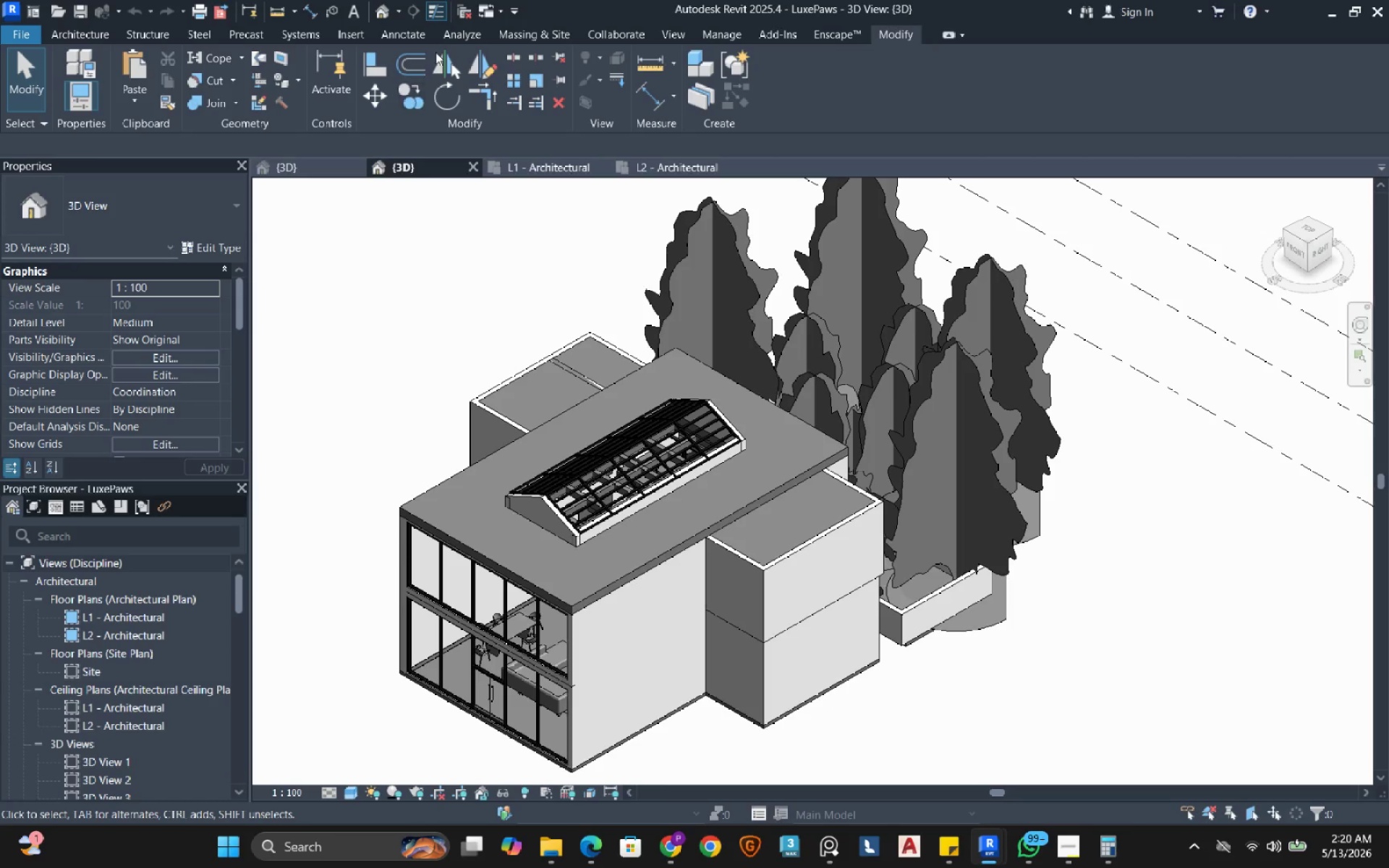 
left_click([464, 14])
 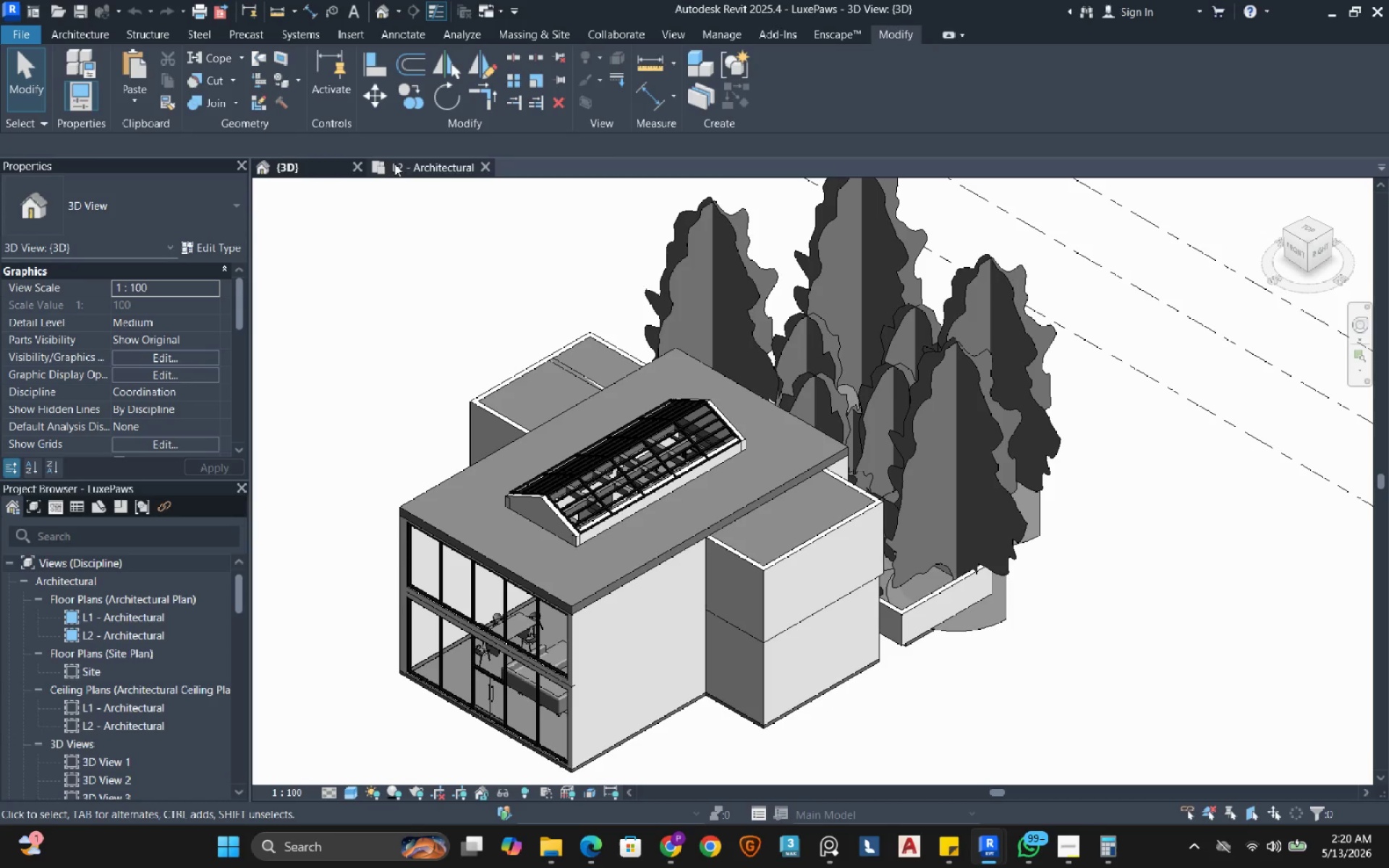 
left_click([405, 161])
 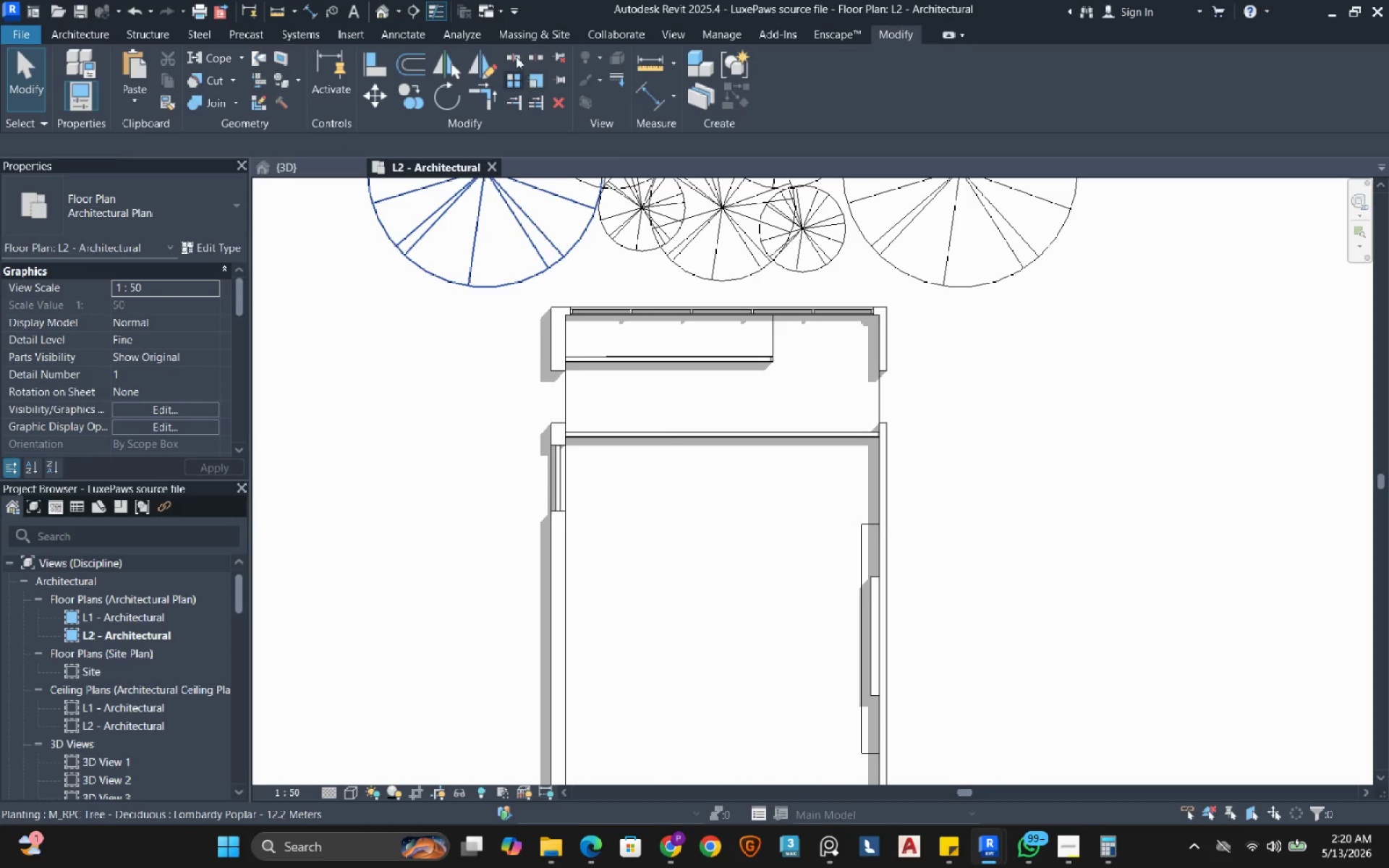 
left_click([386, 12])
 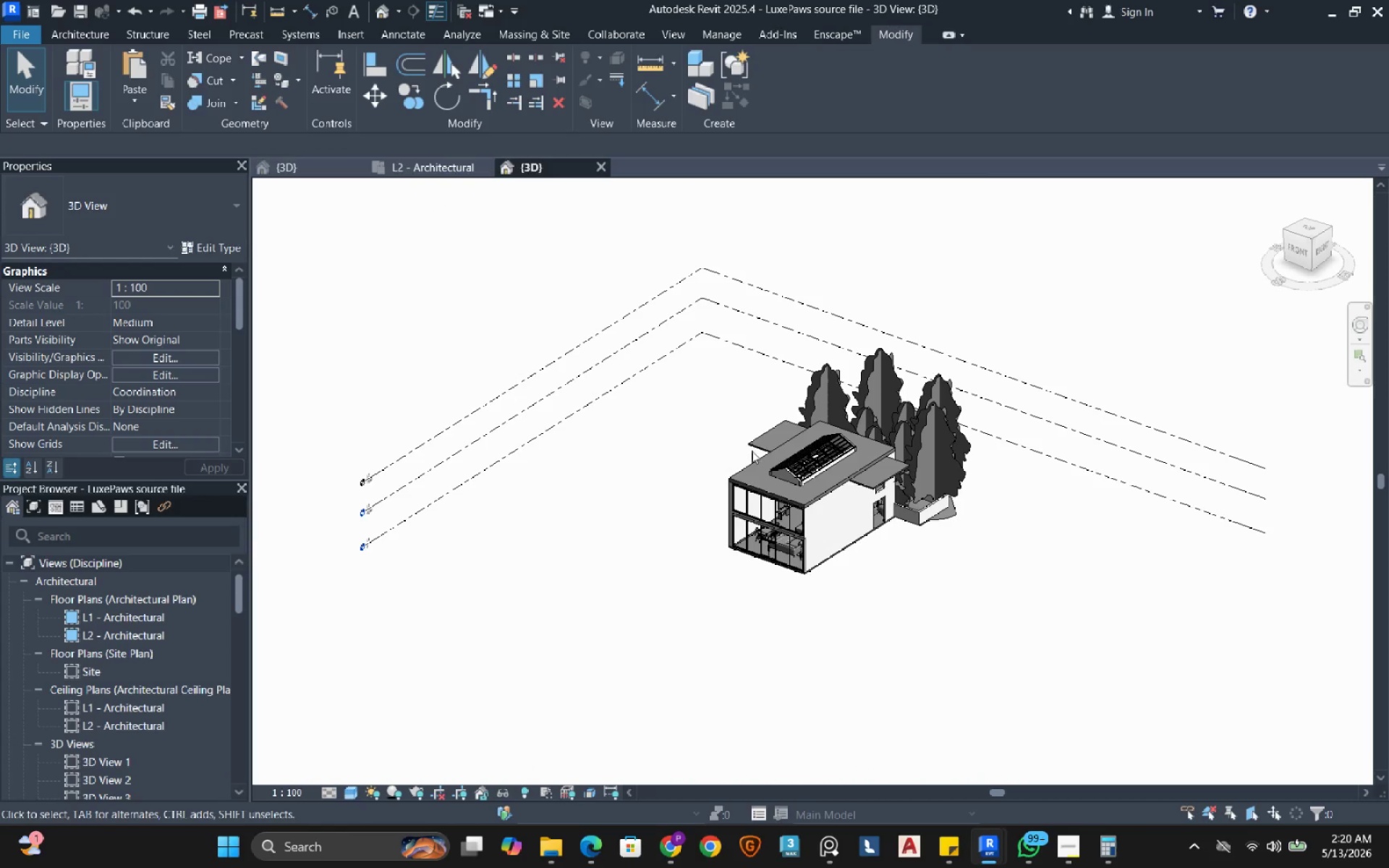 
left_click([919, 514])
 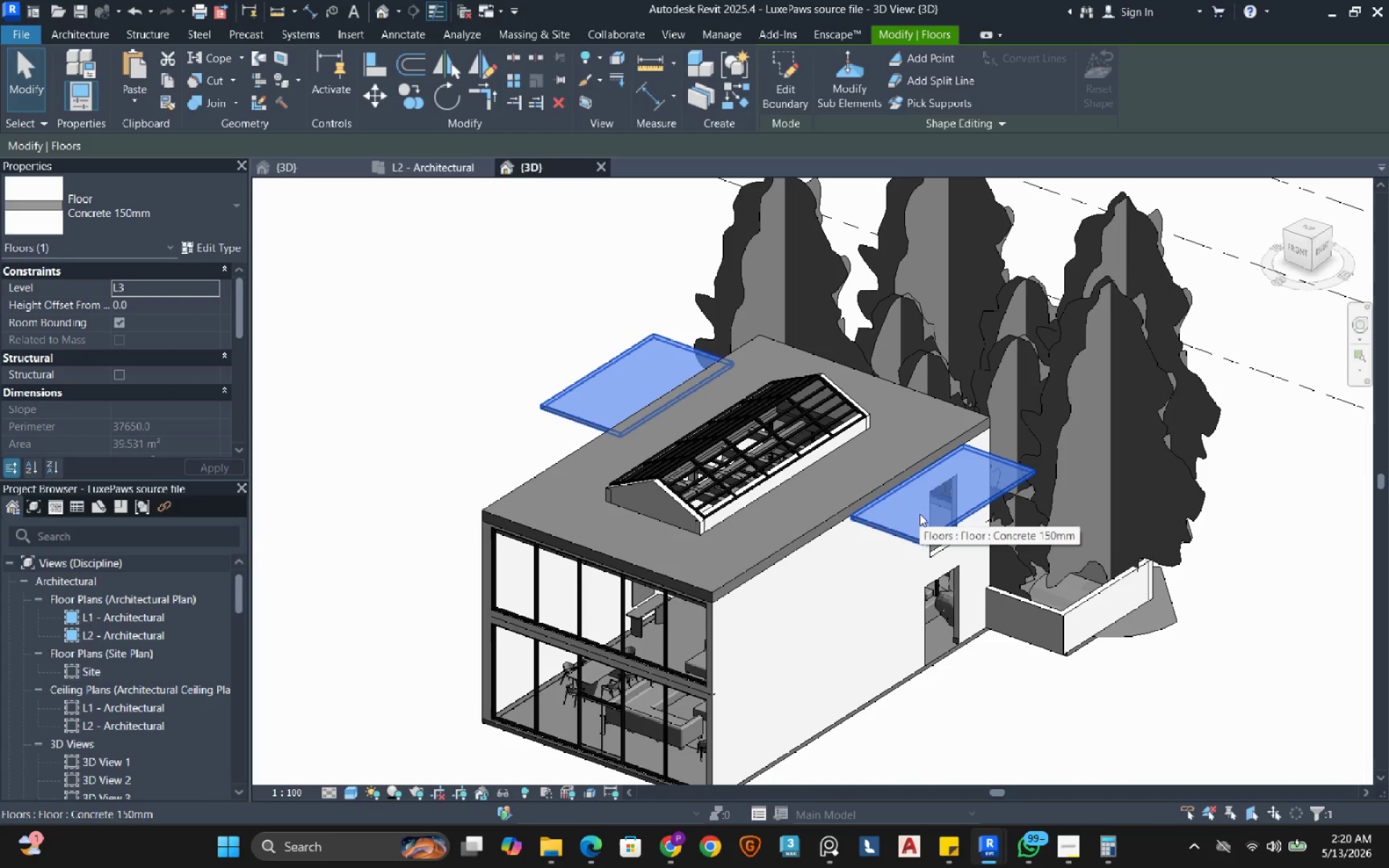 
scroll: coordinate [899, 467], scroll_direction: up, amount: 8.0
 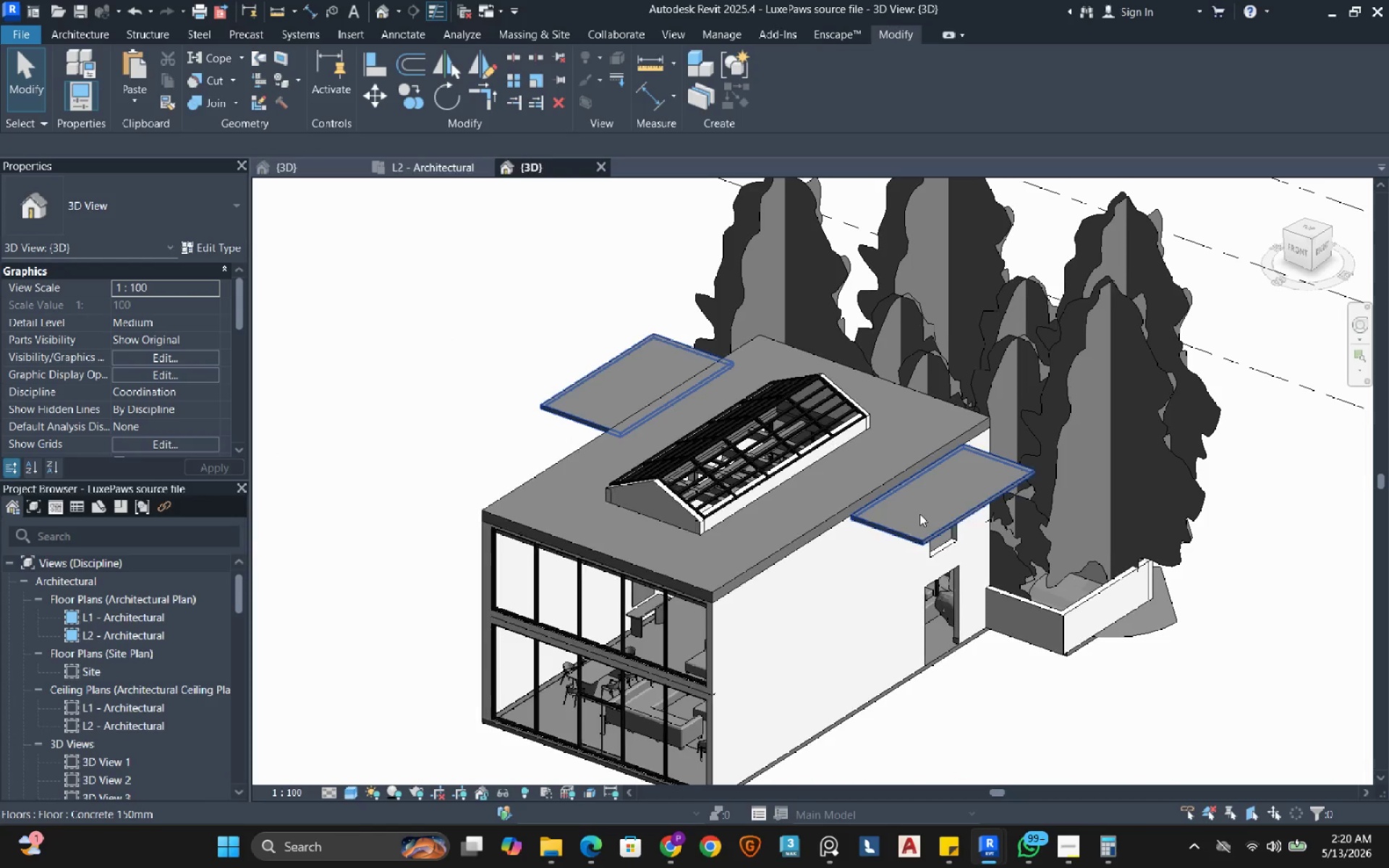 
type(de)
 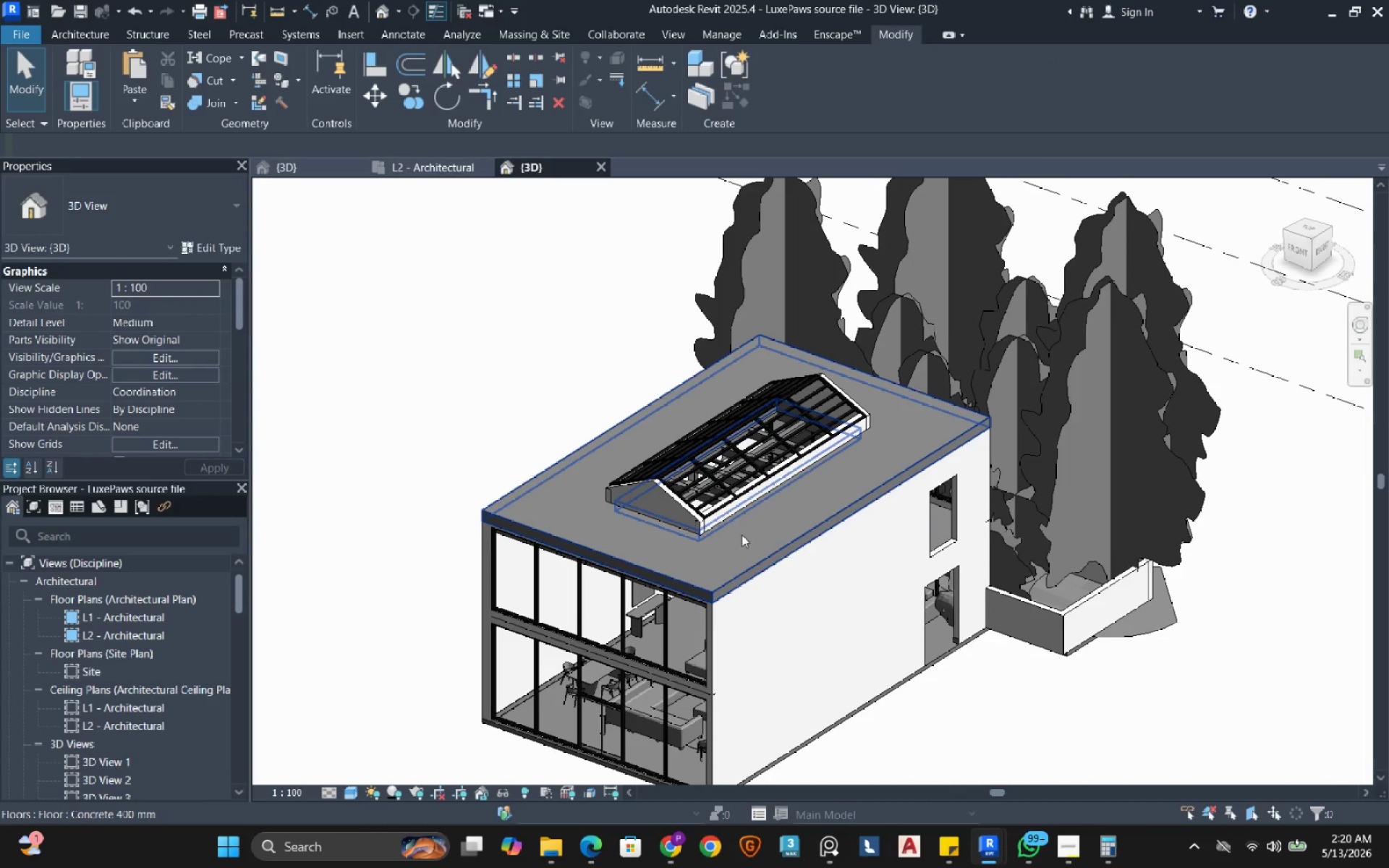 
hold_key(key=ShiftLeft, duration=2.06)
 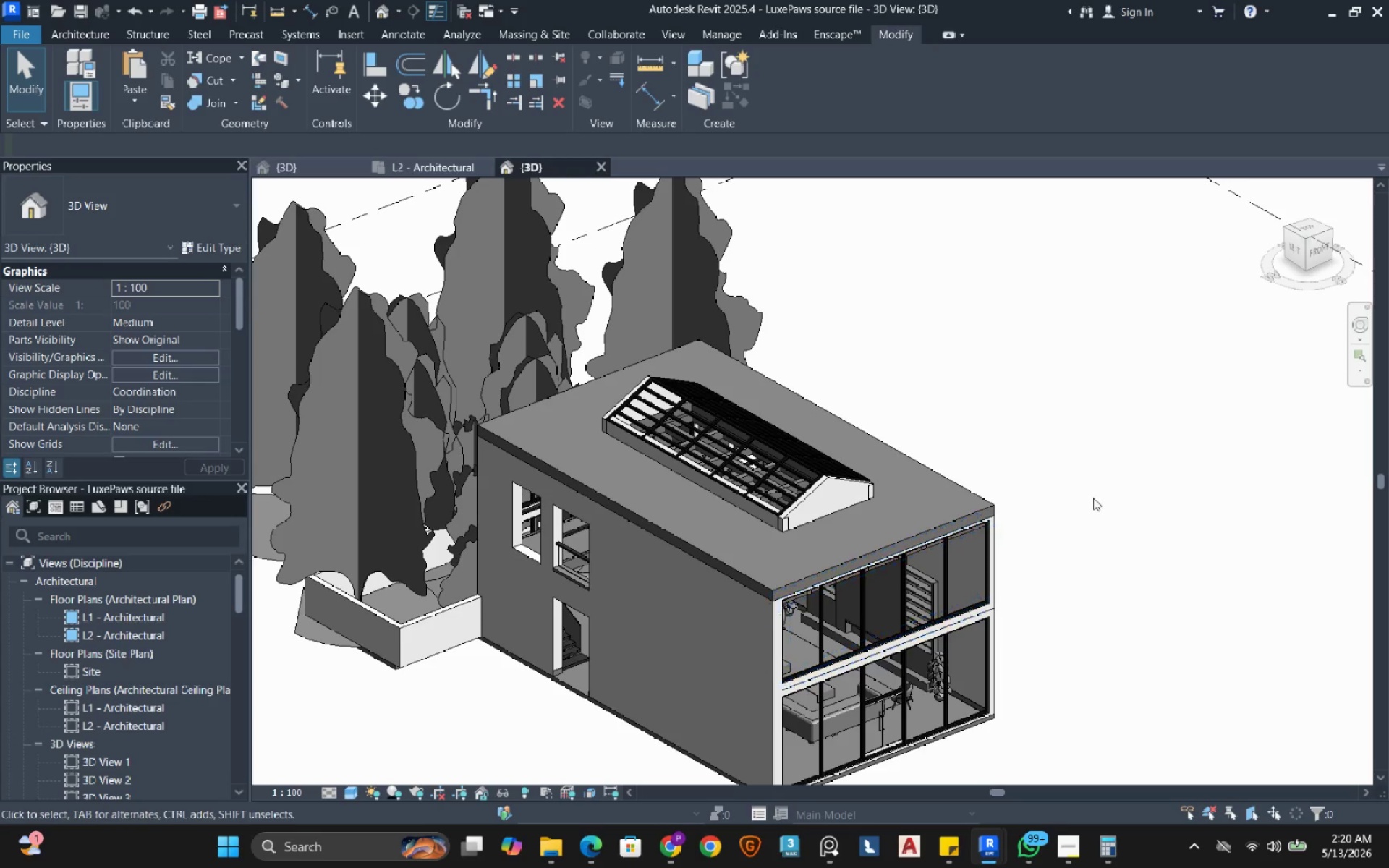 
hold_key(key=ShiftLeft, duration=0.78)
 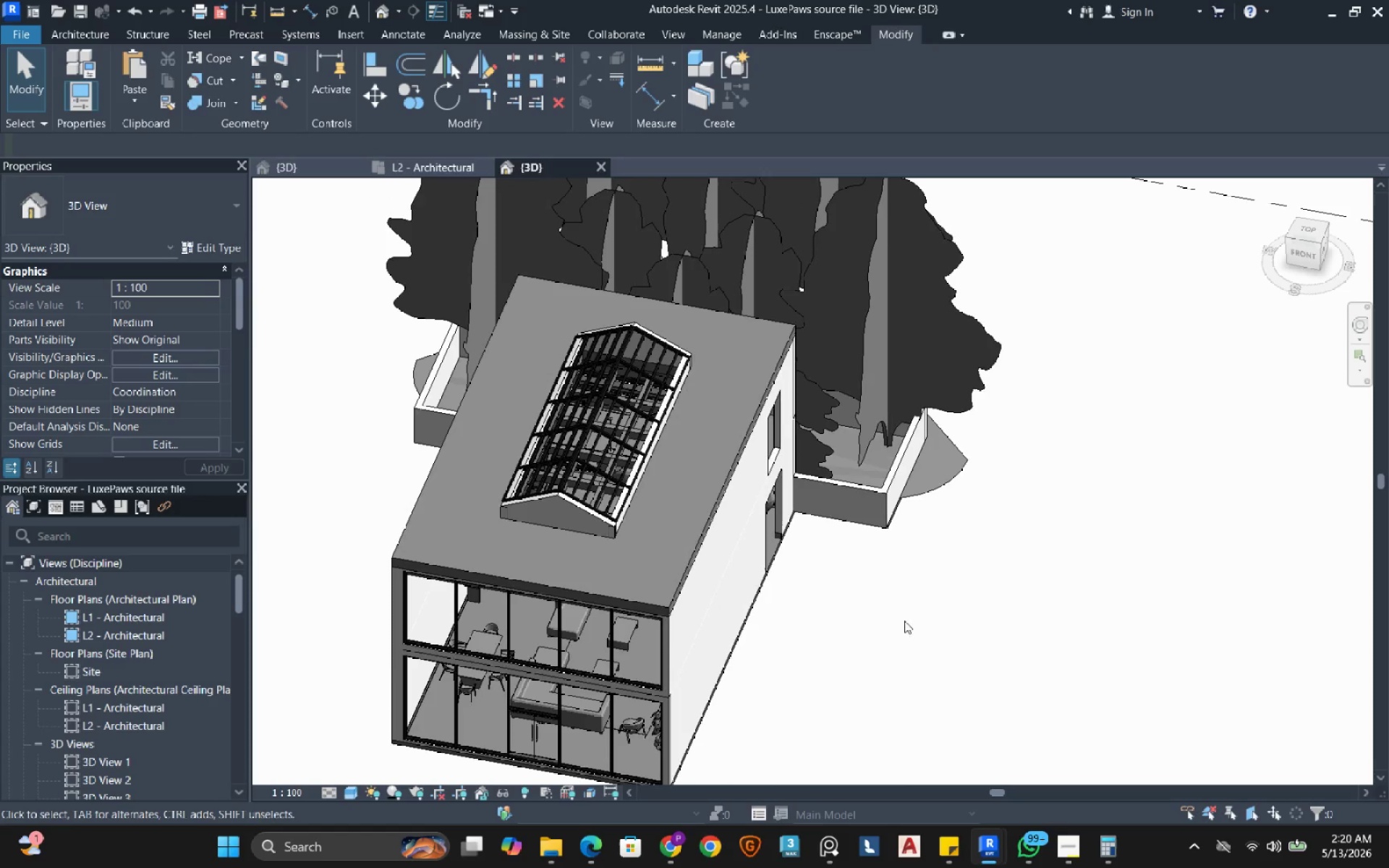 
left_click([904, 626])
 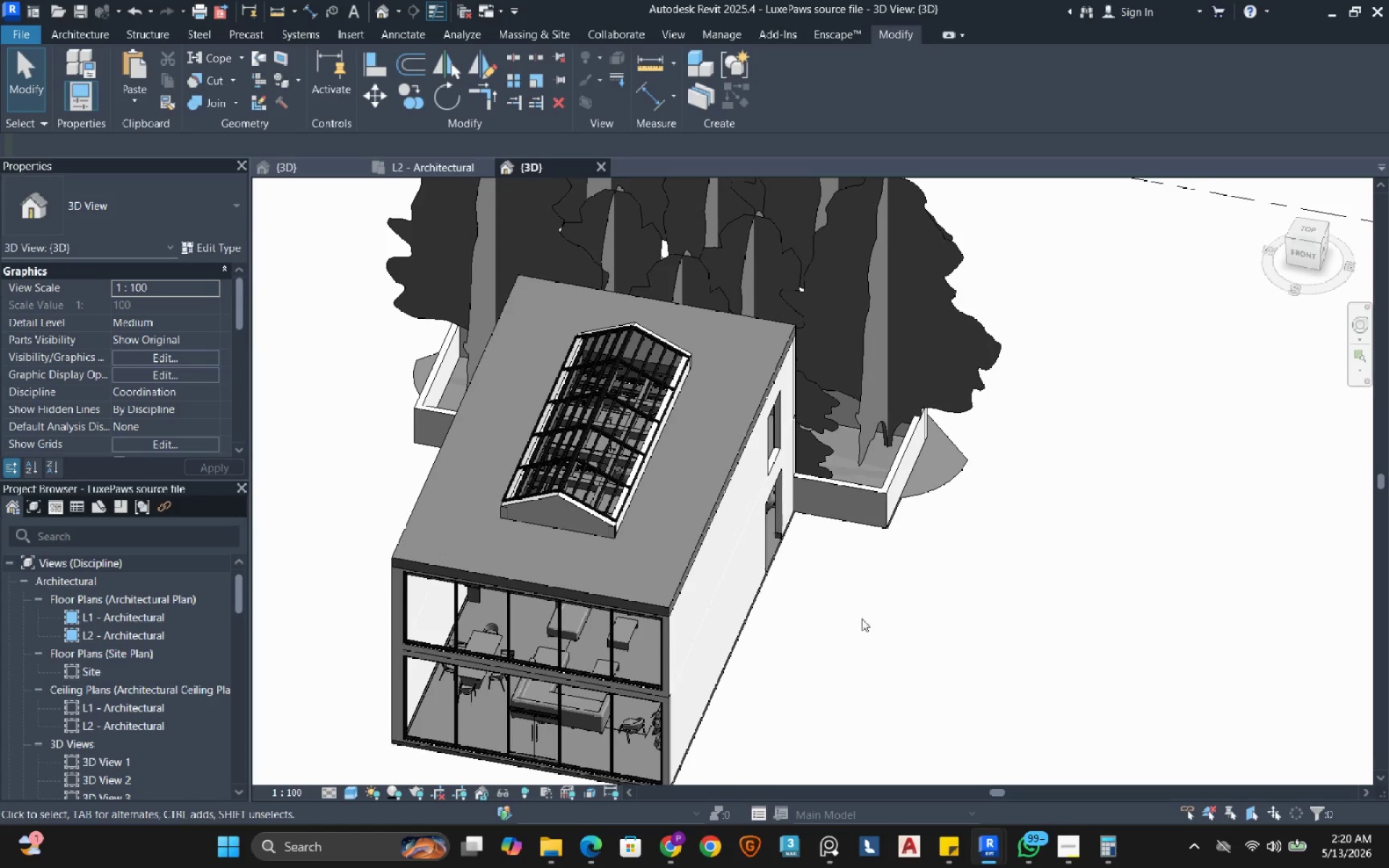 
wait(5.62)
 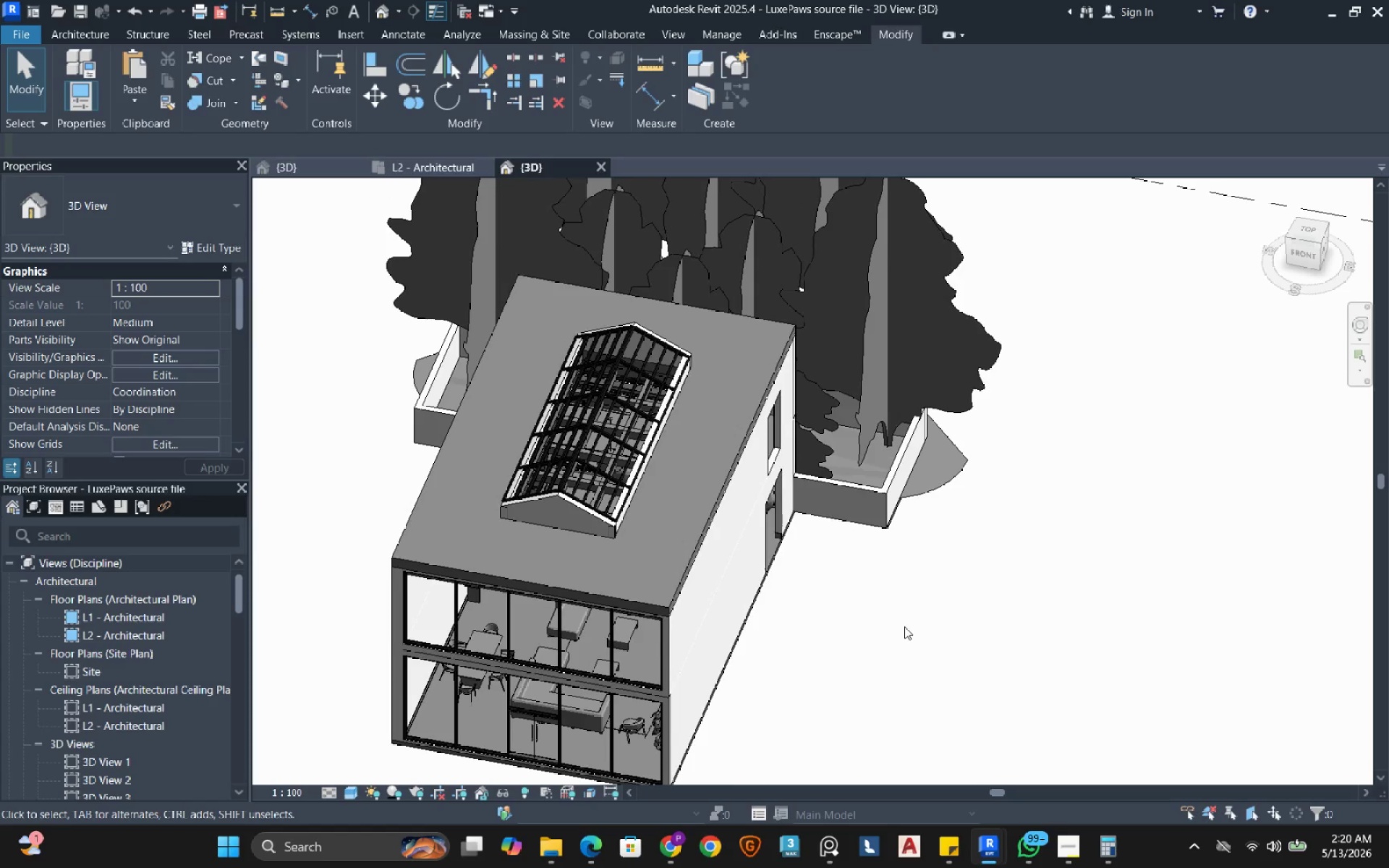 
left_click([340, 164])
 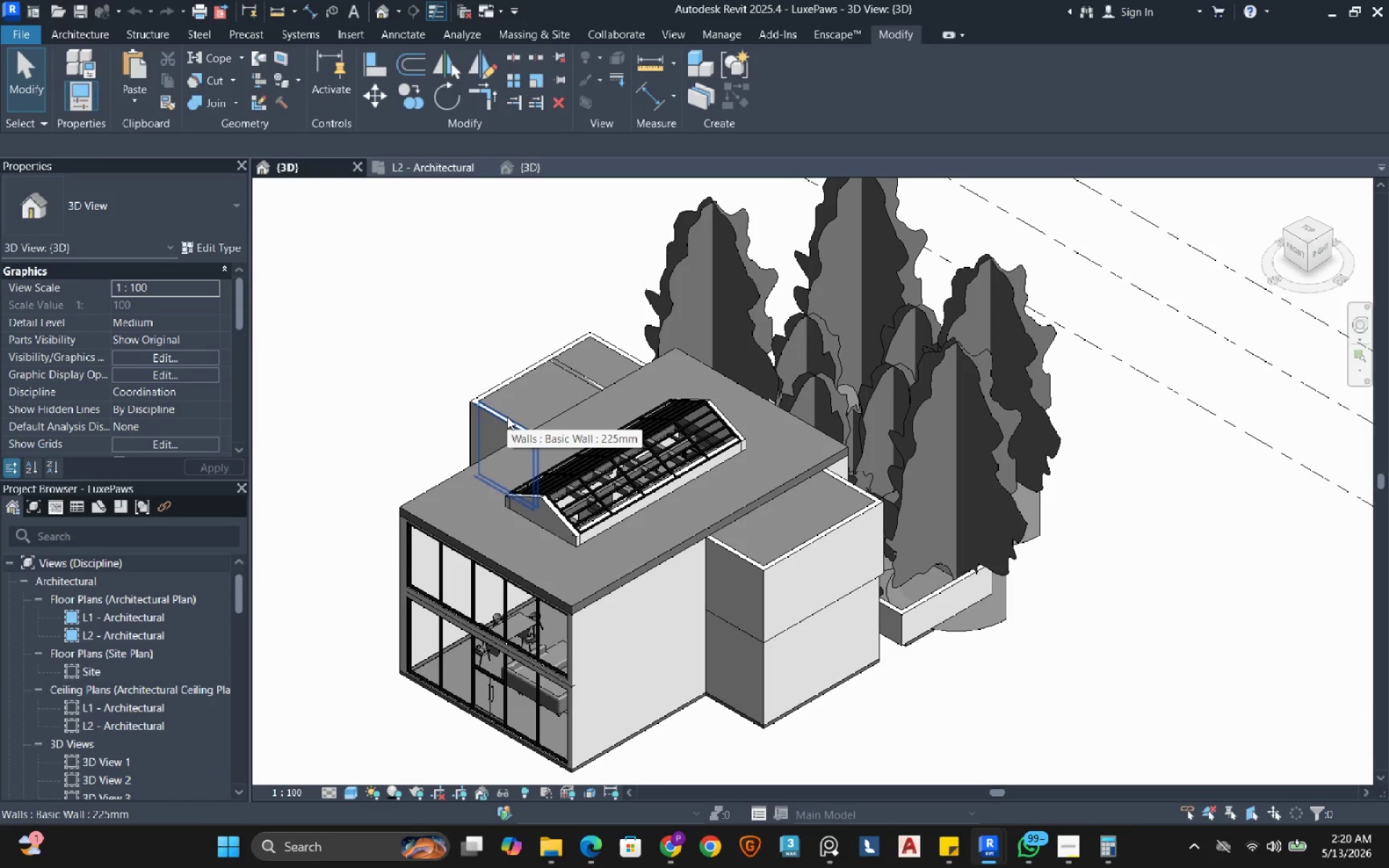 
wait(10.11)
 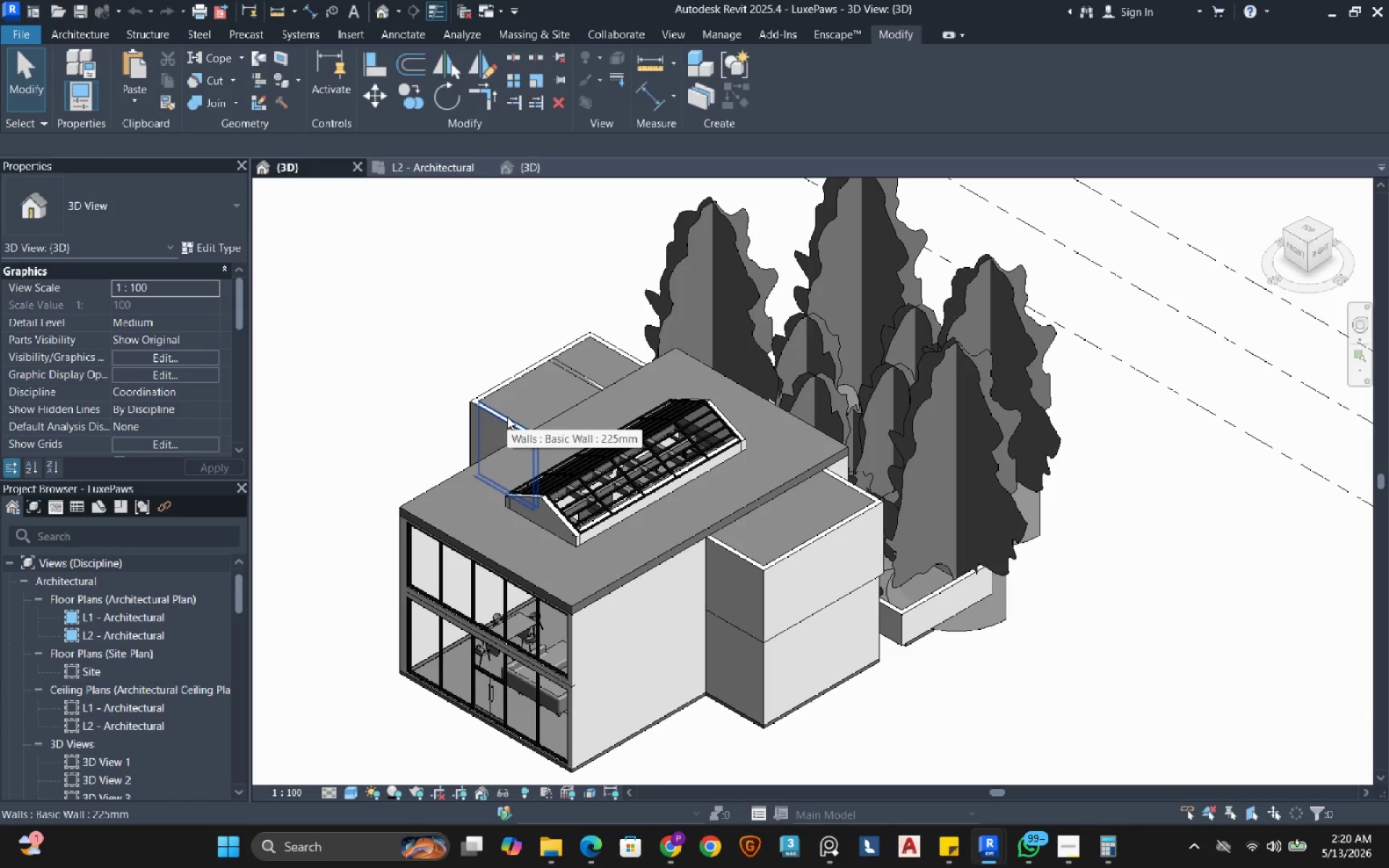 
double_click([130, 620])
 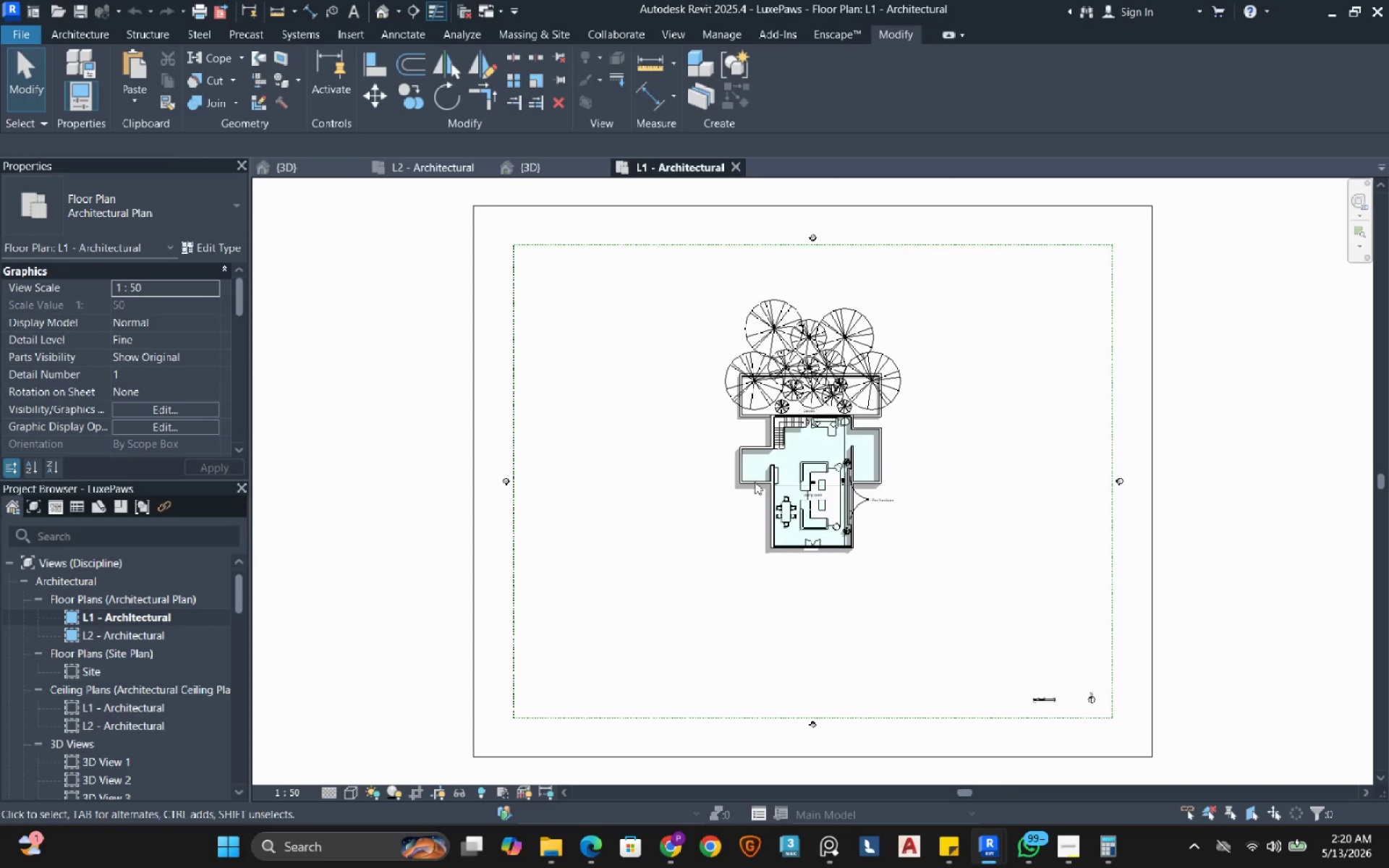 
scroll: coordinate [859, 476], scroll_direction: up, amount: 9.0
 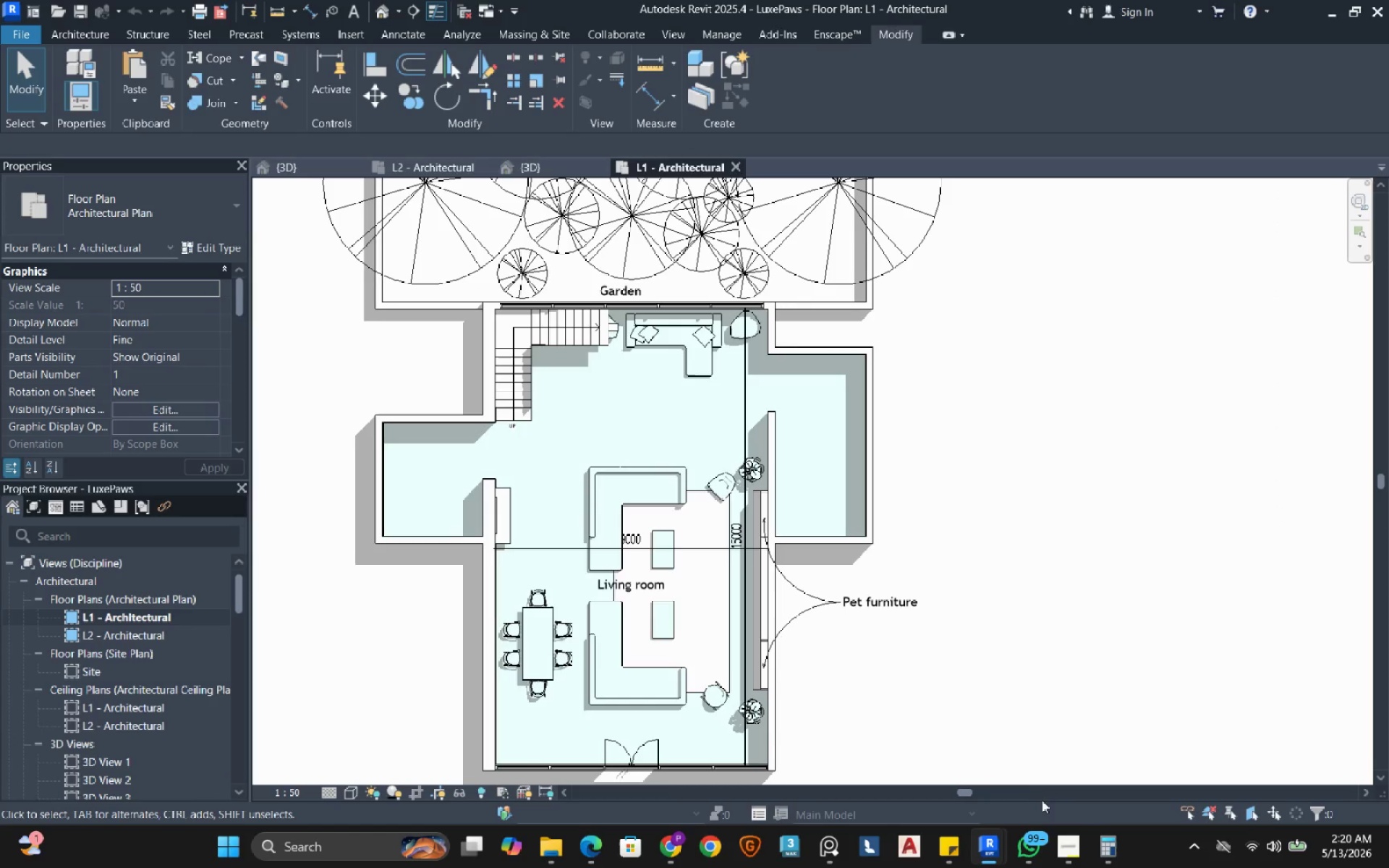 
left_click([1067, 746])
 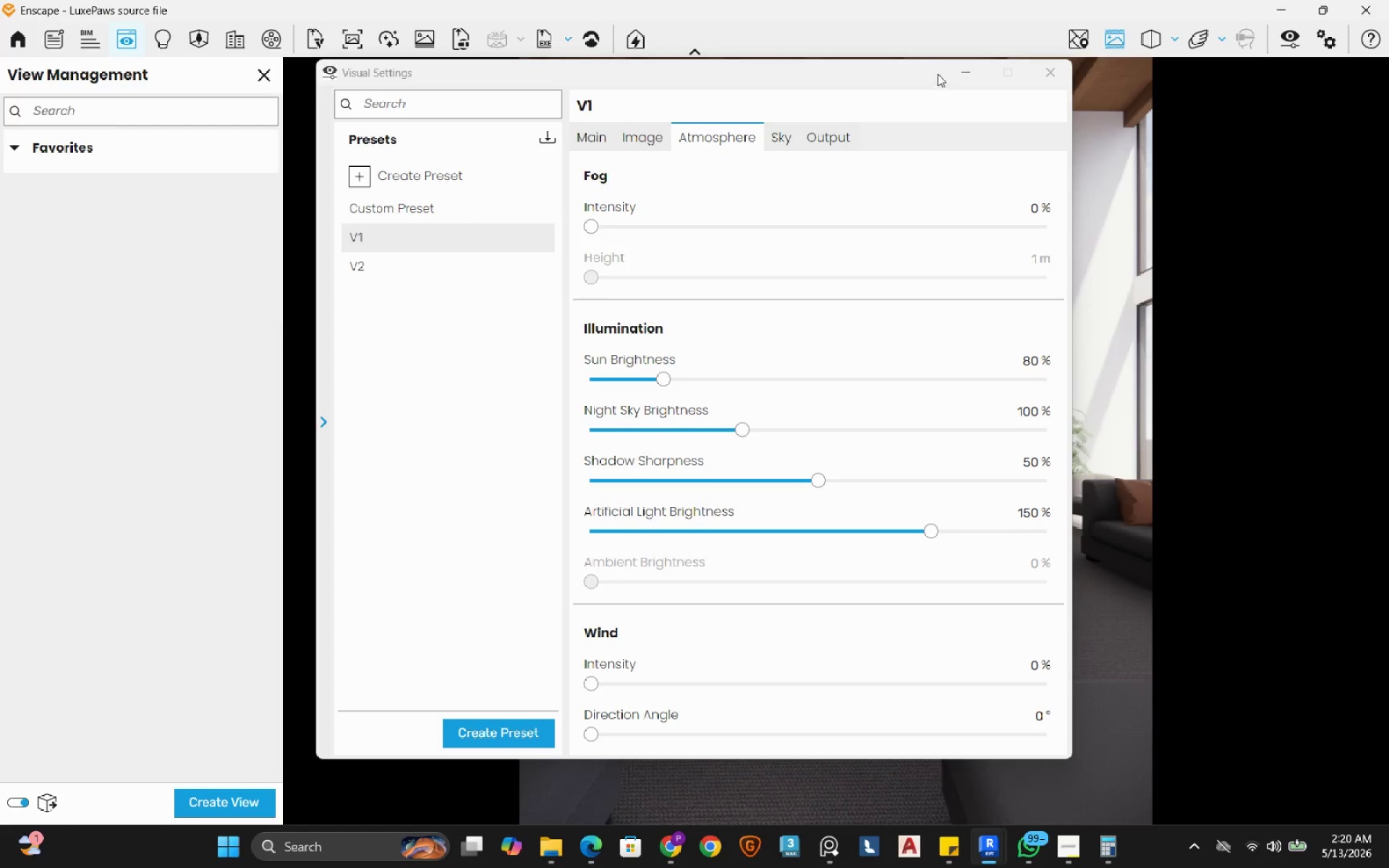 
left_click([971, 68])
 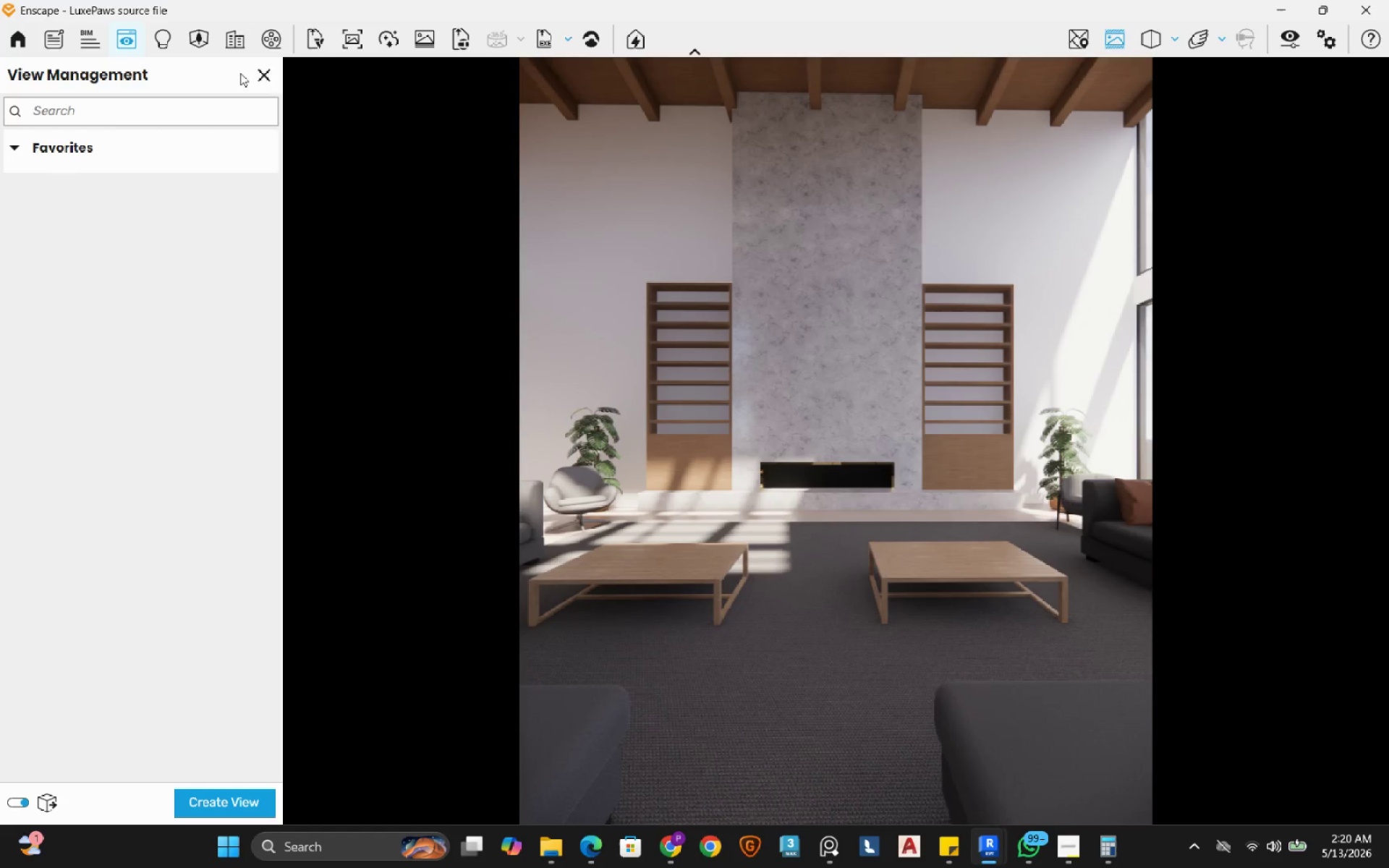 
left_click([136, 43])
 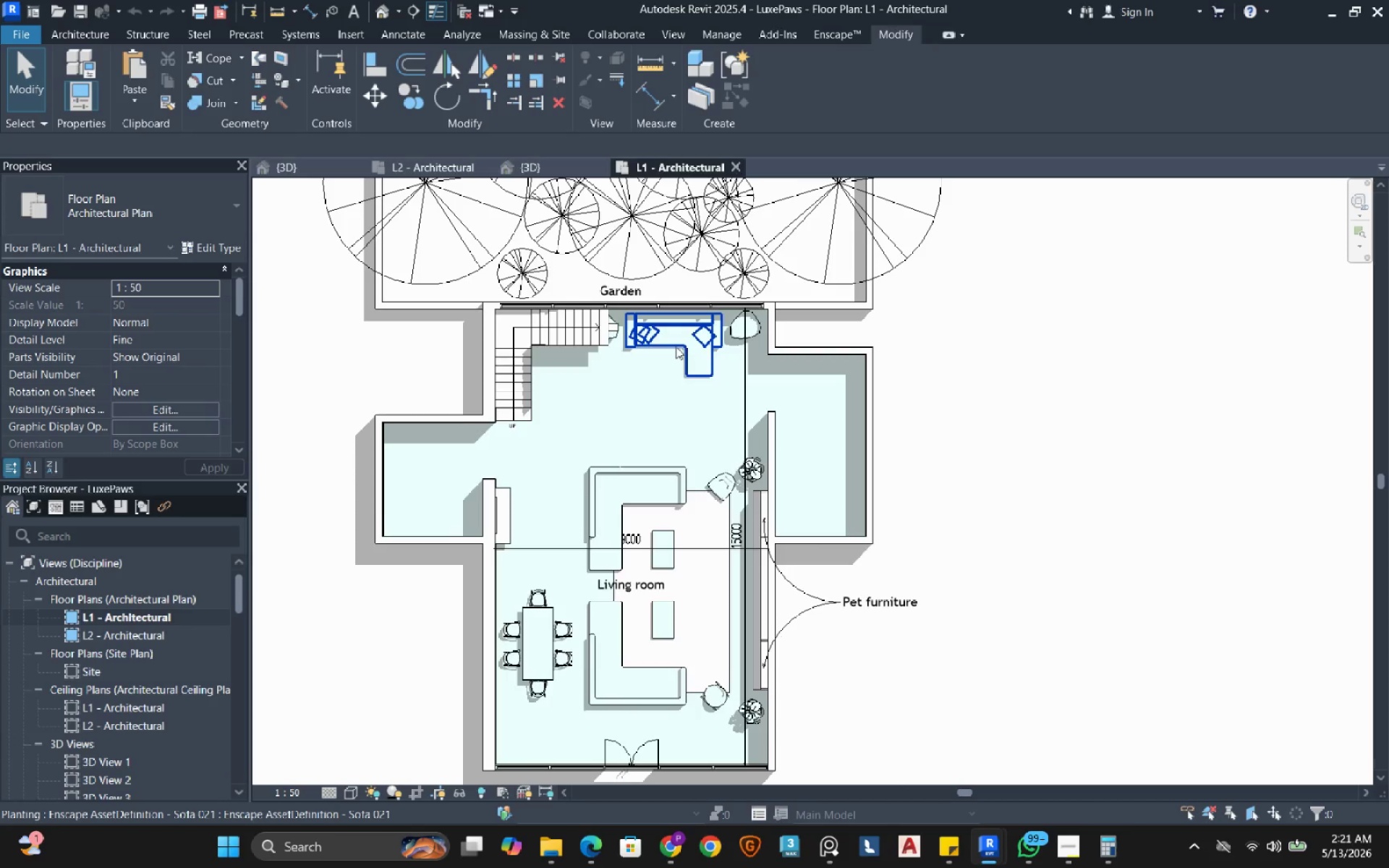 
wait(8.59)
 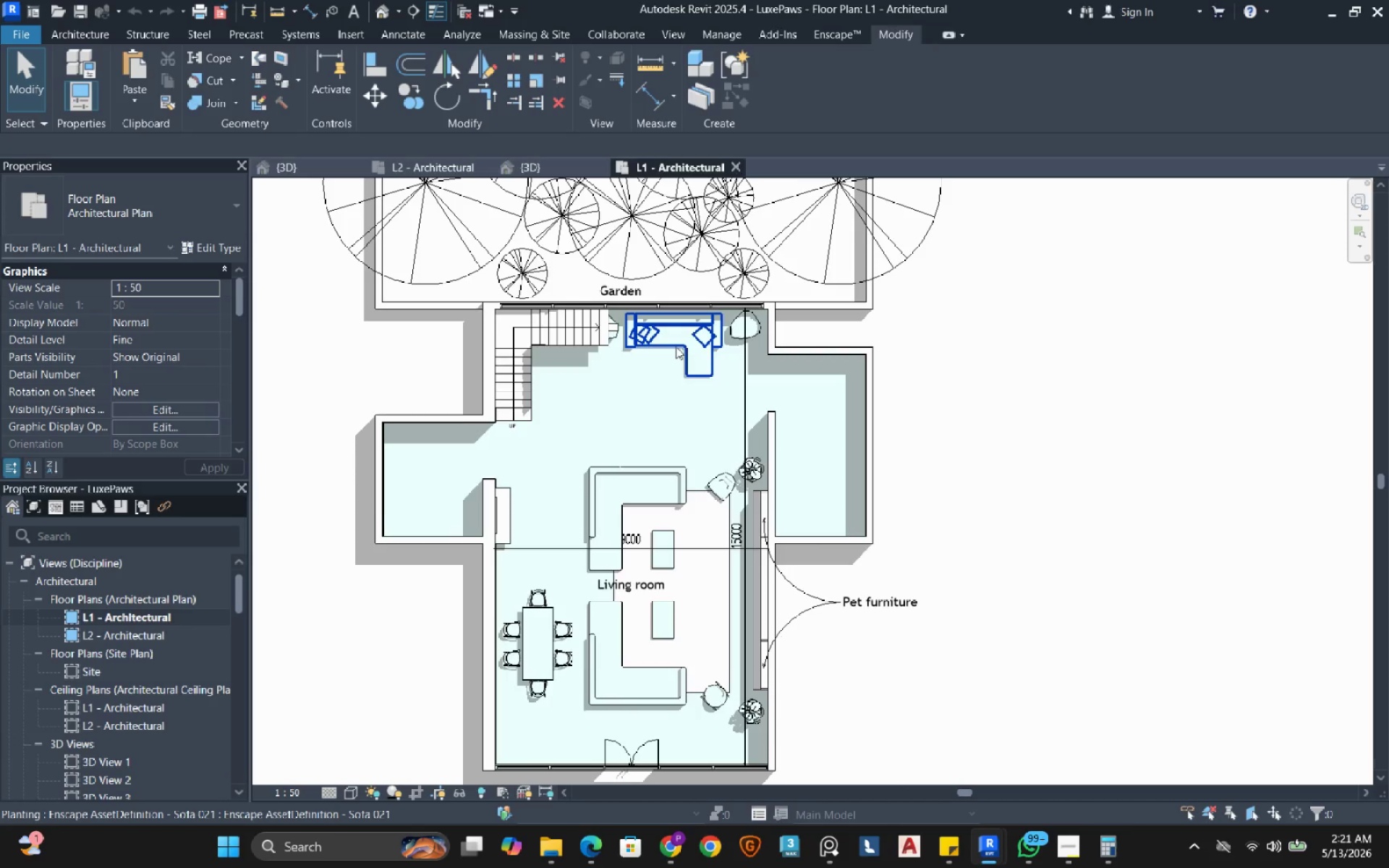 
left_click([1042, 766])
 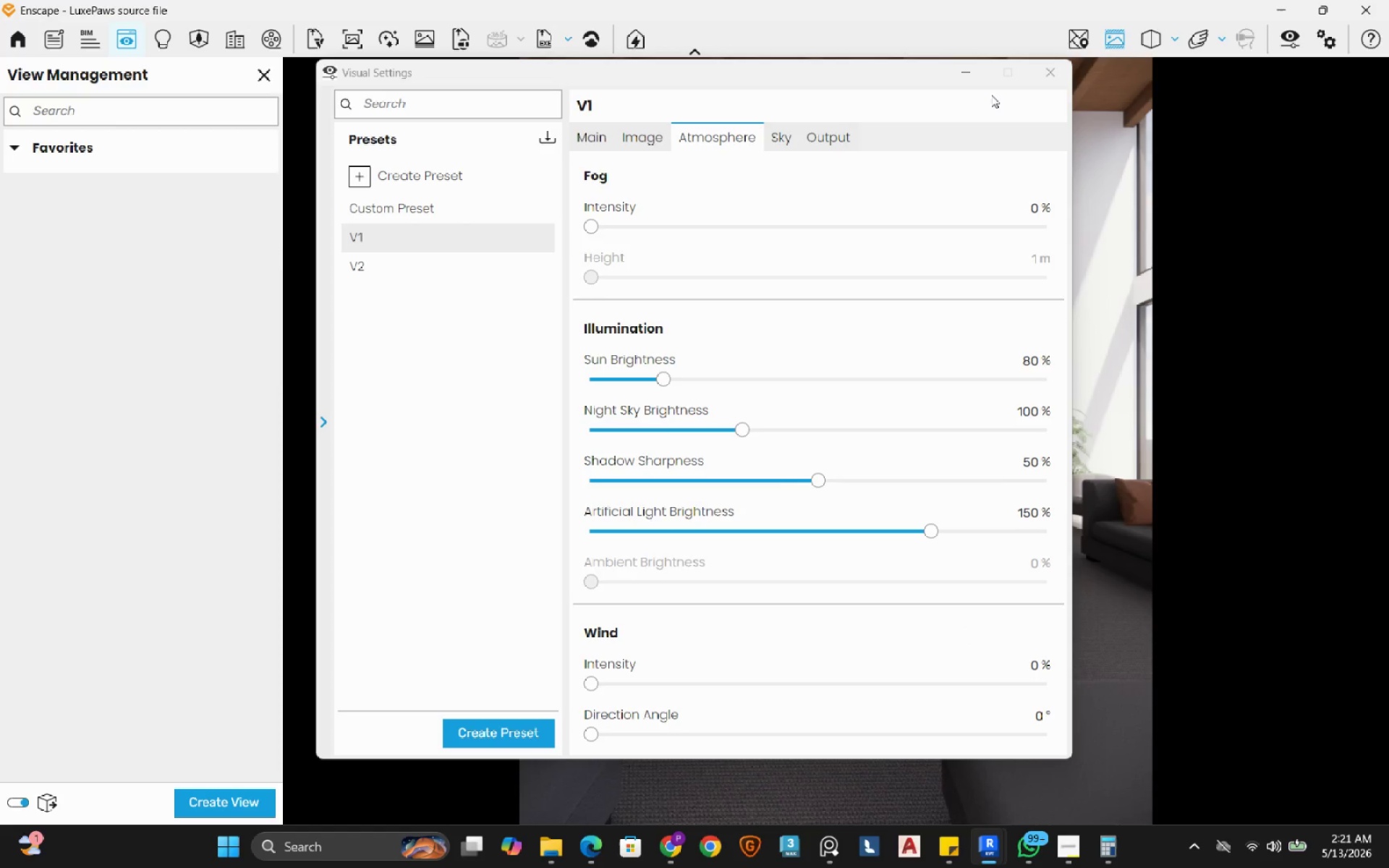 
left_click([1037, 75])
 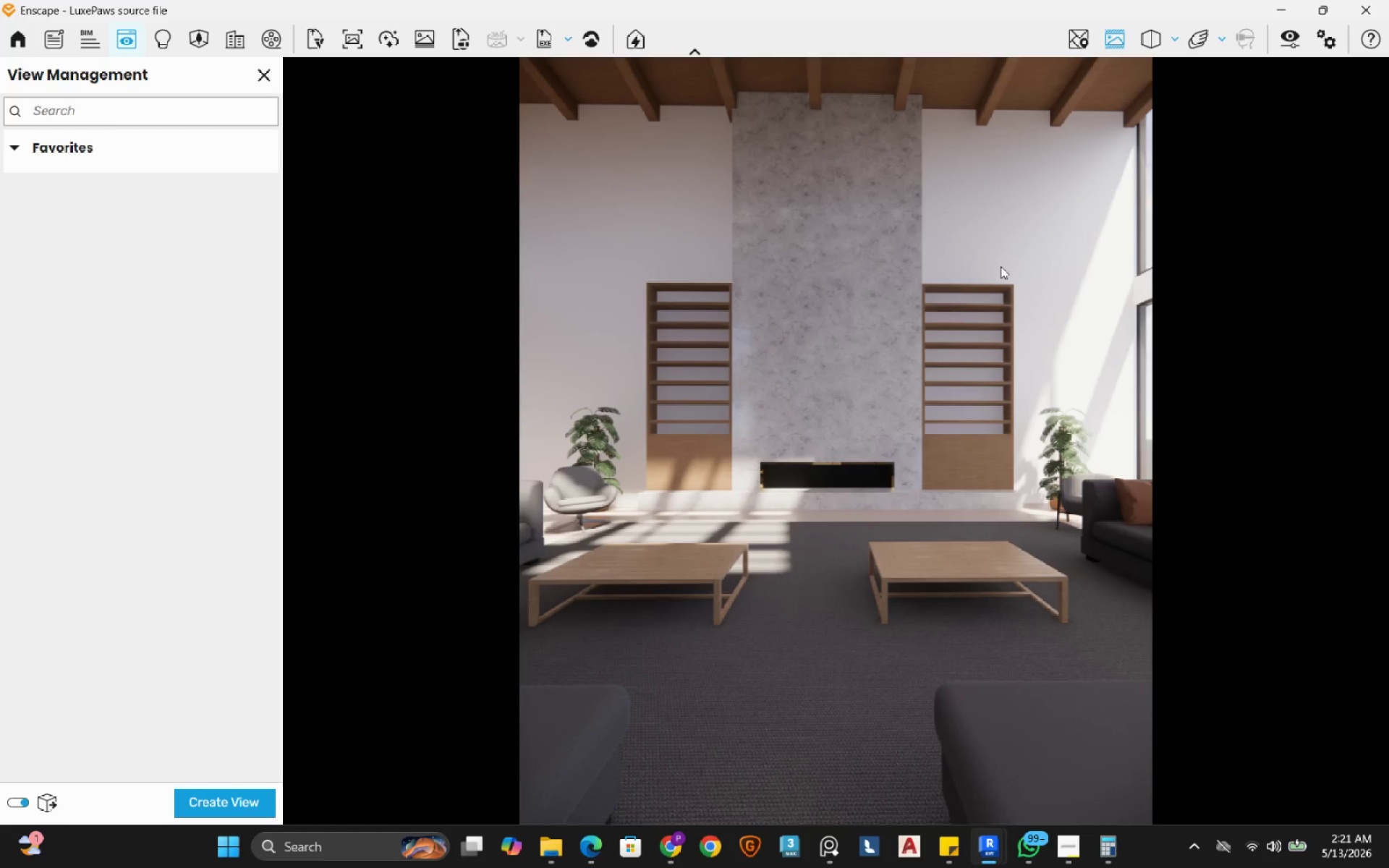 
left_click([998, 268])
 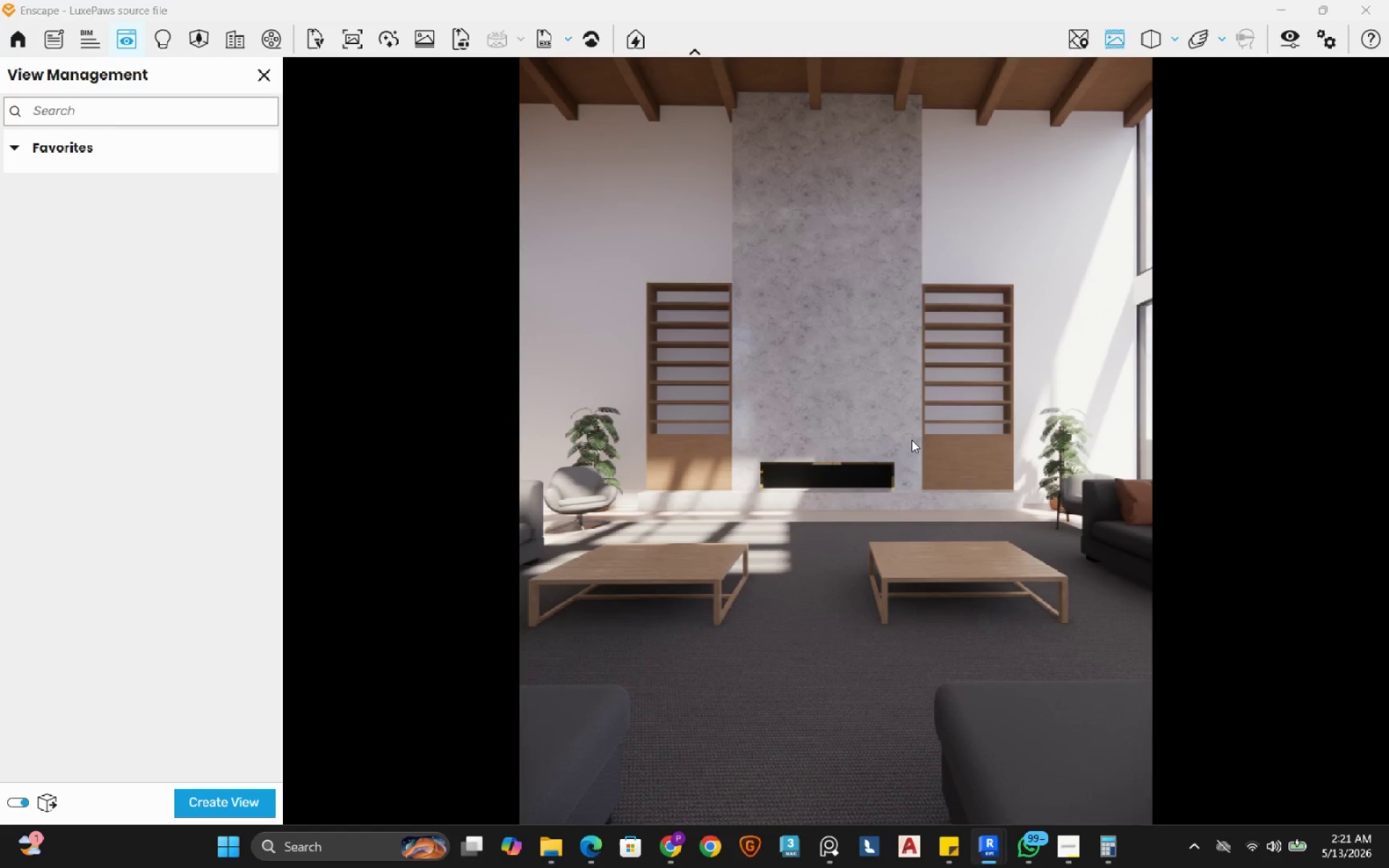 
left_click_drag(start_coordinate=[877, 456], to_coordinate=[836, 441])
 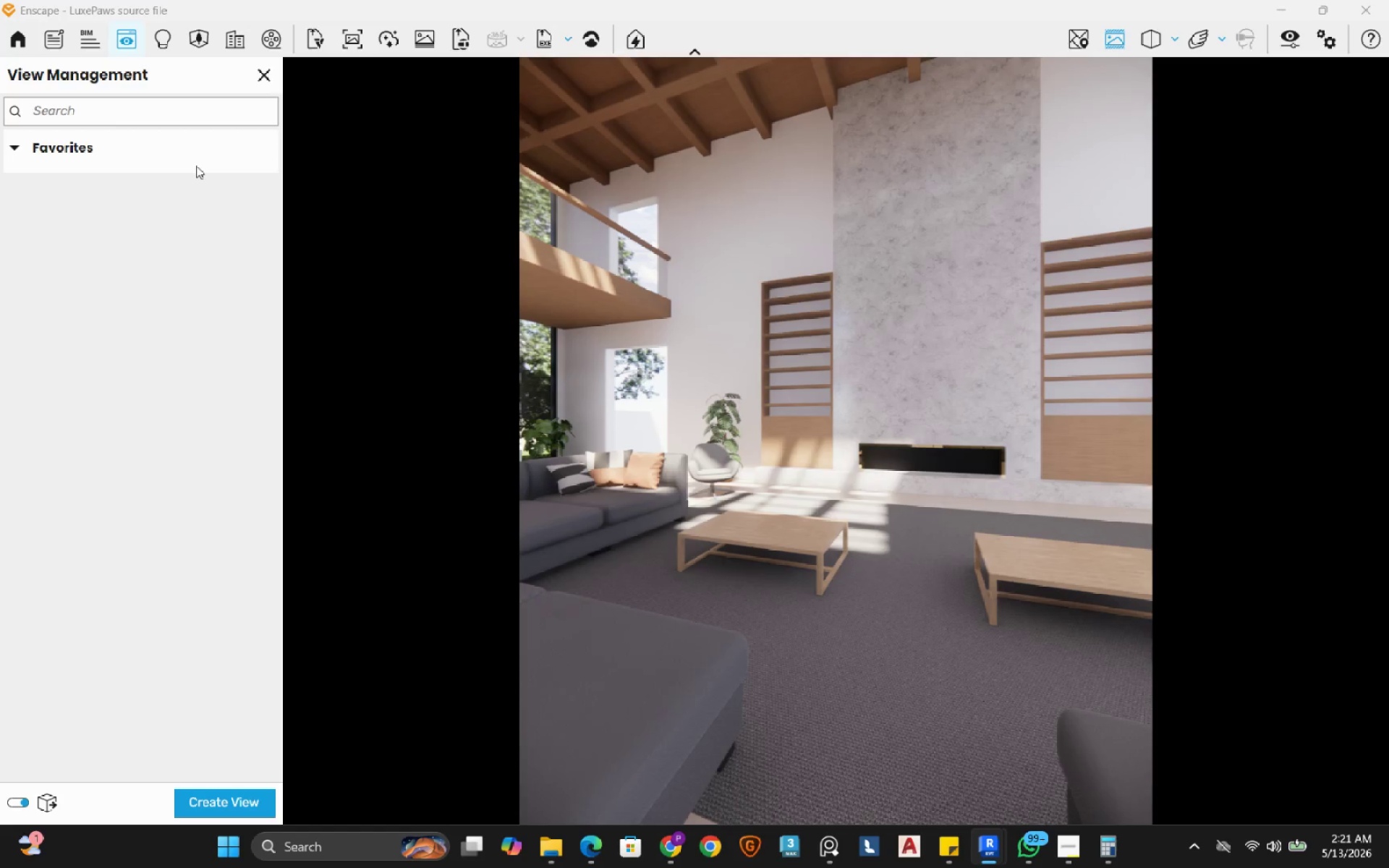 
wait(8.95)
 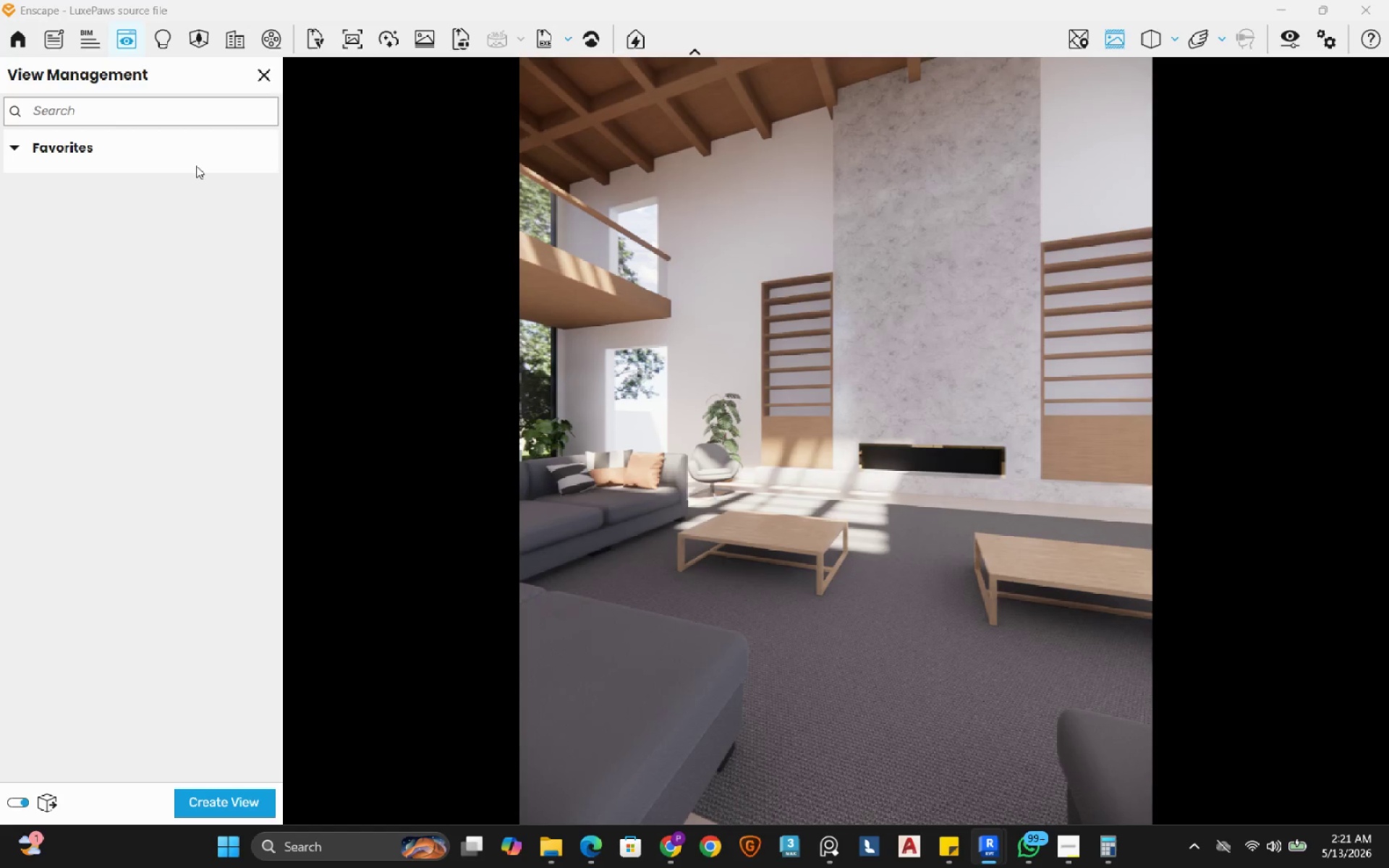 
left_click([1388, 9])
 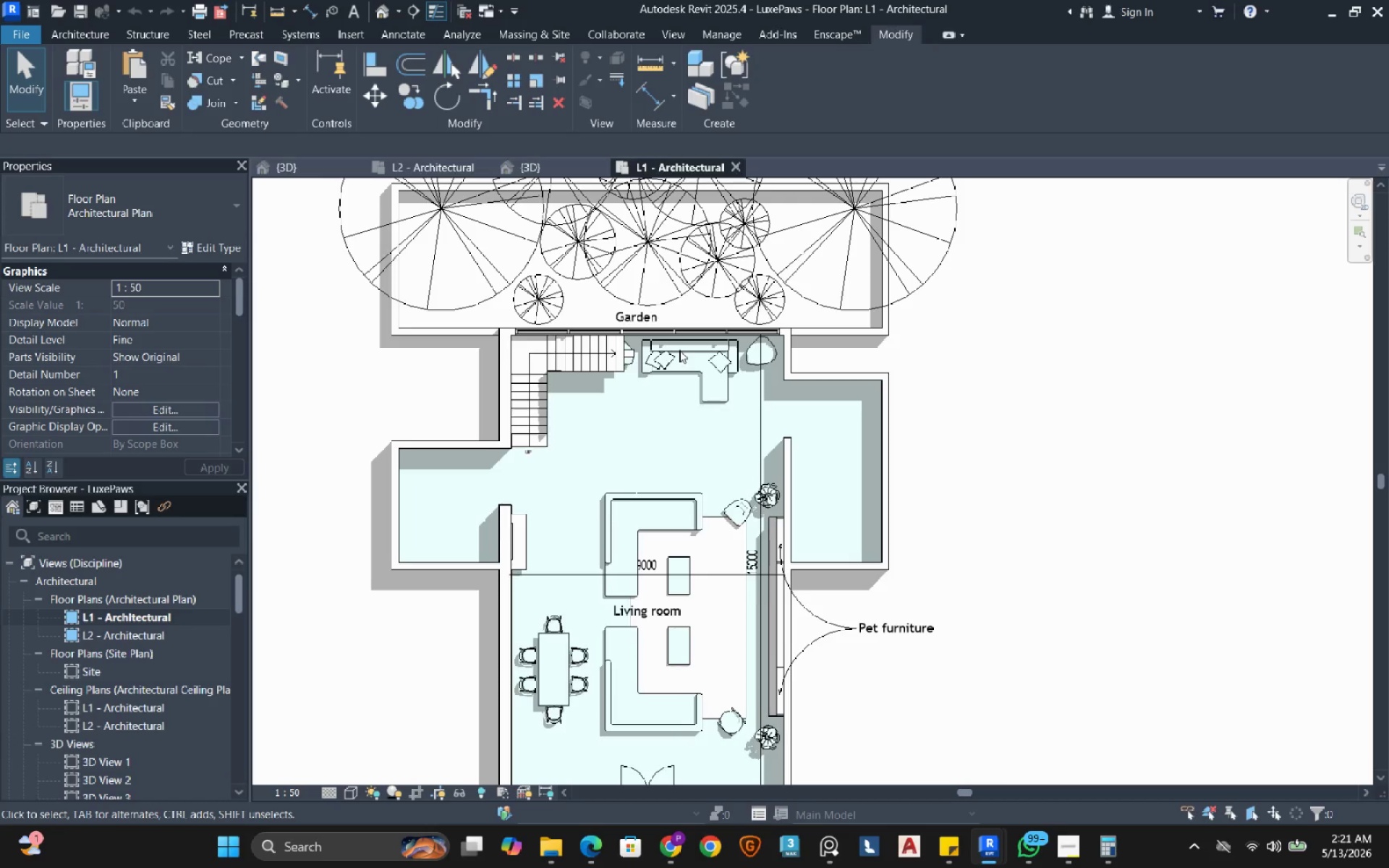 
wait(10.72)
 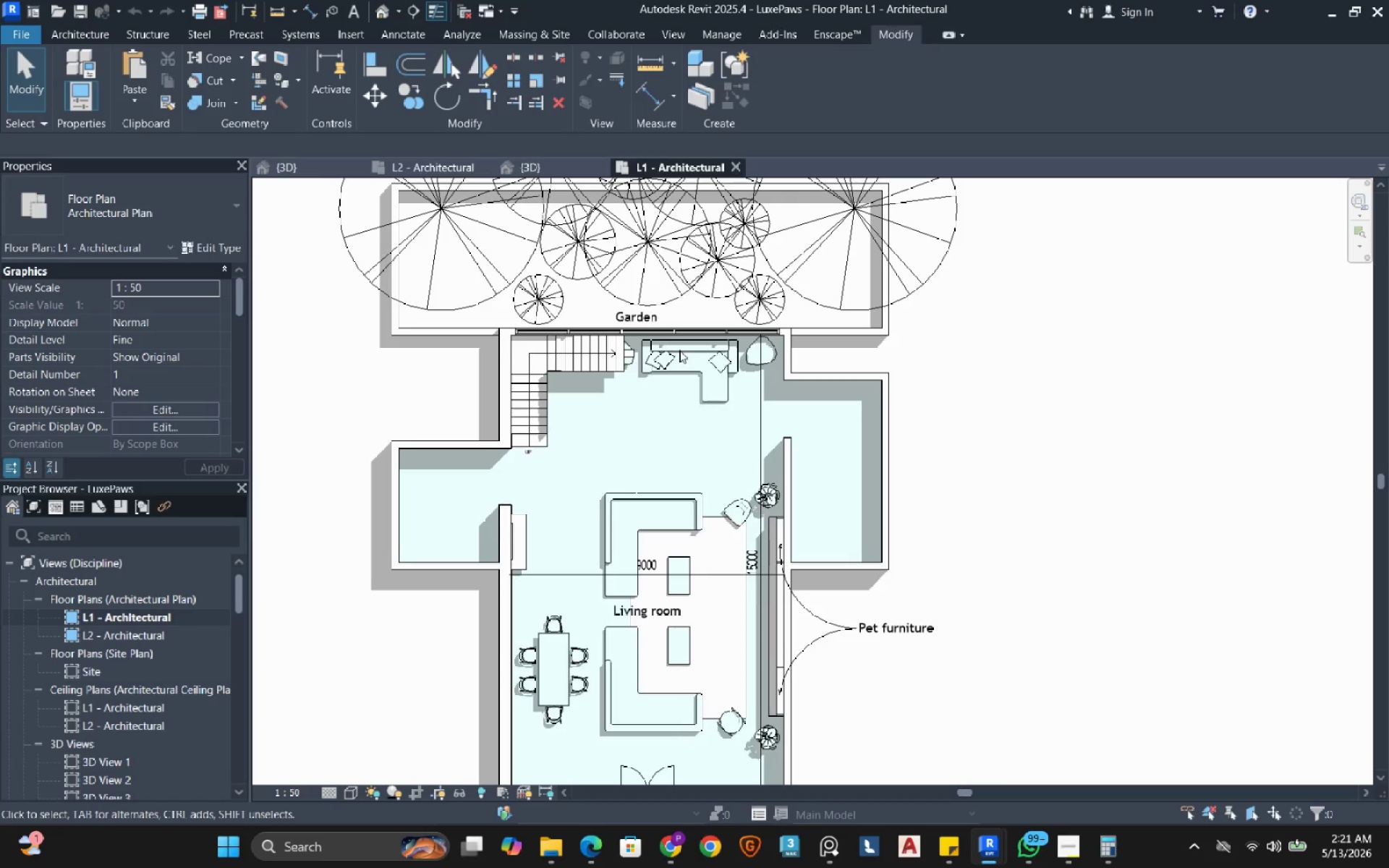 
double_click([101, 767])
 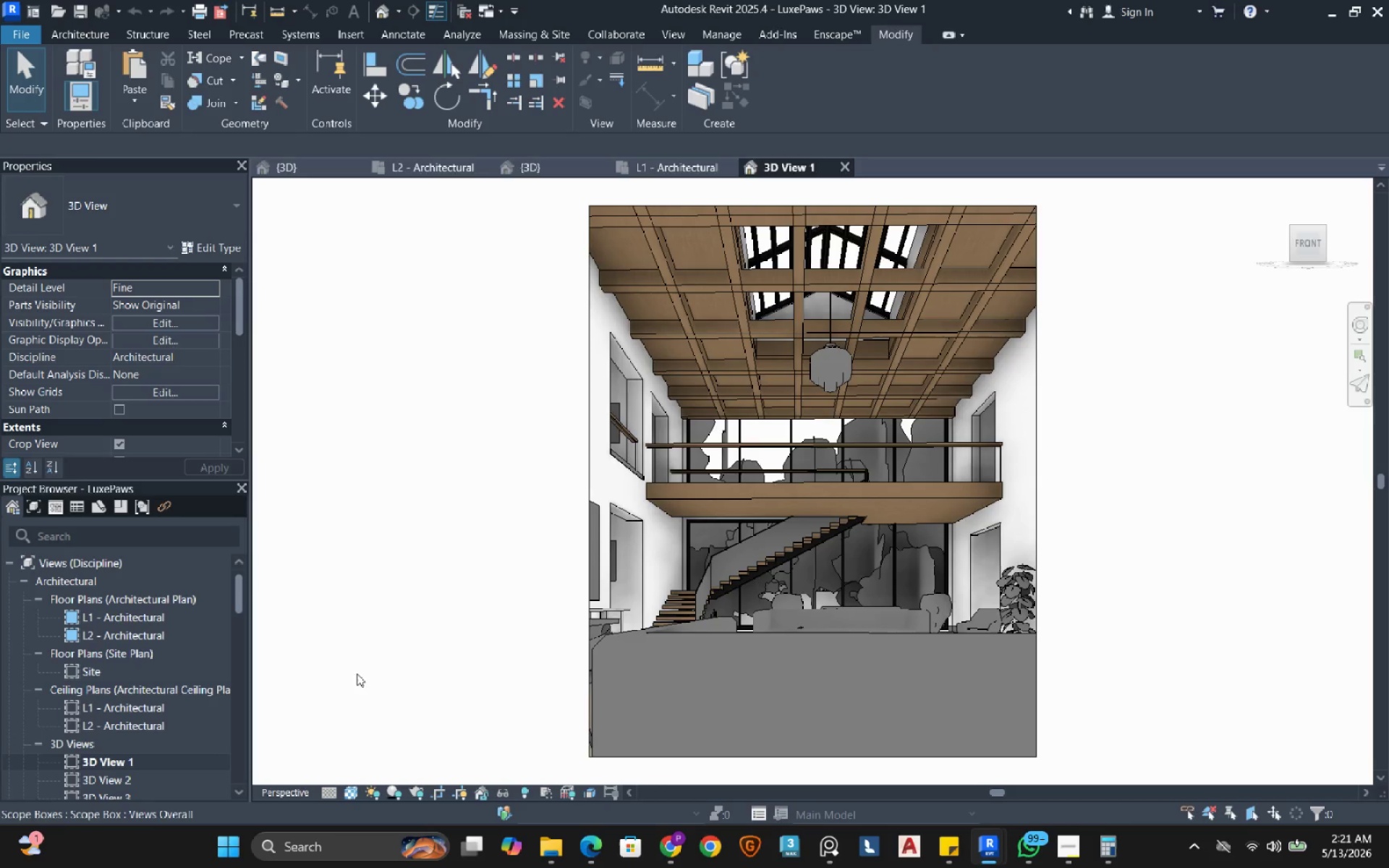 
left_click([539, 541])
 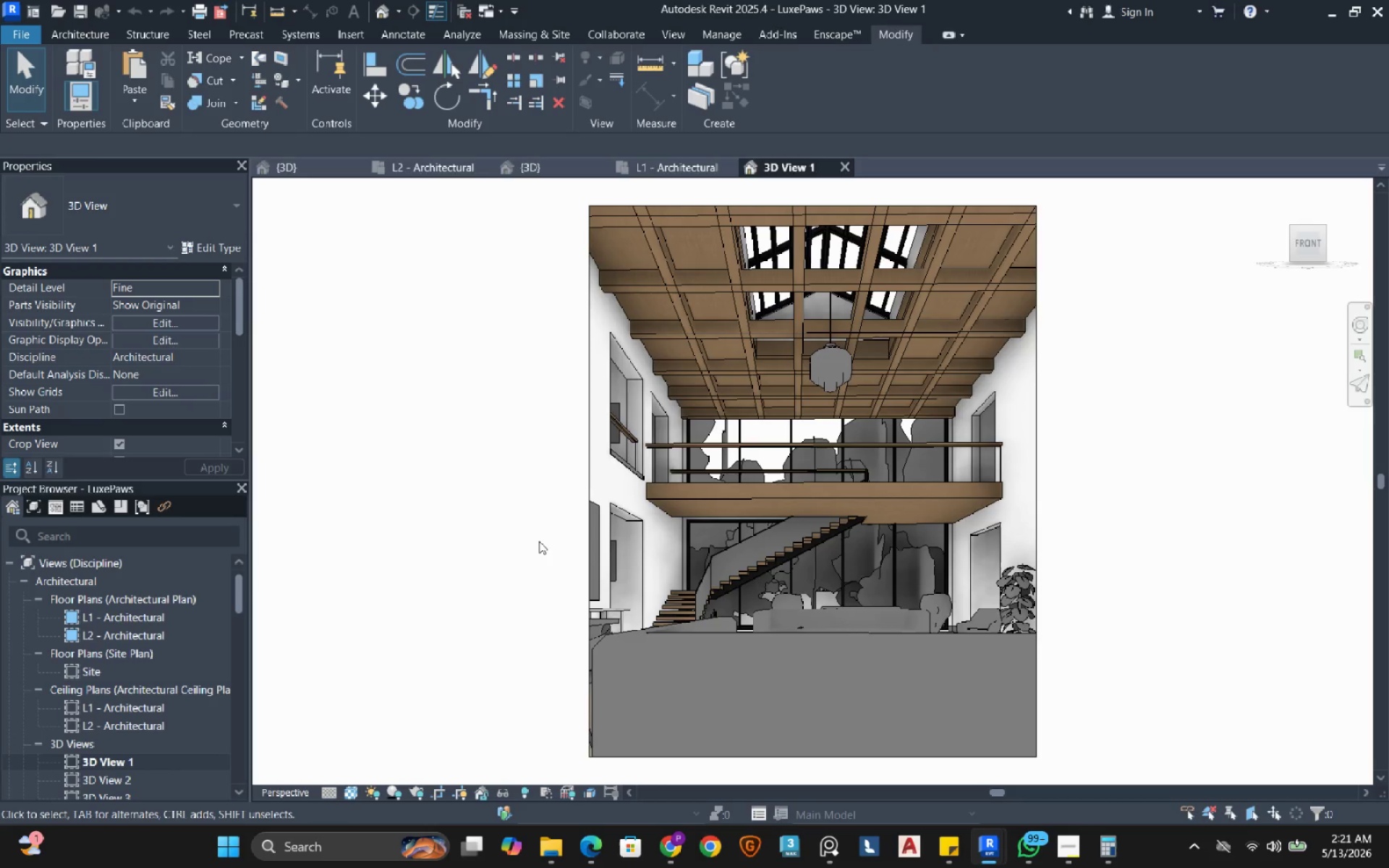 
wait(9.08)
 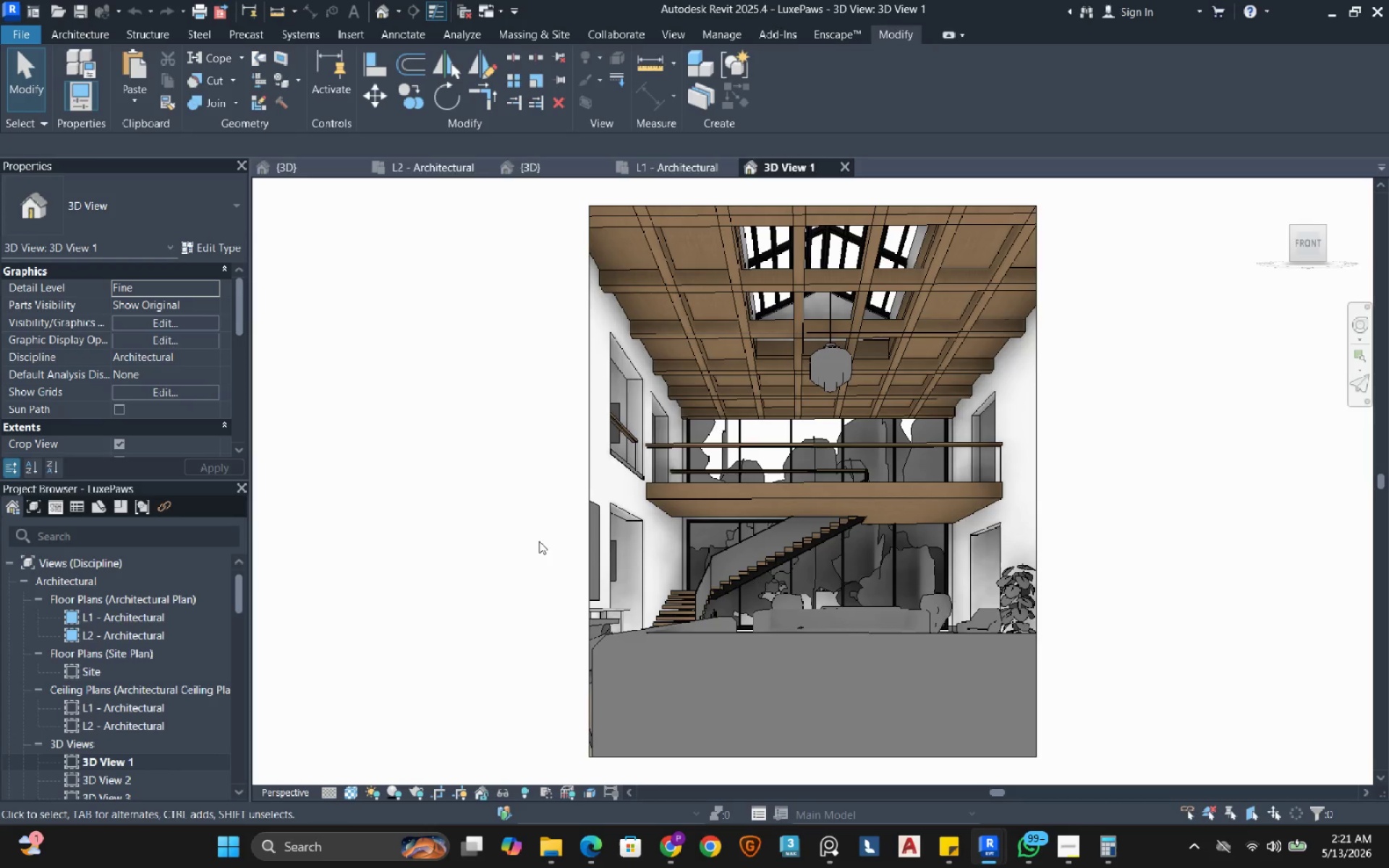 
left_click([1358, 321])
 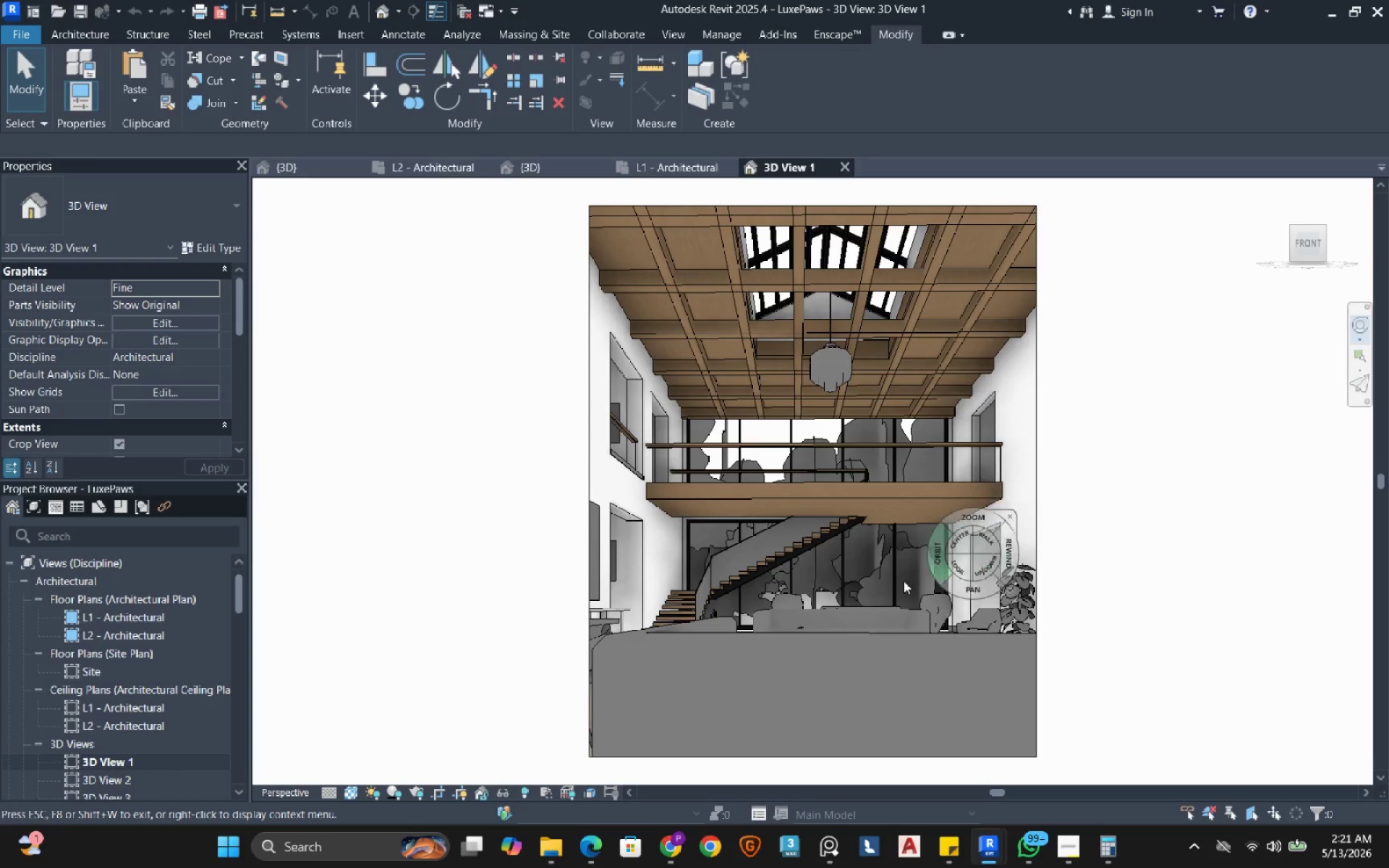 
left_click_drag(start_coordinate=[909, 618], to_coordinate=[925, 634])
 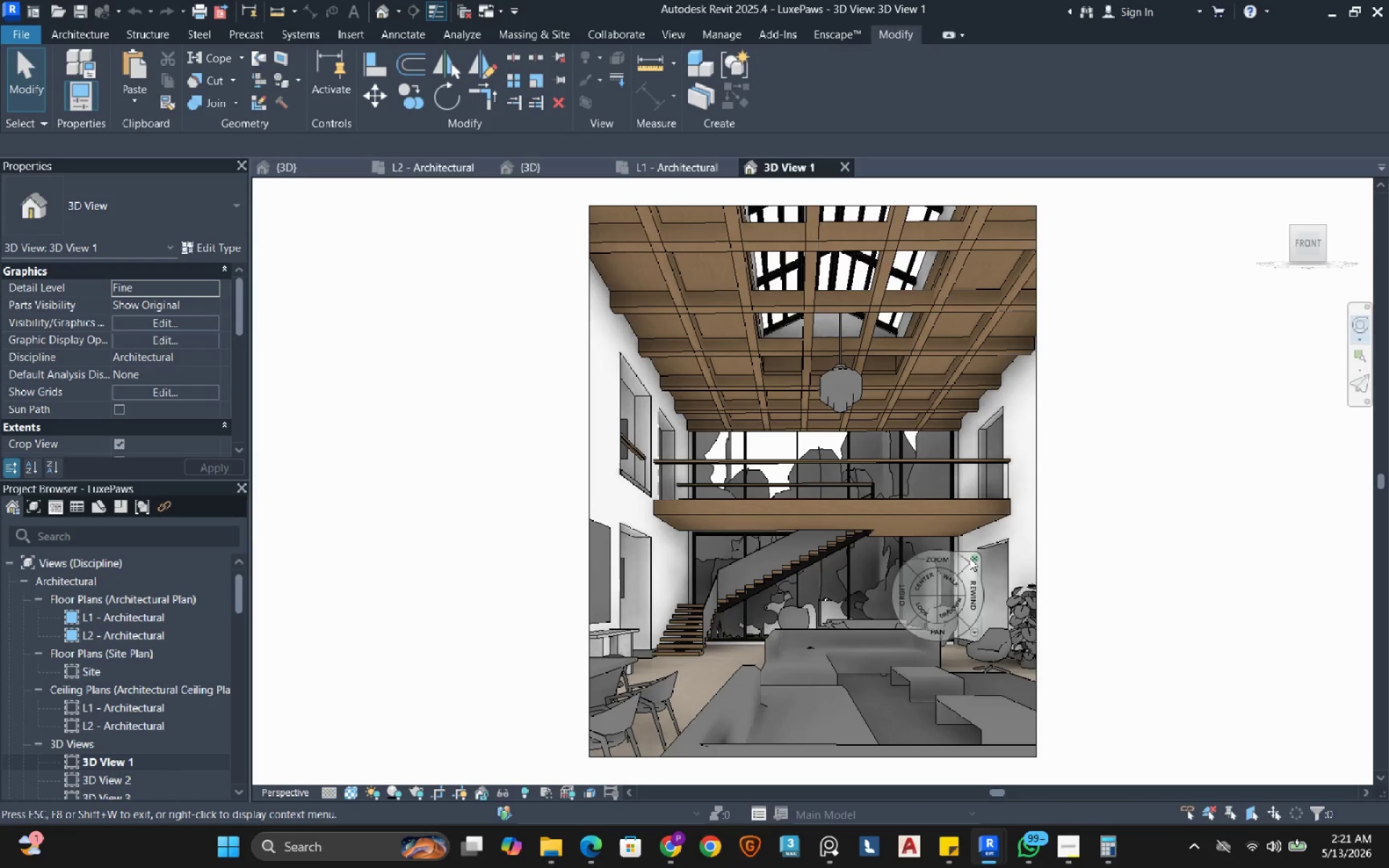 
left_click([969, 558])
 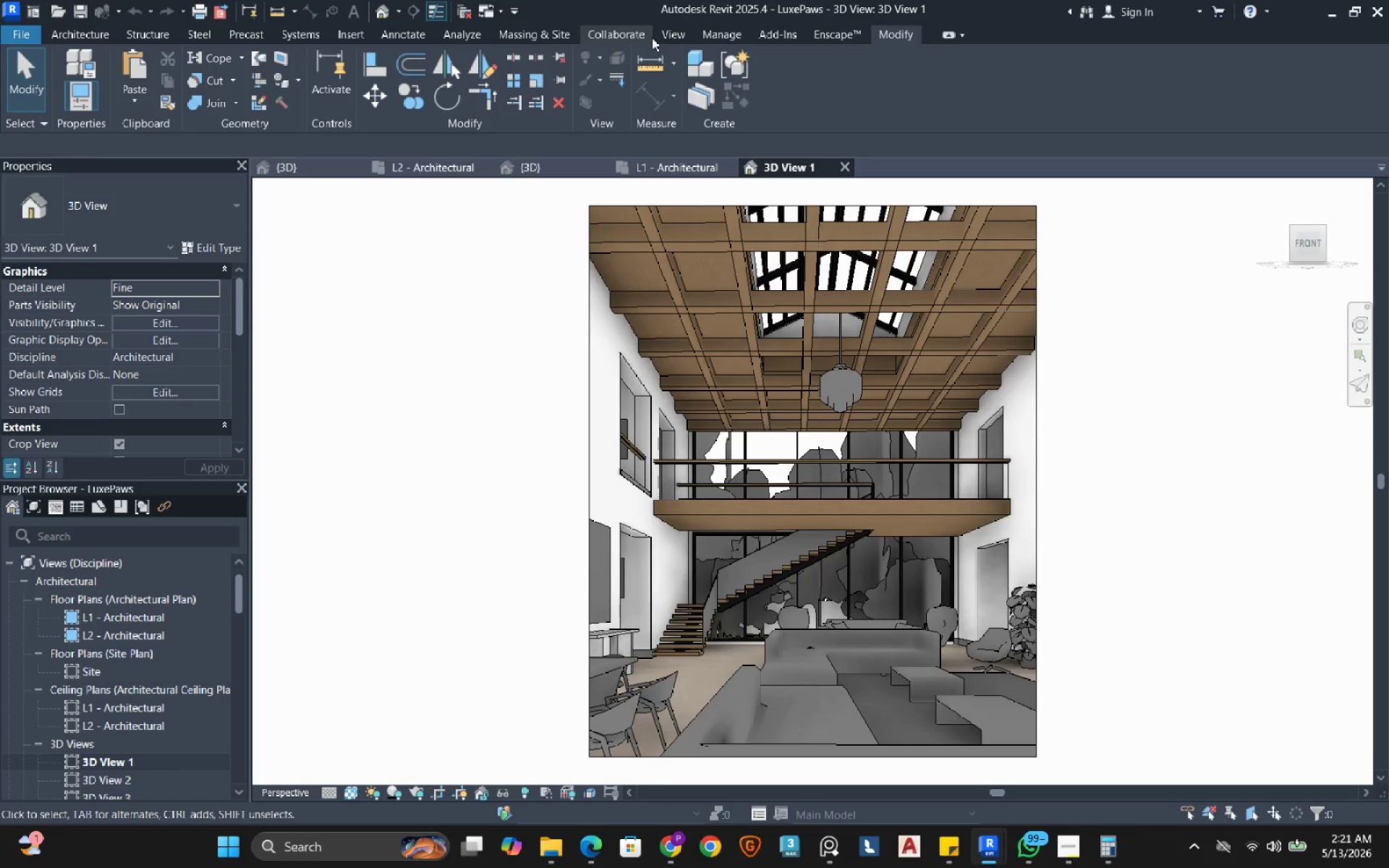 
wait(14.22)
 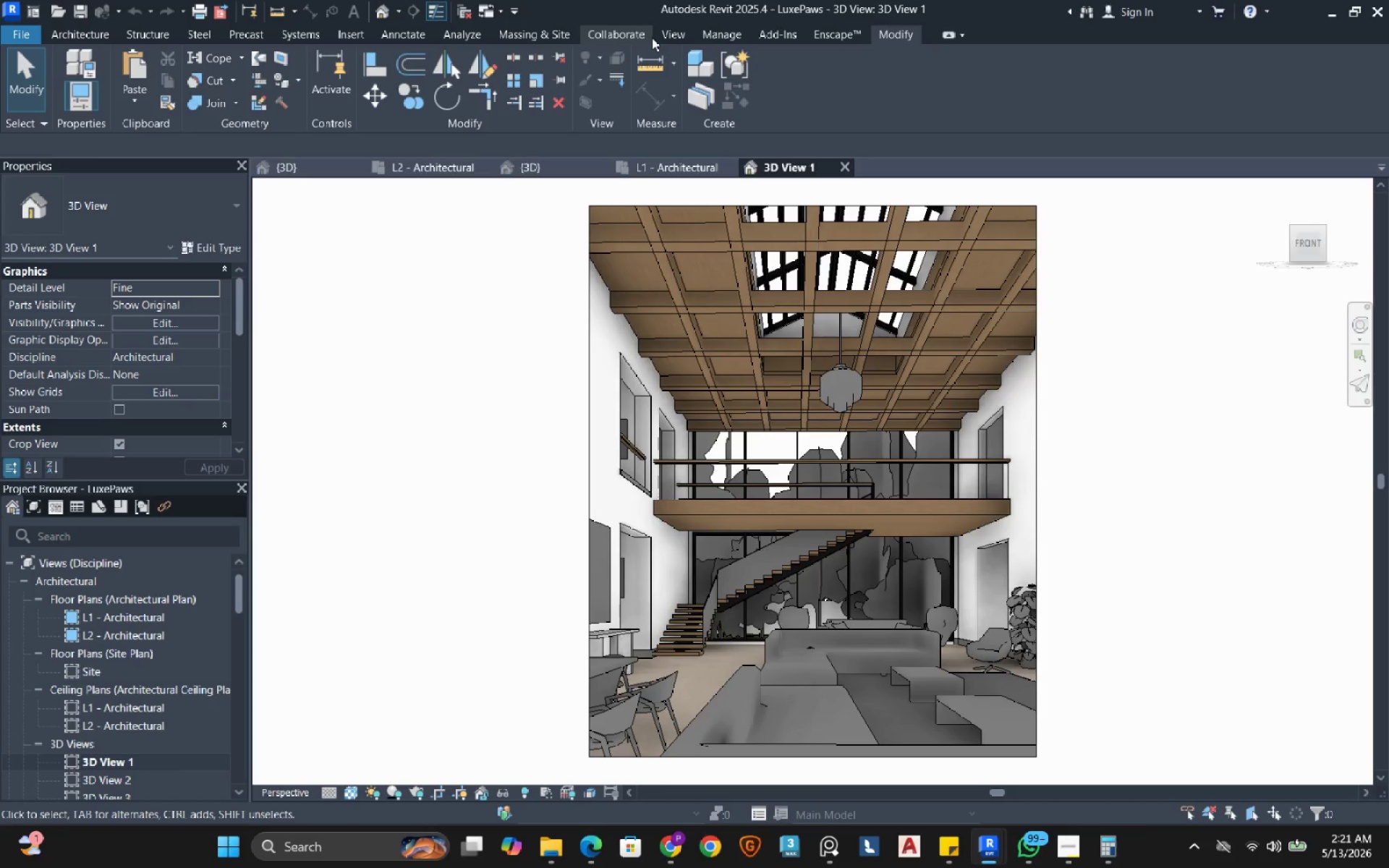 
left_click([839, 37])
 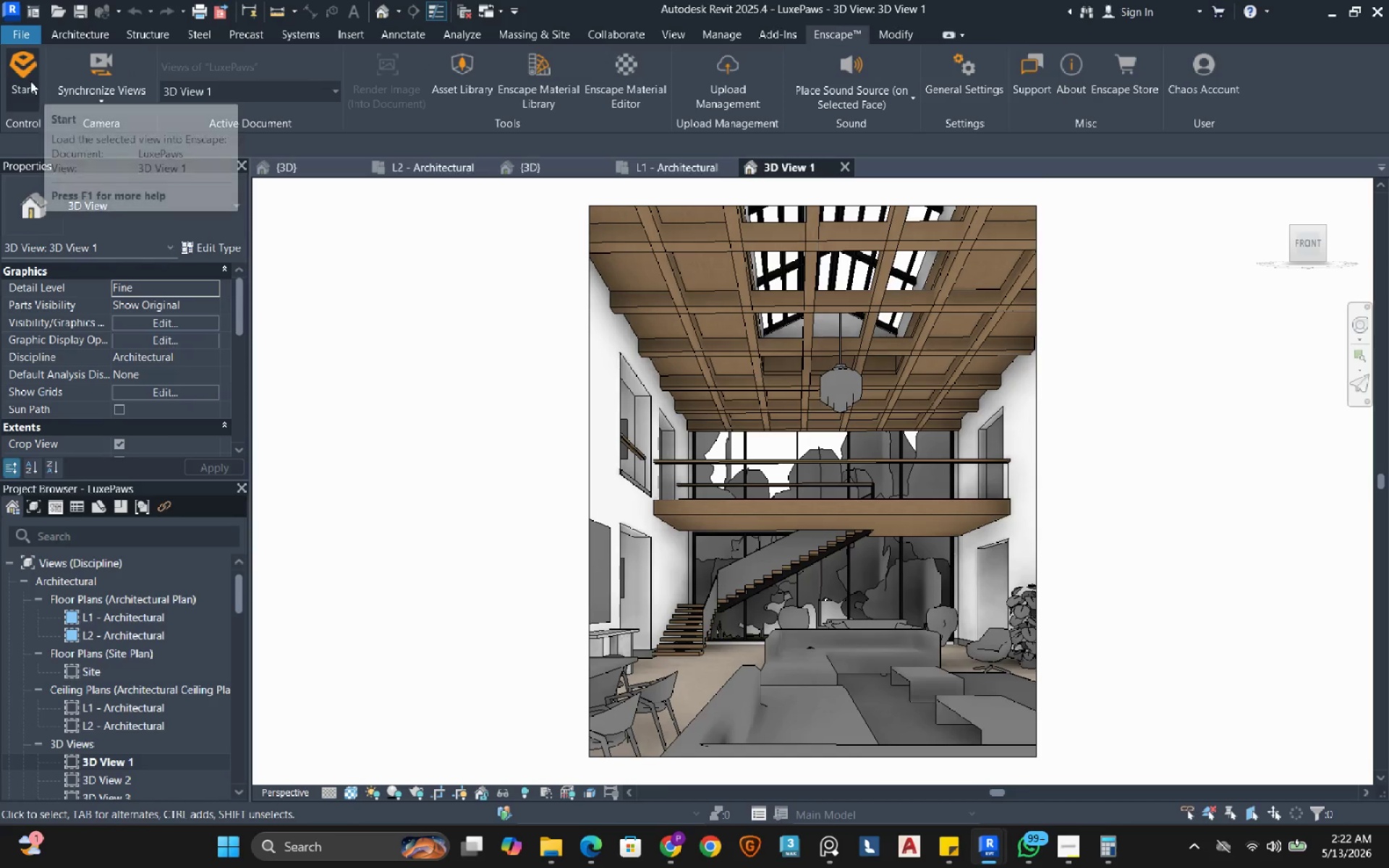 
left_click([29, 80])
 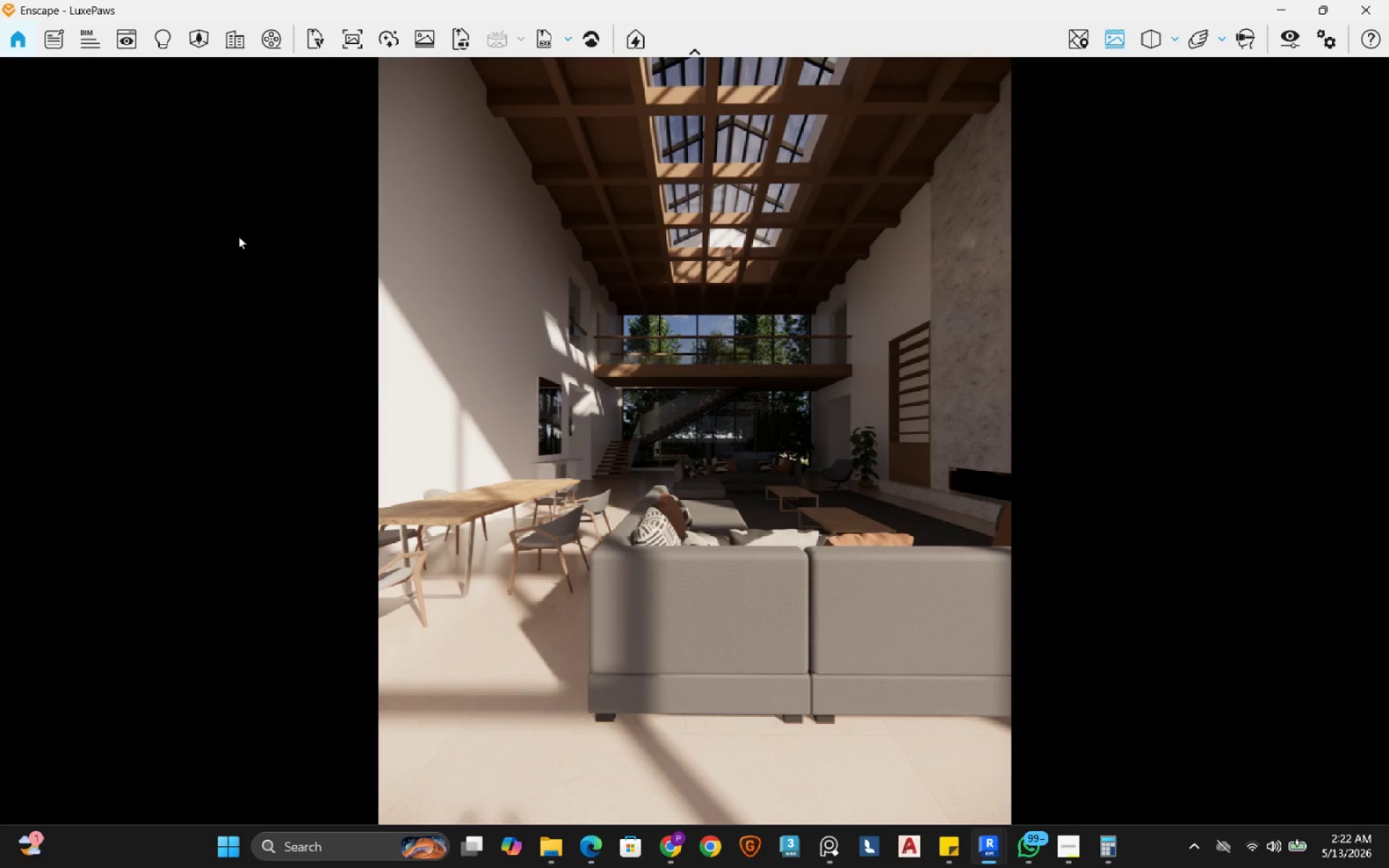 
wait(22.86)
 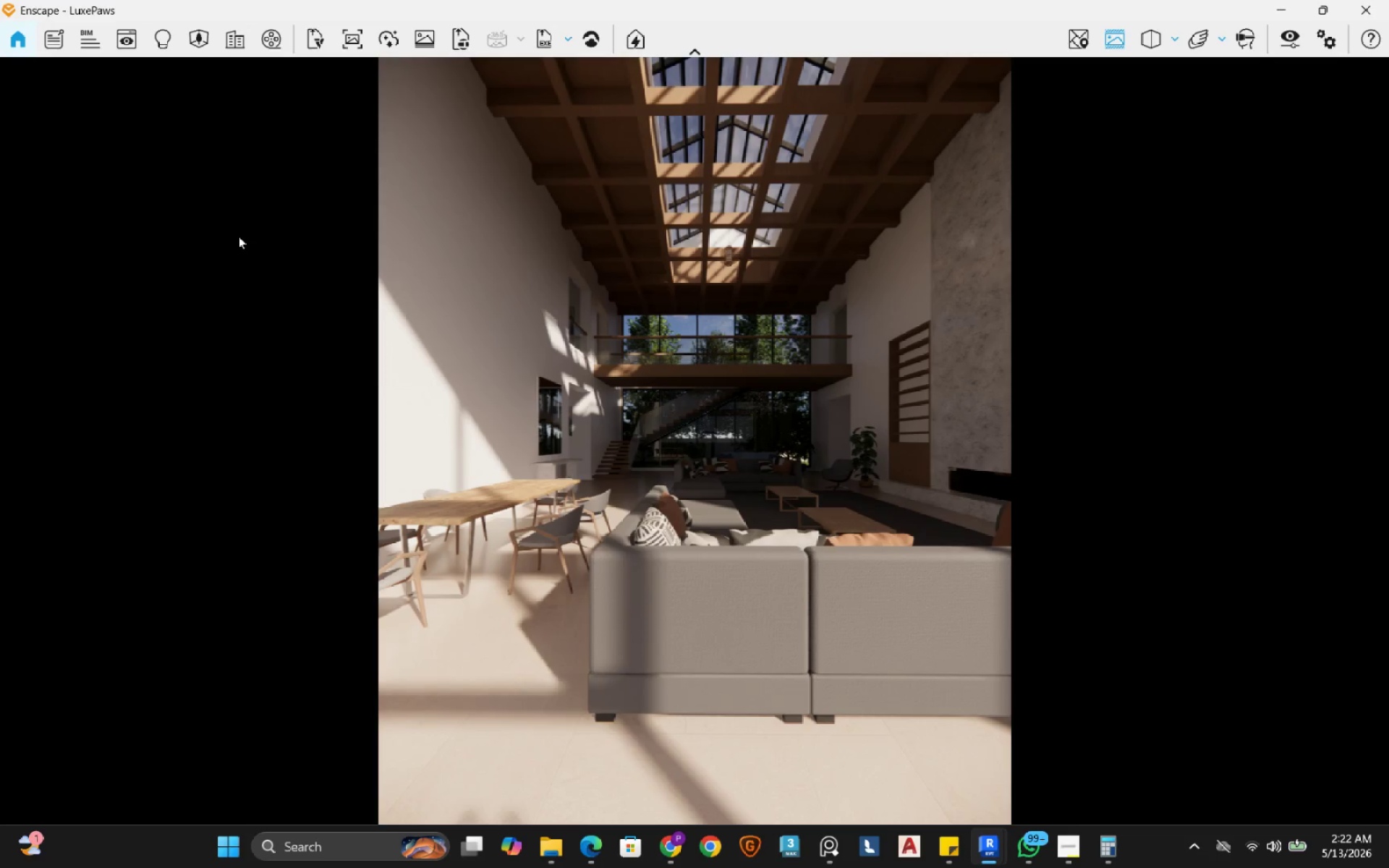 
left_click([137, 40])
 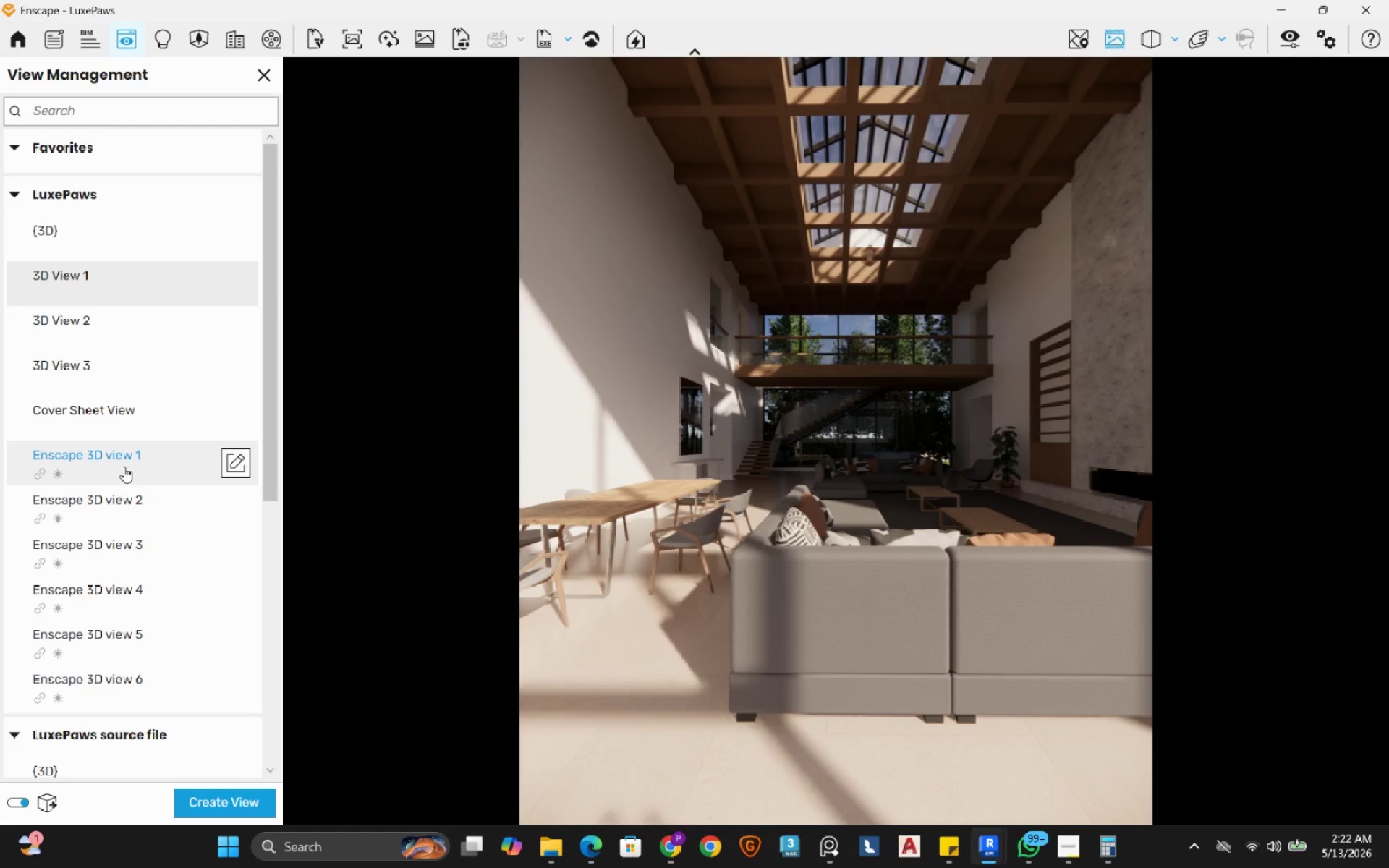 
left_click([124, 467])
 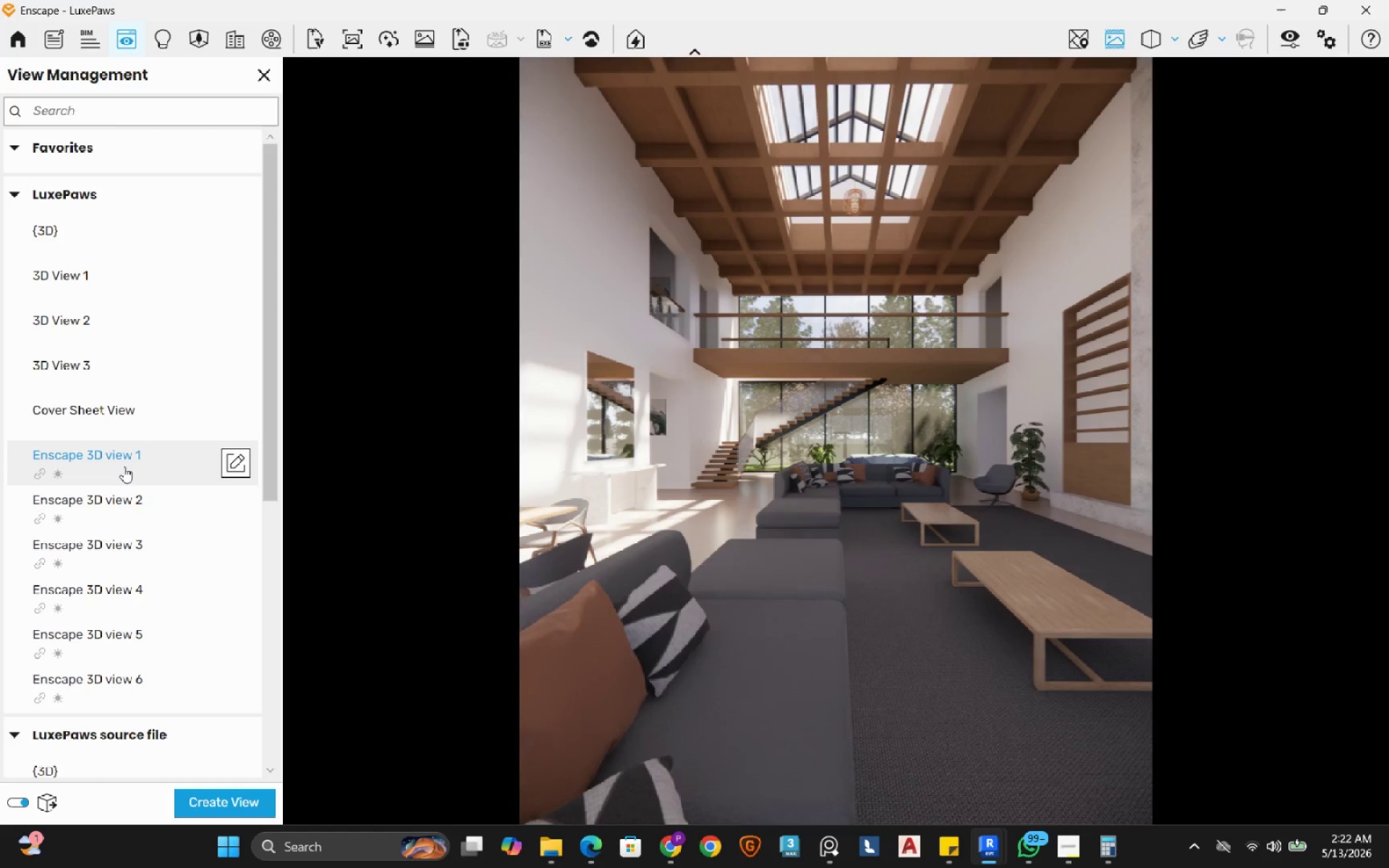 
wait(8.83)
 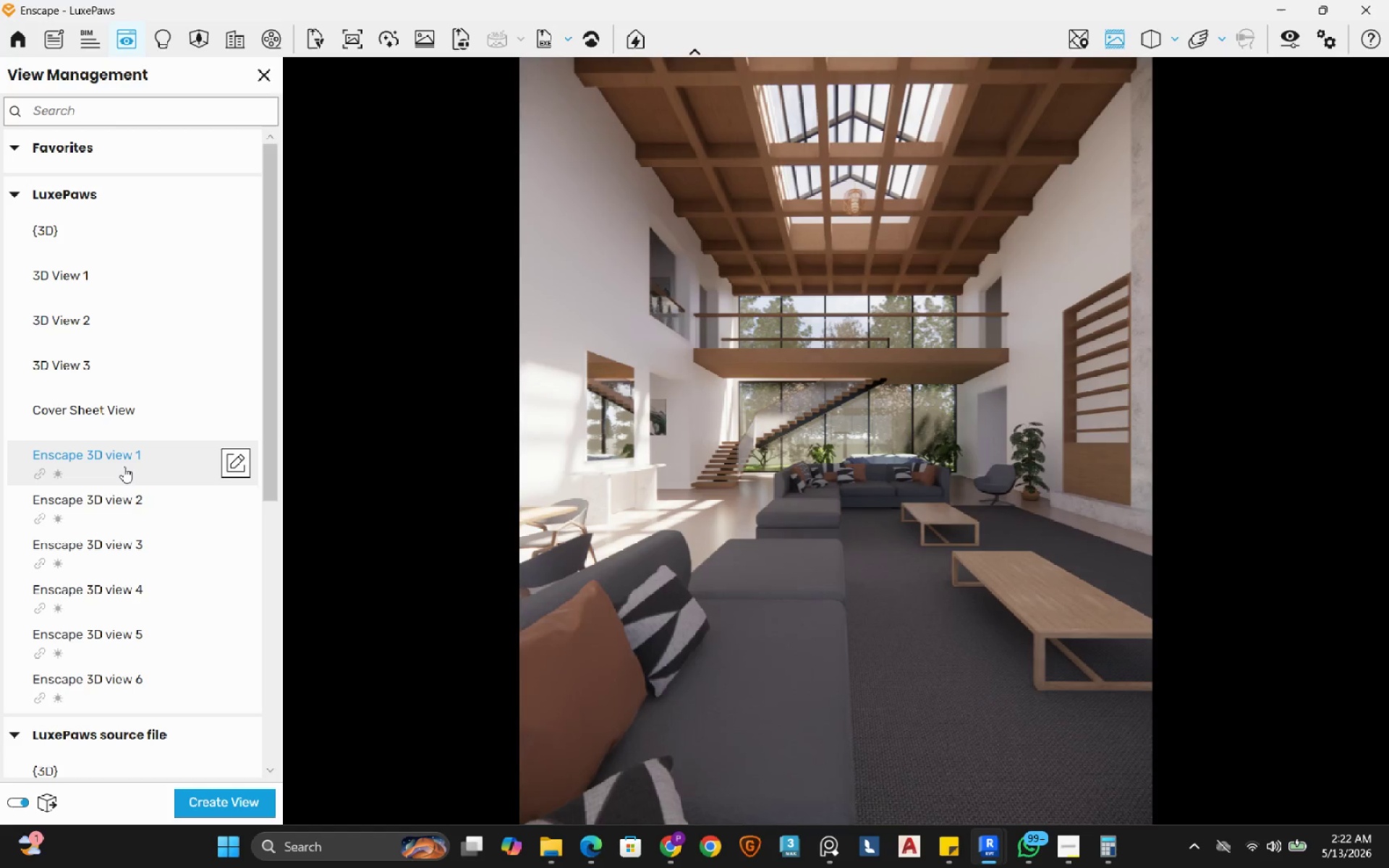 
left_click([147, 642])
 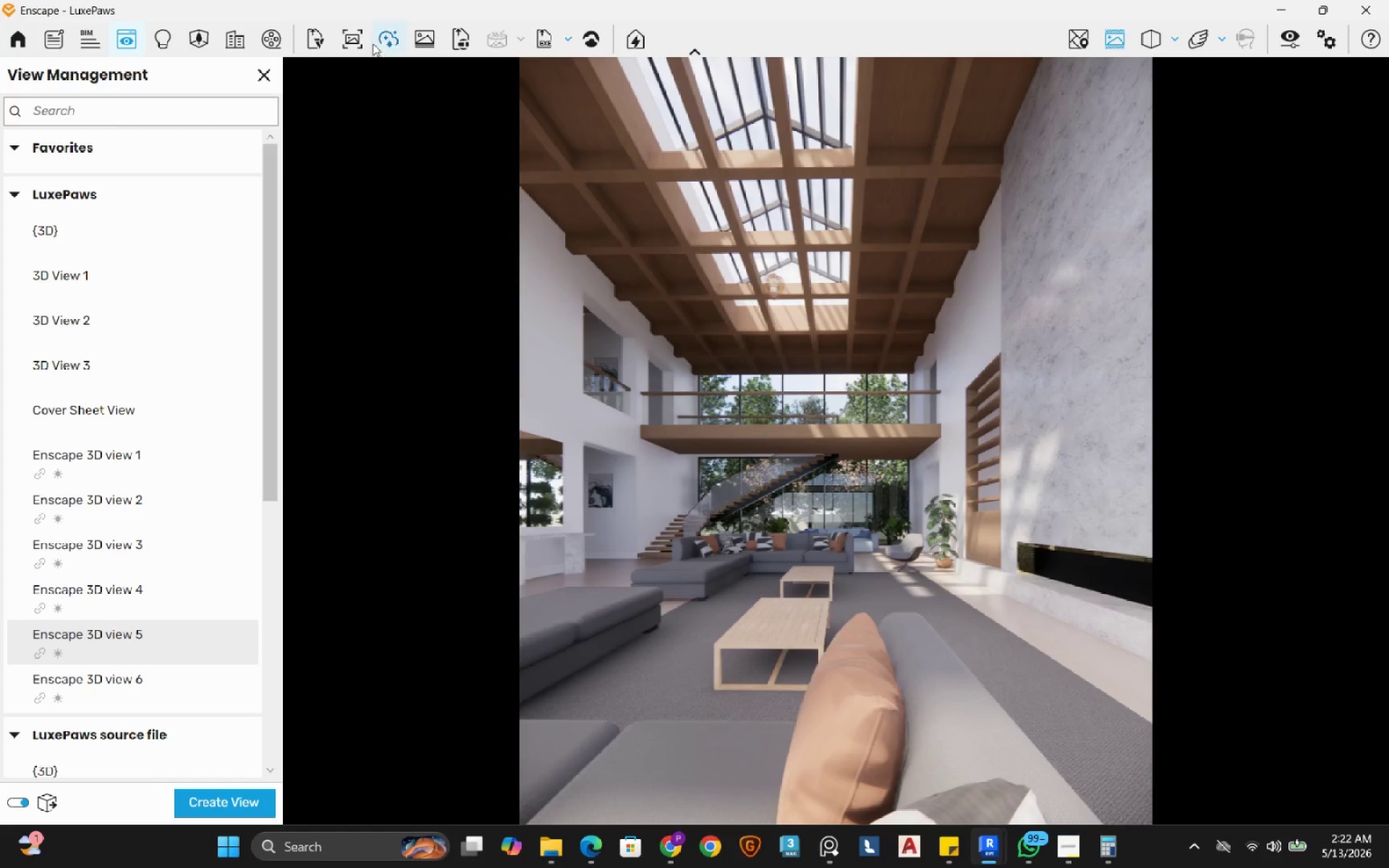 
left_click([413, 42])
 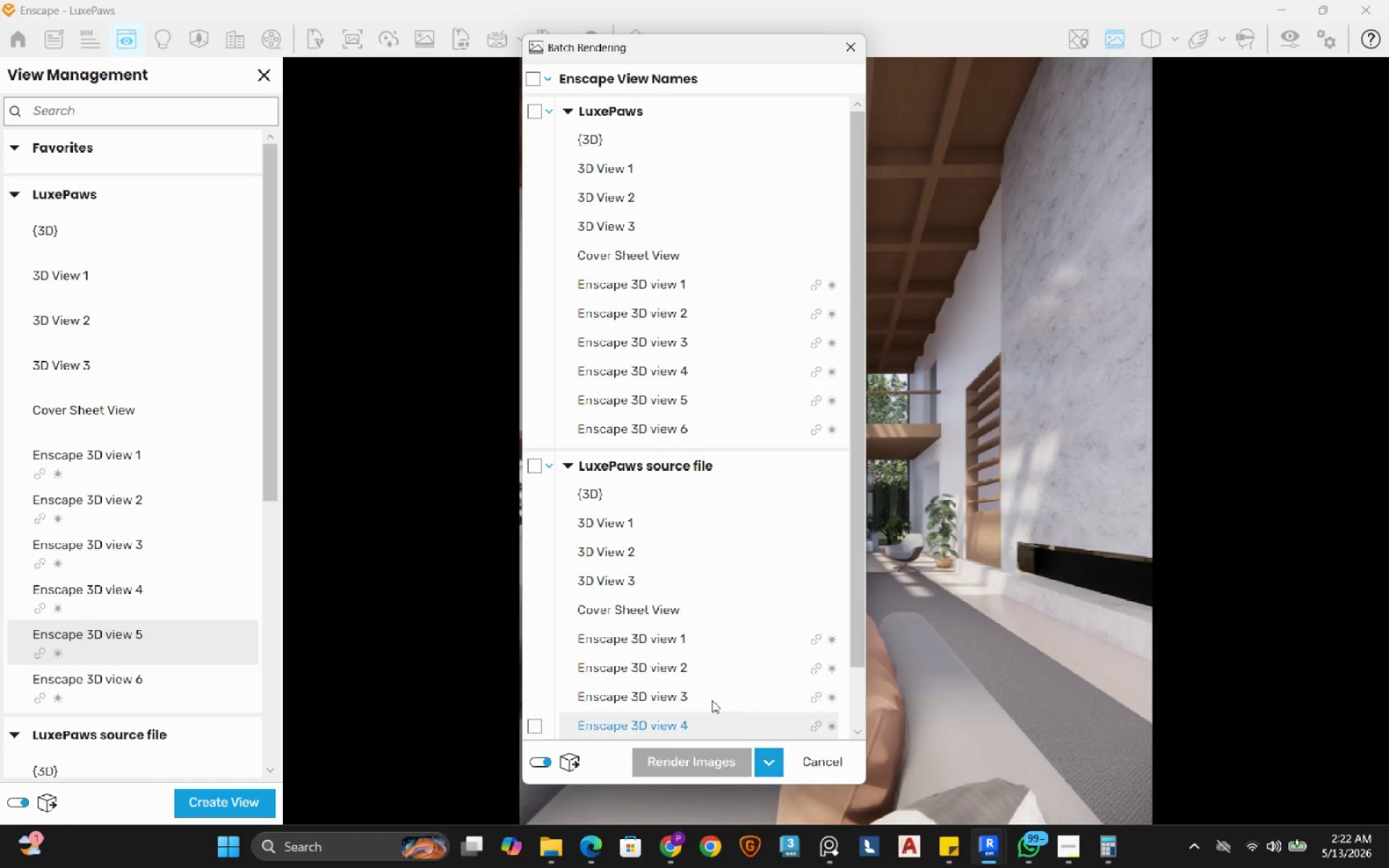 
scroll: coordinate [629, 634], scroll_direction: down, amount: 2.0
 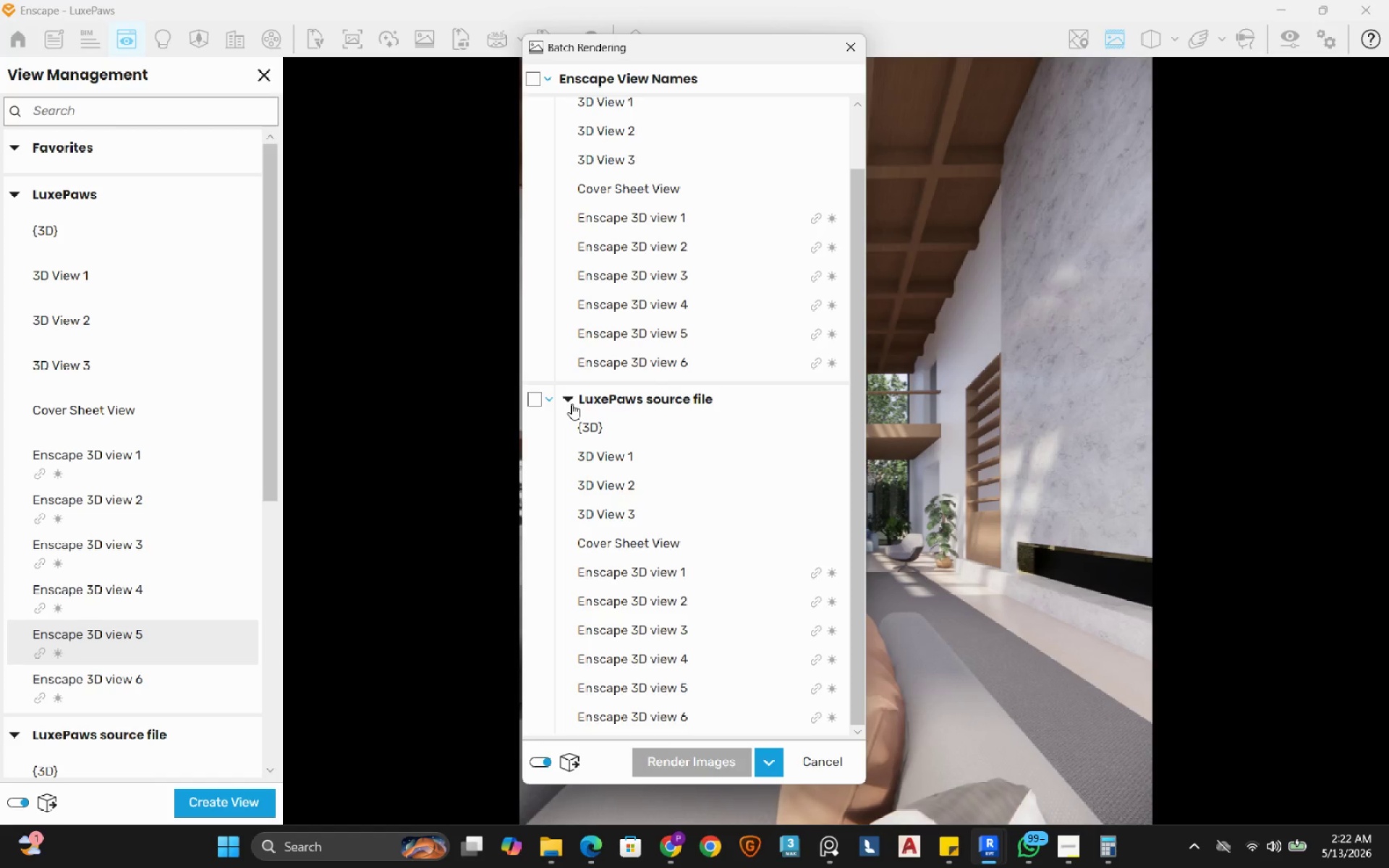 
left_click([572, 404])
 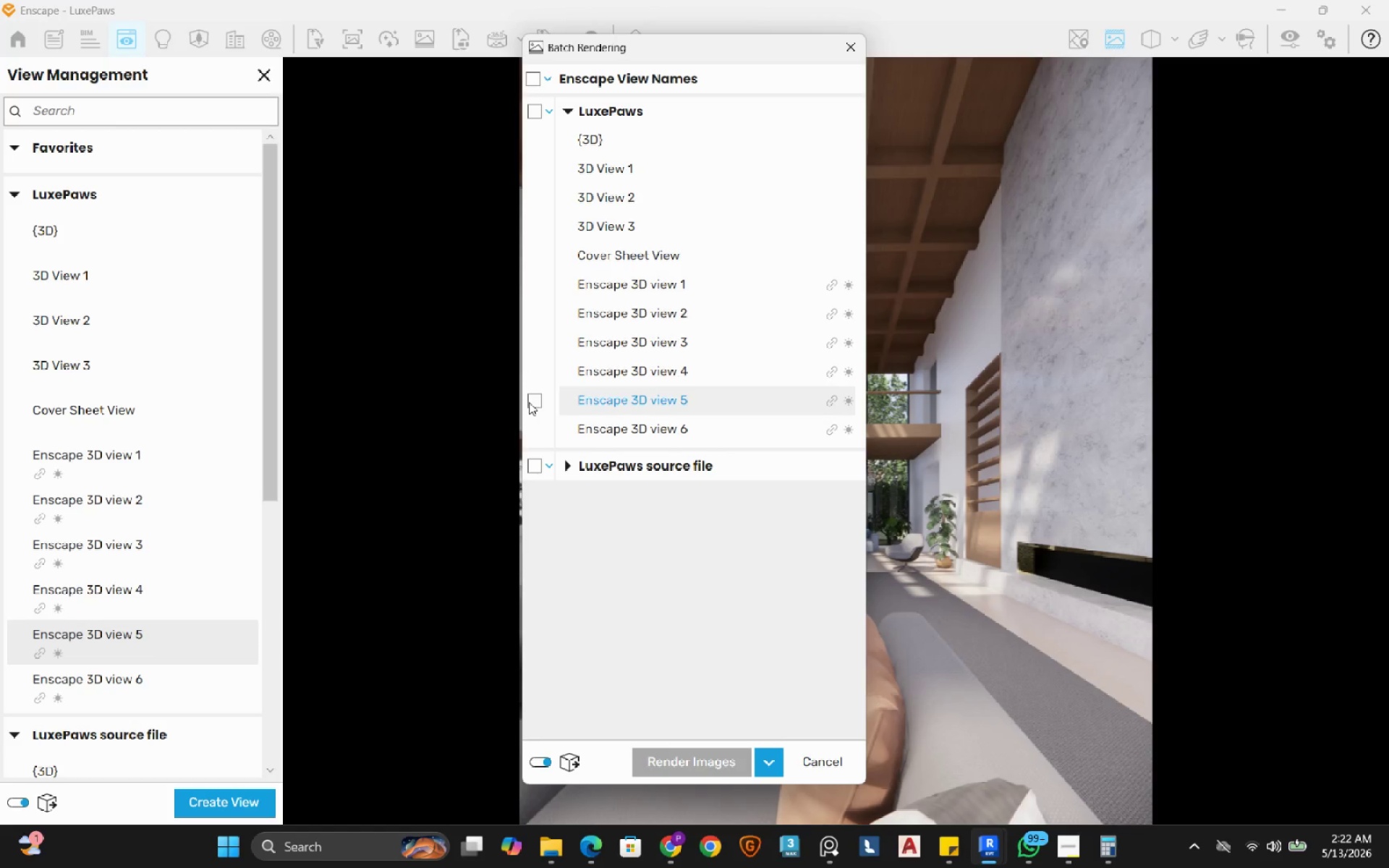 
left_click([531, 402])
 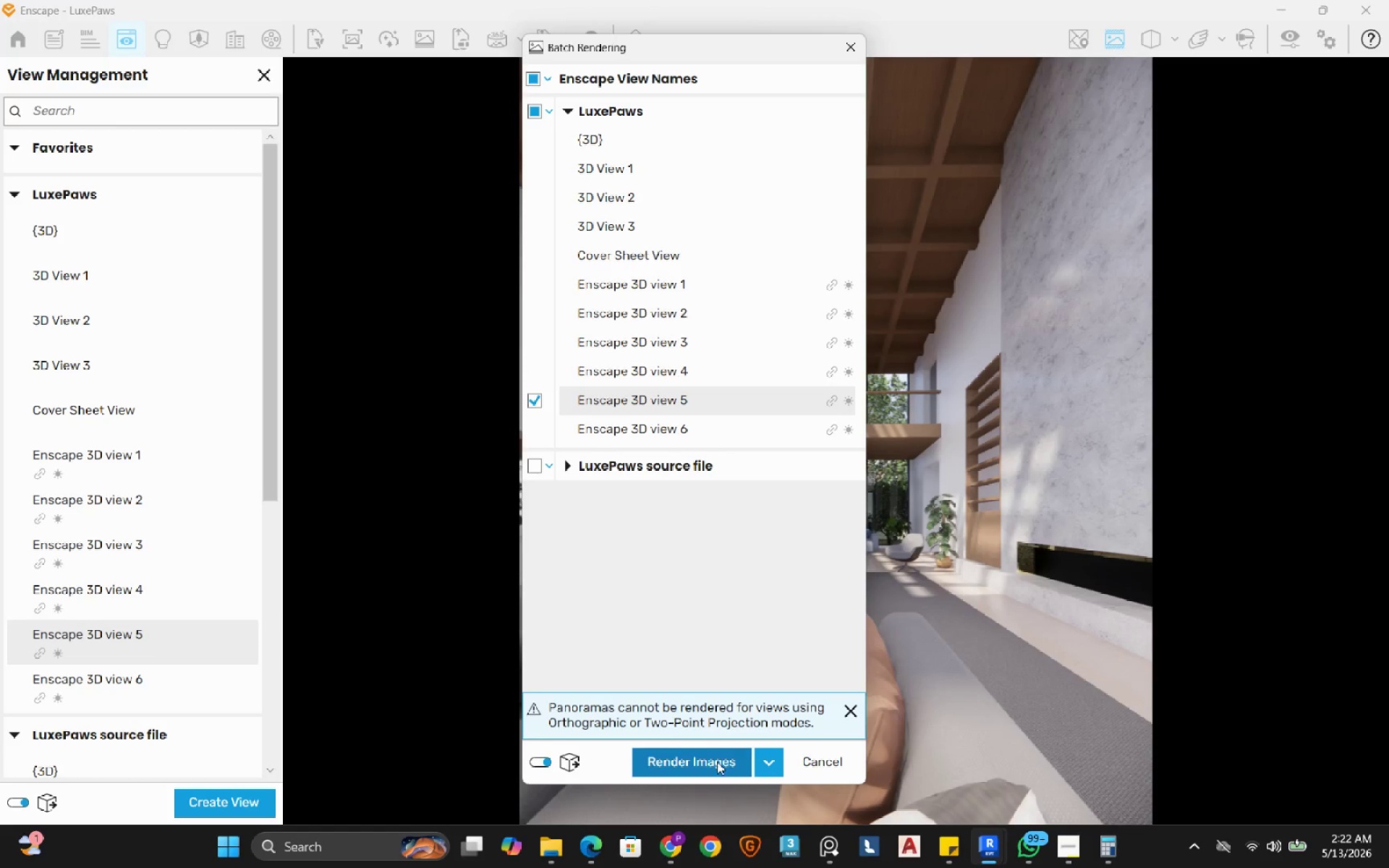 
left_click([706, 767])
 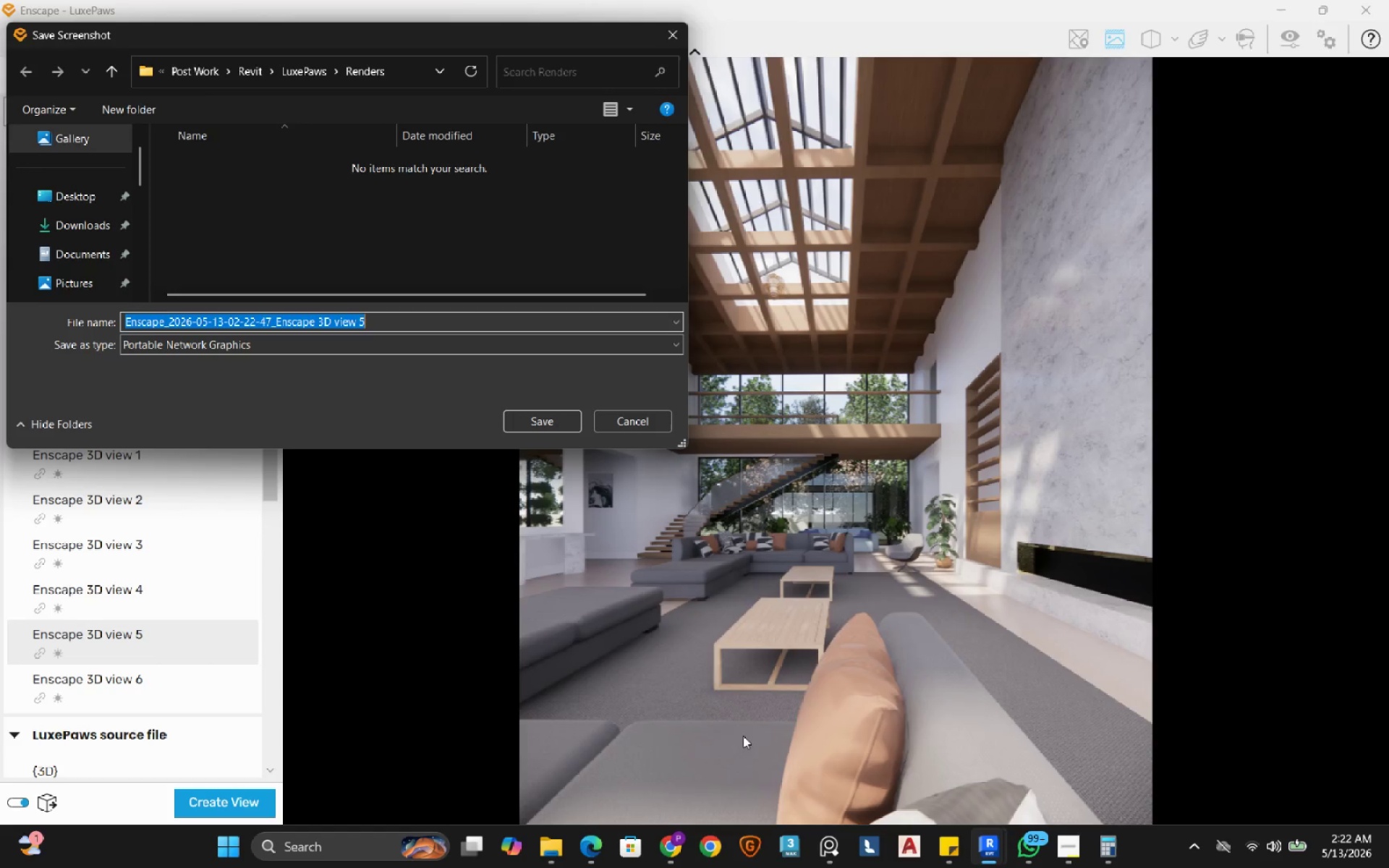 
left_click([549, 846])
 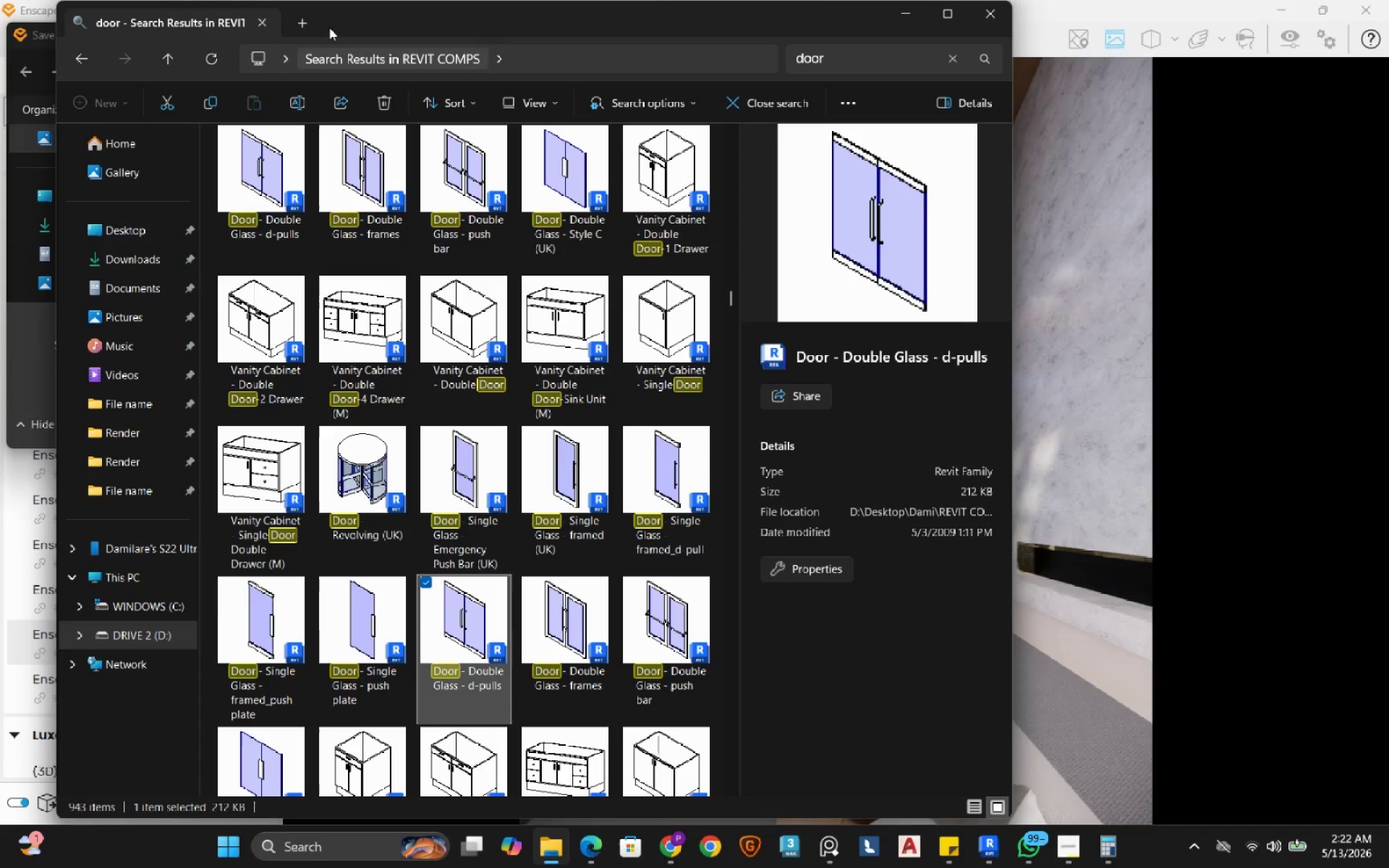 
left_click([306, 19])
 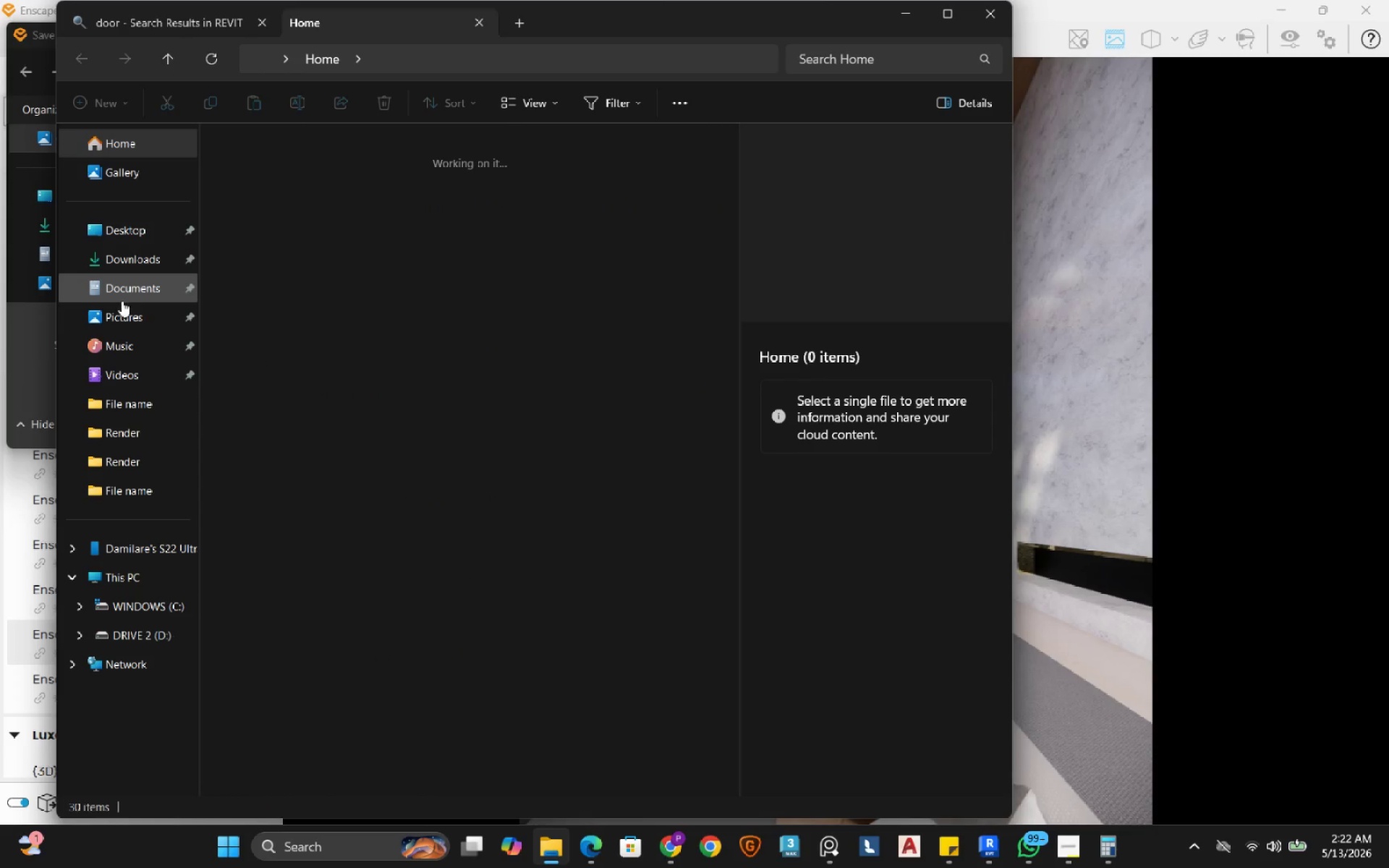 
left_click([133, 285])
 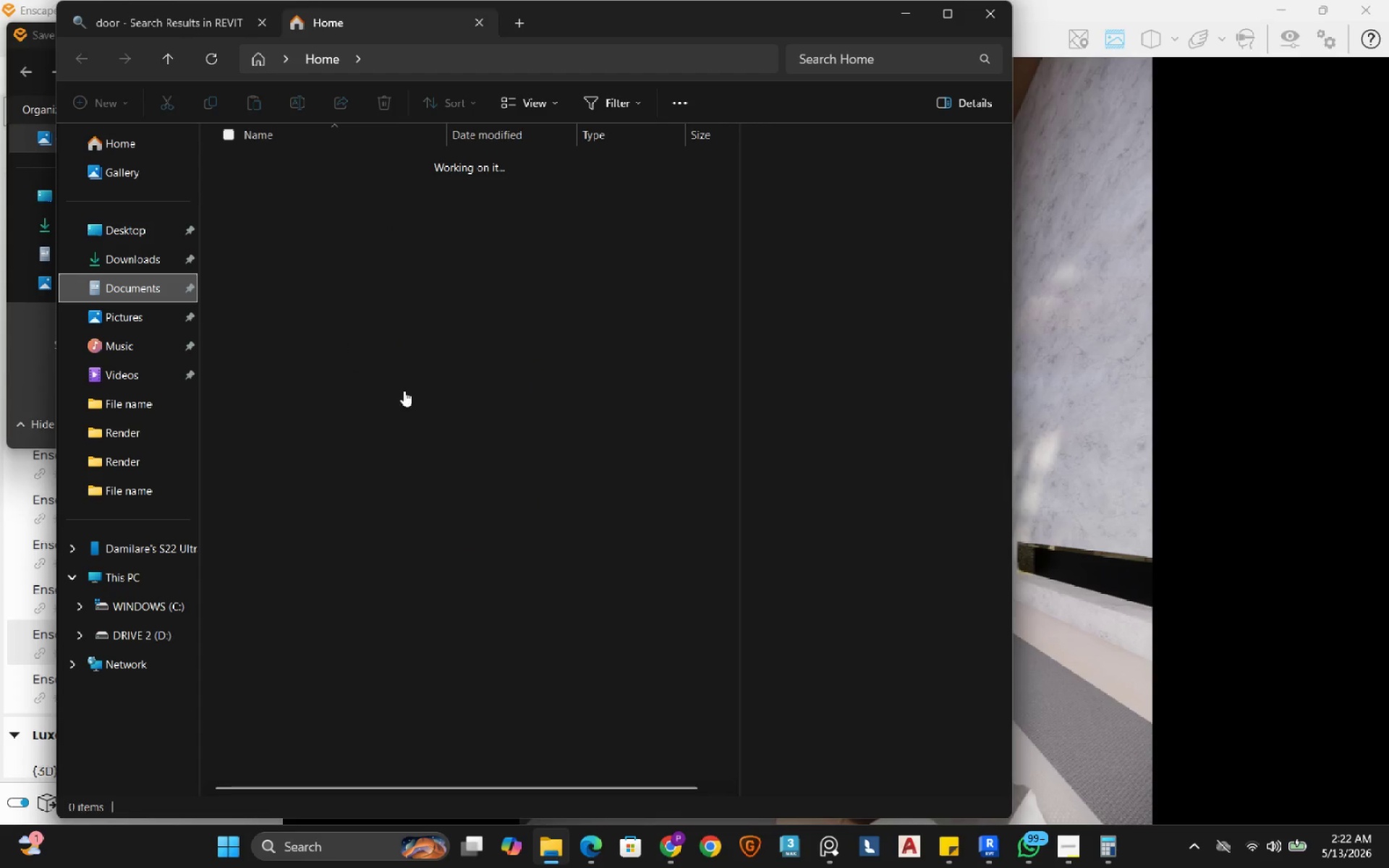 
scroll: coordinate [398, 470], scroll_direction: down, amount: 5.0
 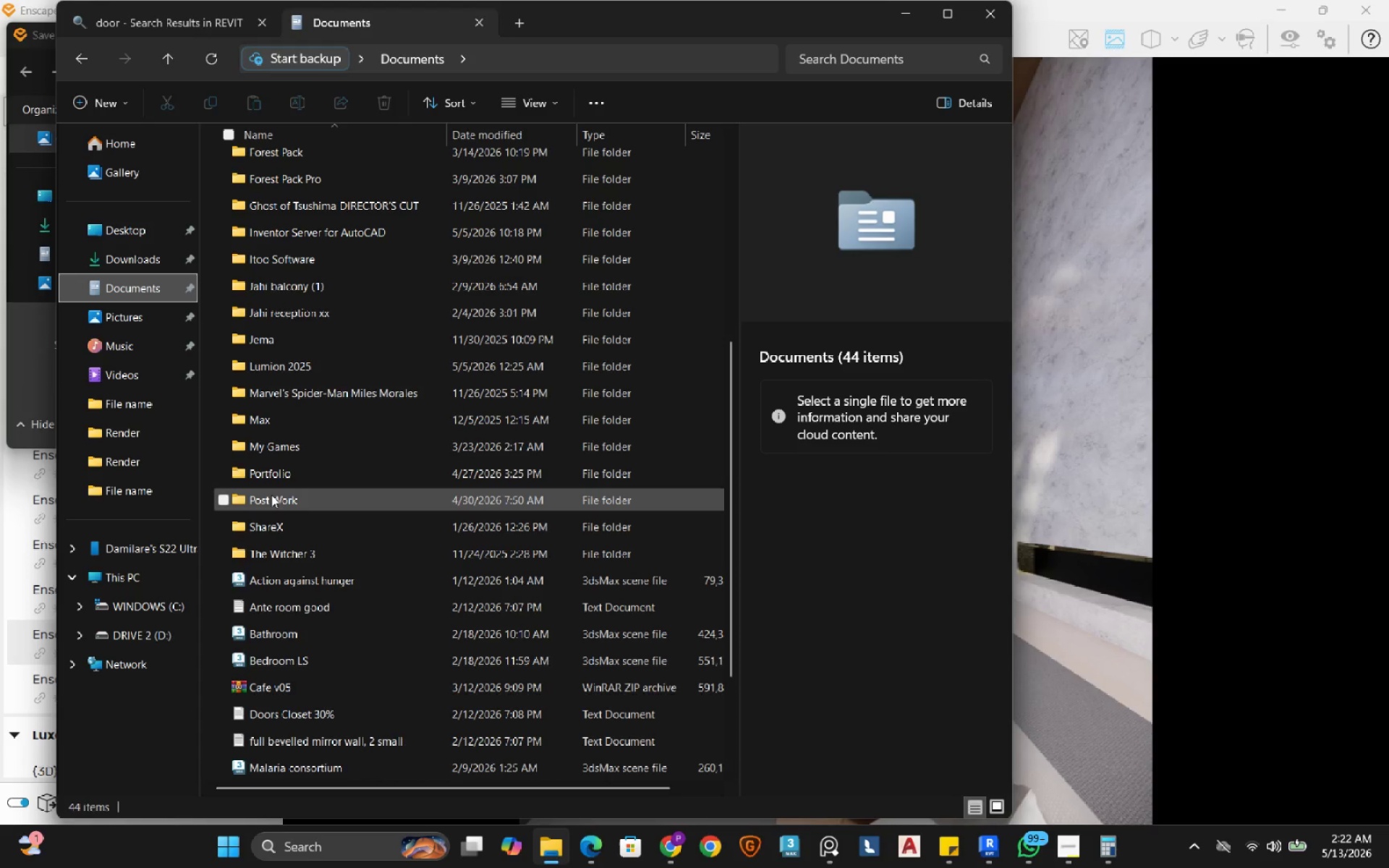 
double_click([272, 493])
 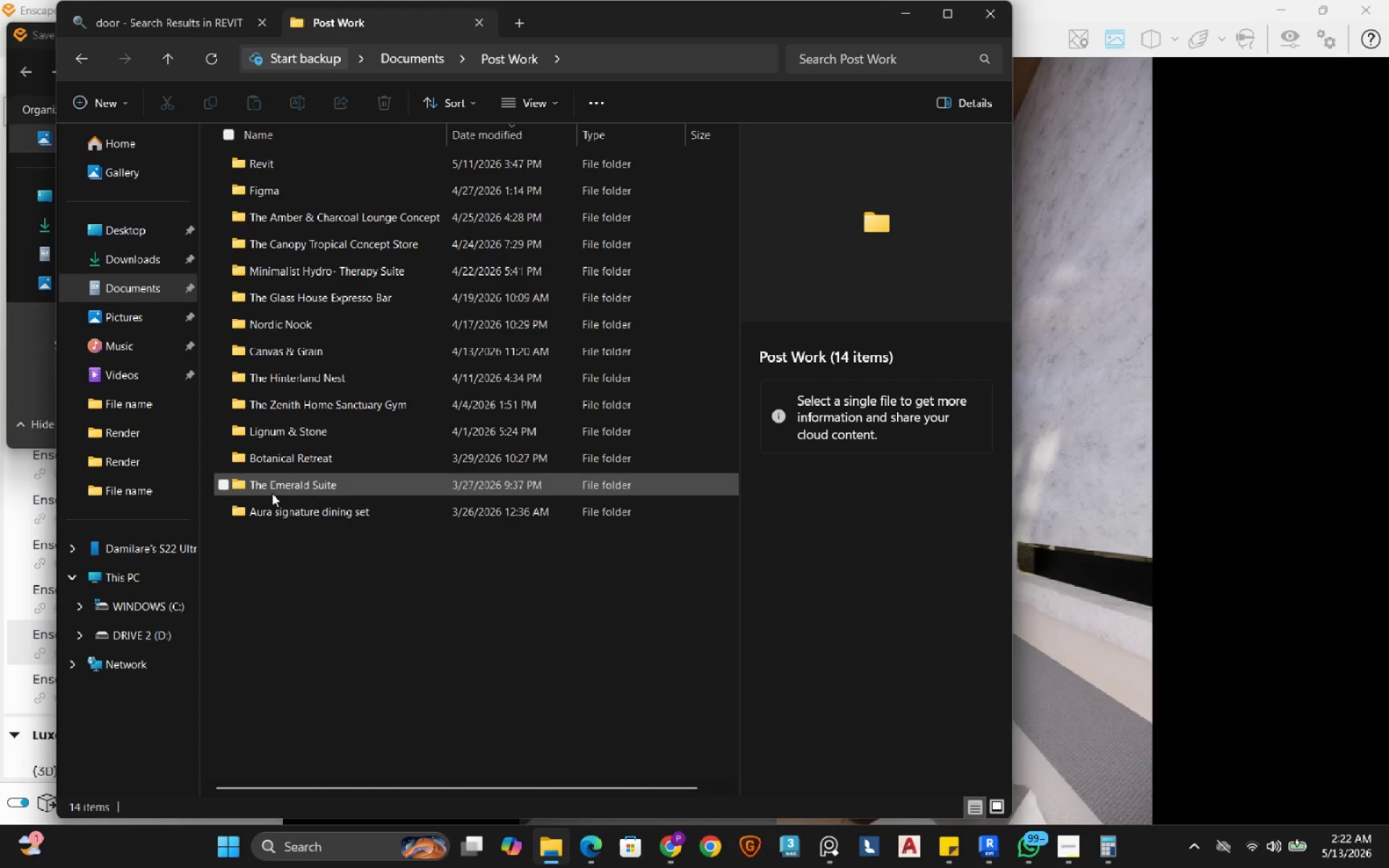 
mouse_move([292, 482])
 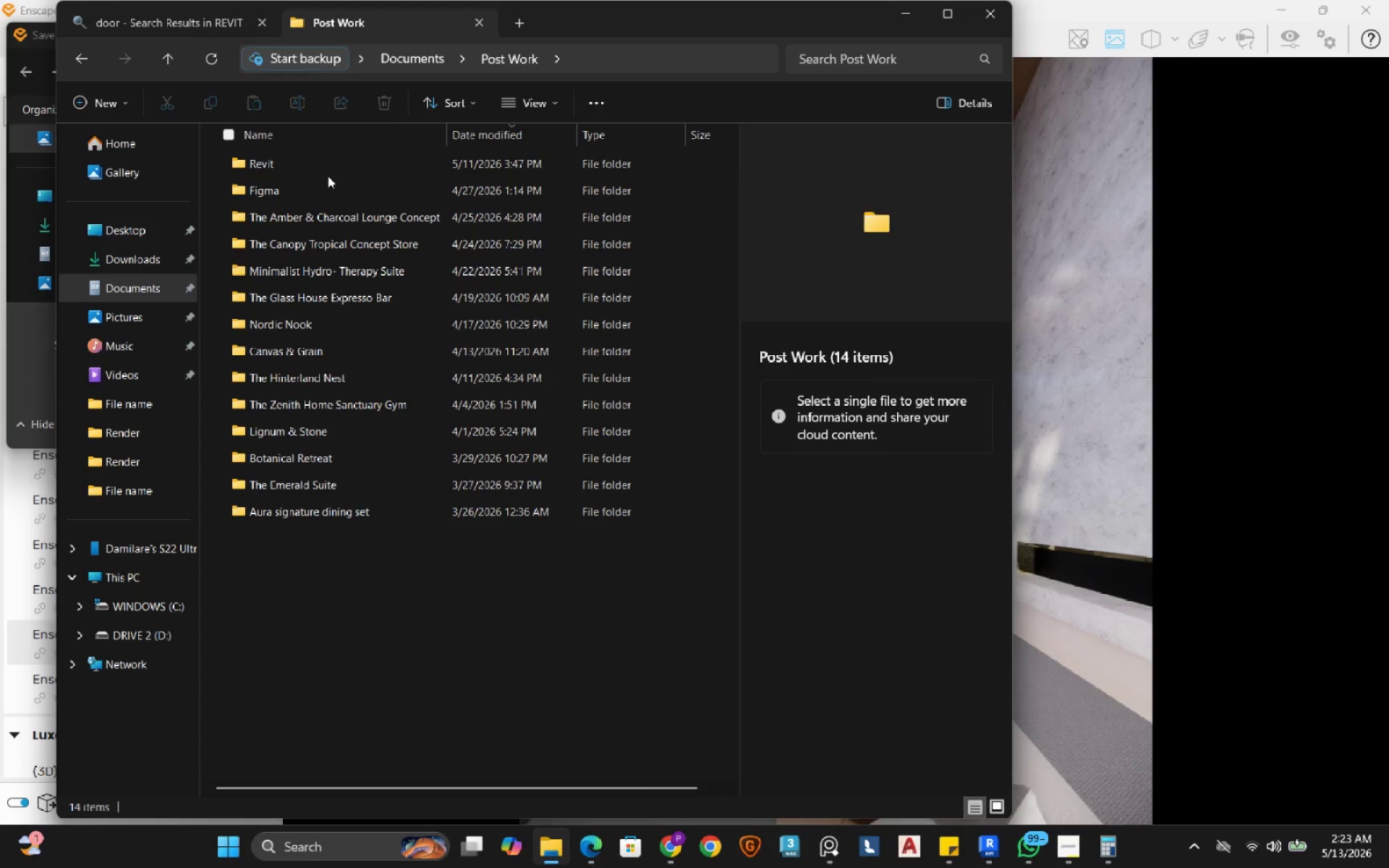 
double_click([327, 158])
 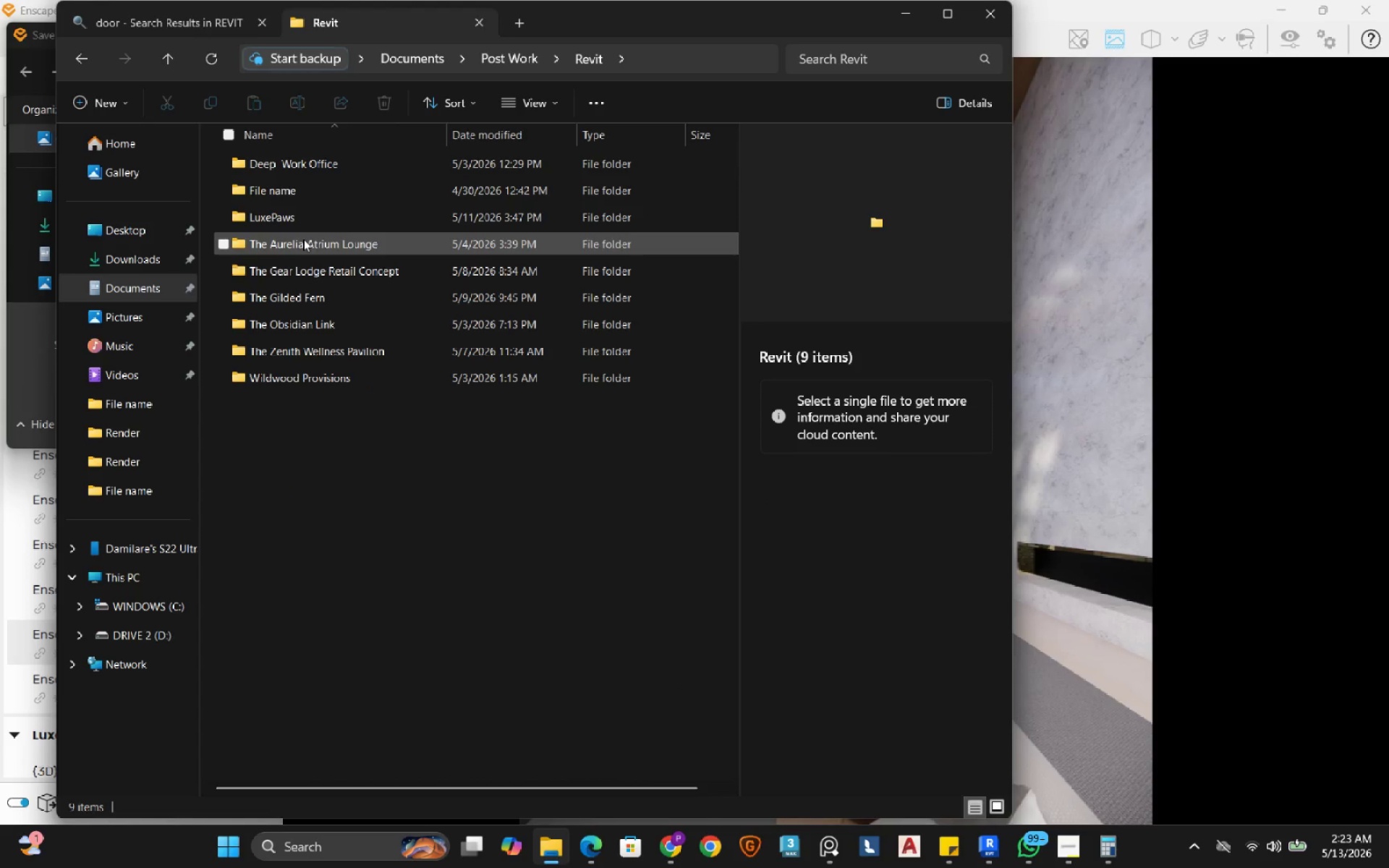 
double_click([317, 218])
 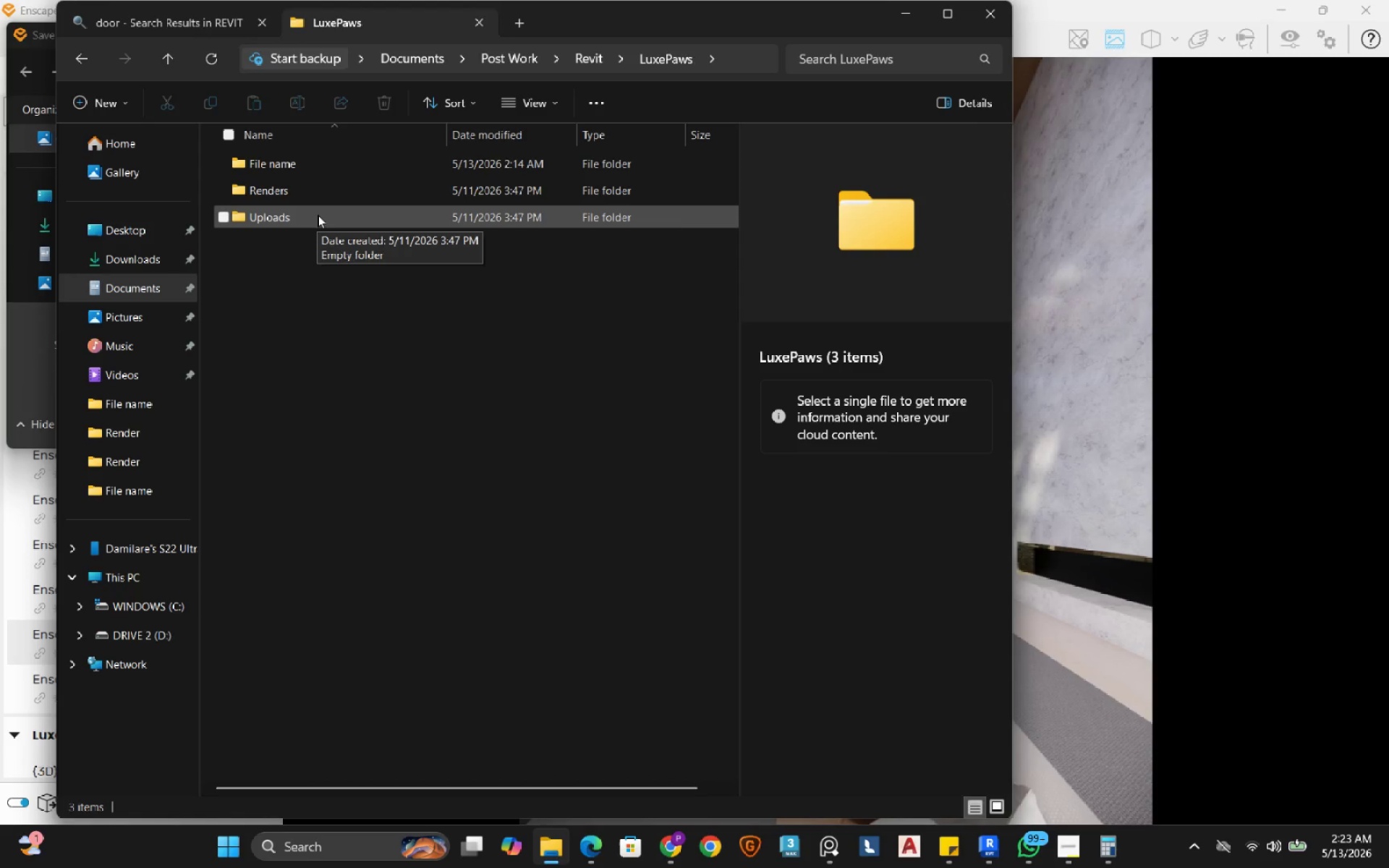 
wait(6.42)
 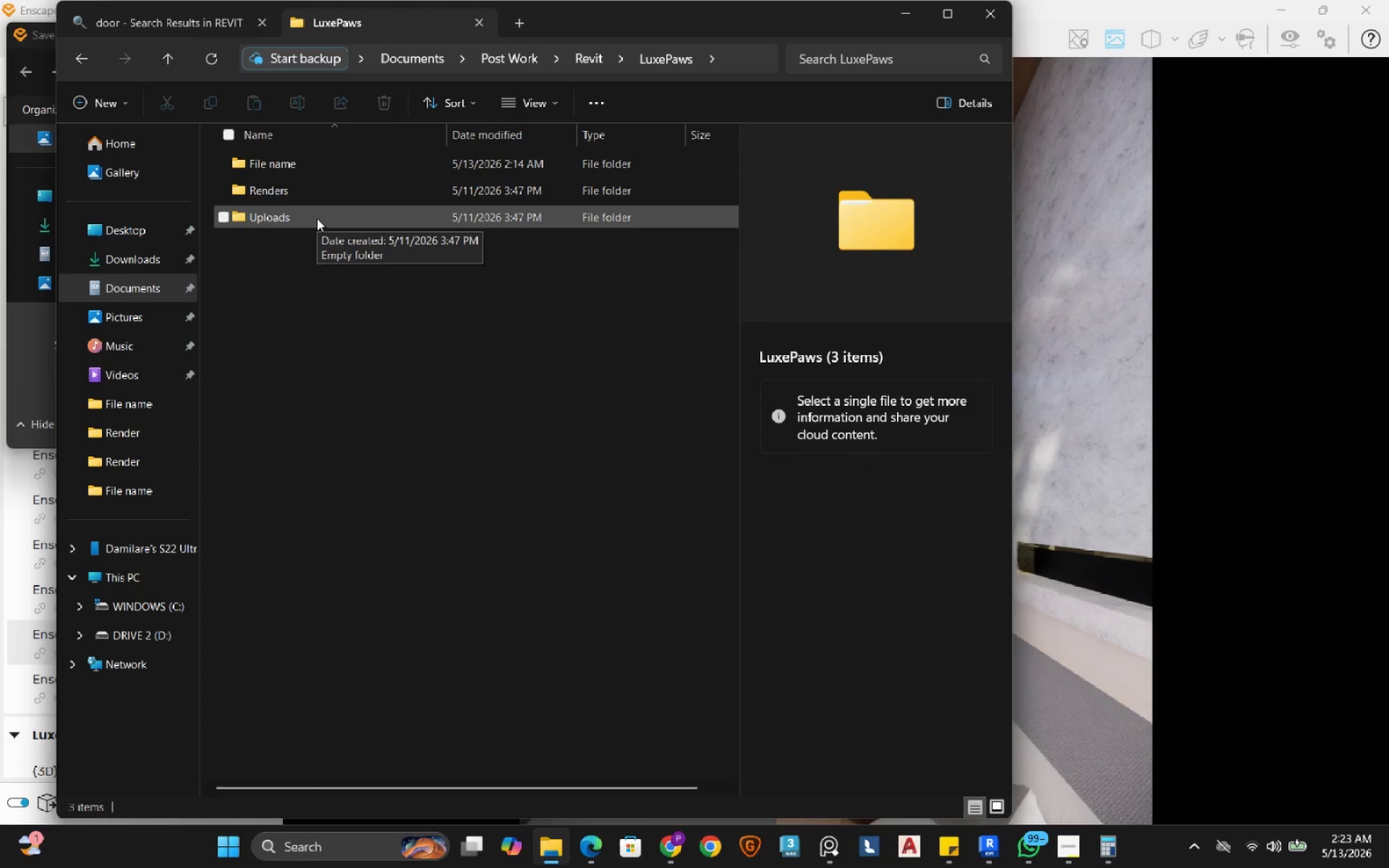 
double_click([297, 186])
 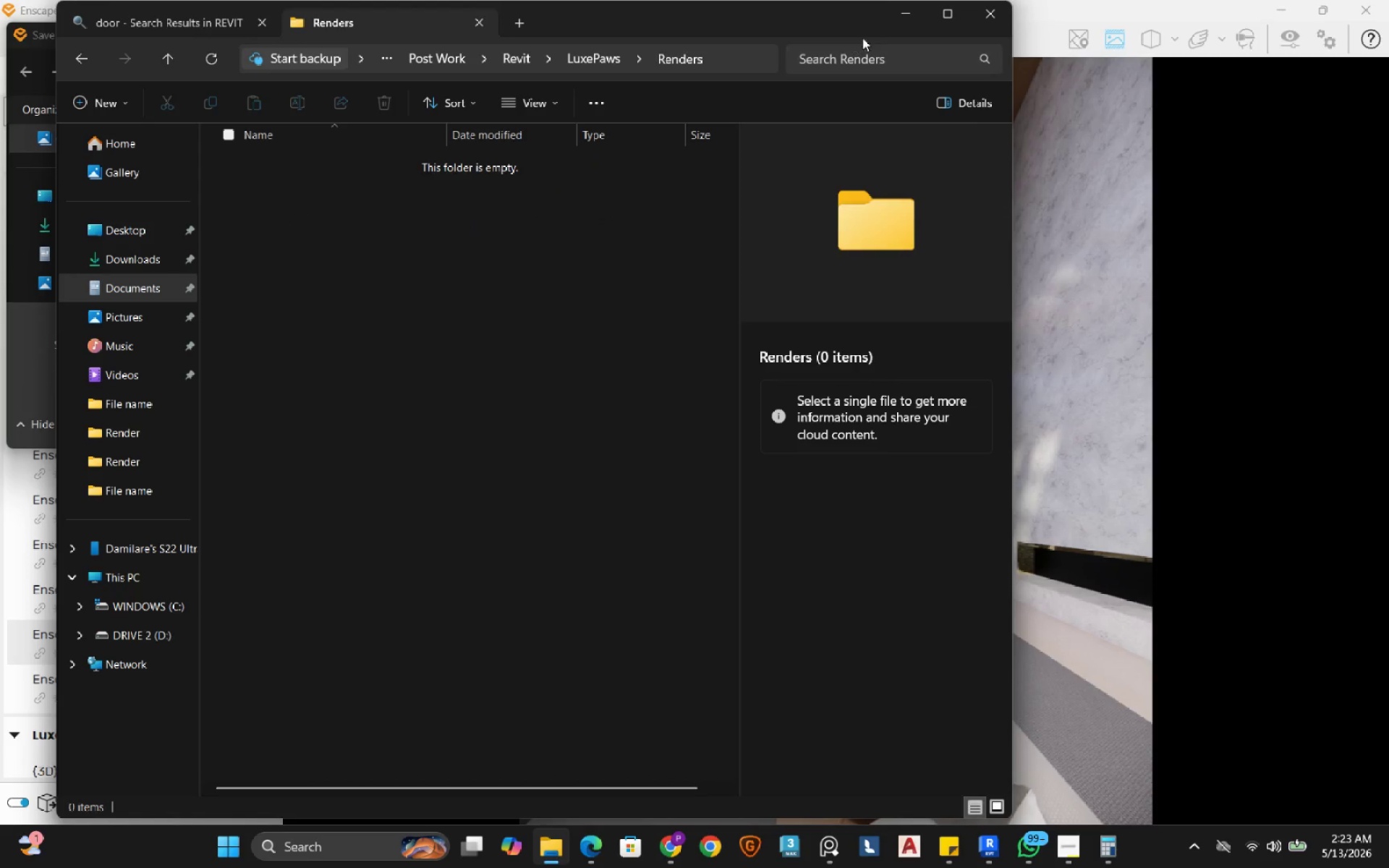 
left_click([909, 10])
 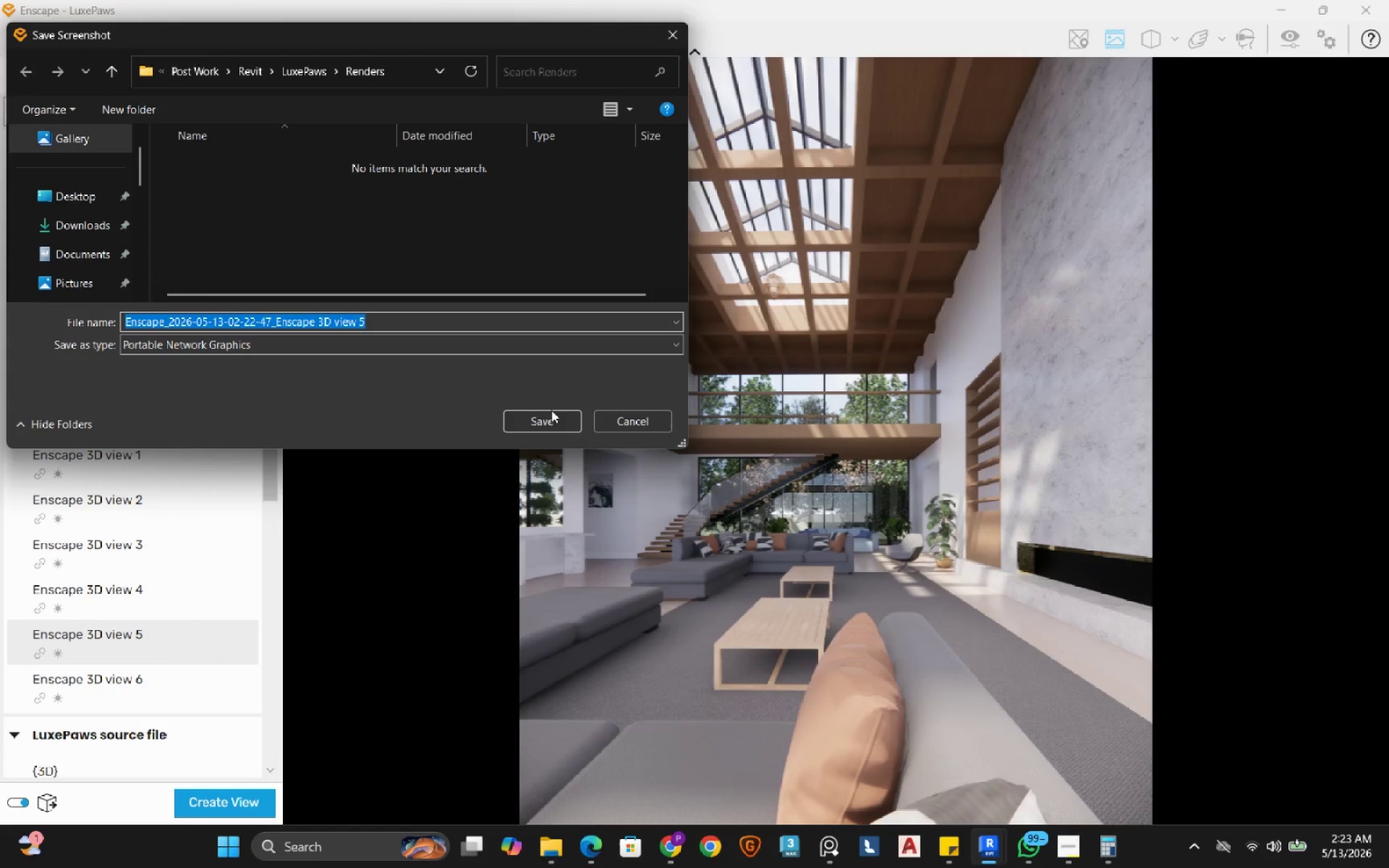 
left_click([552, 420])
 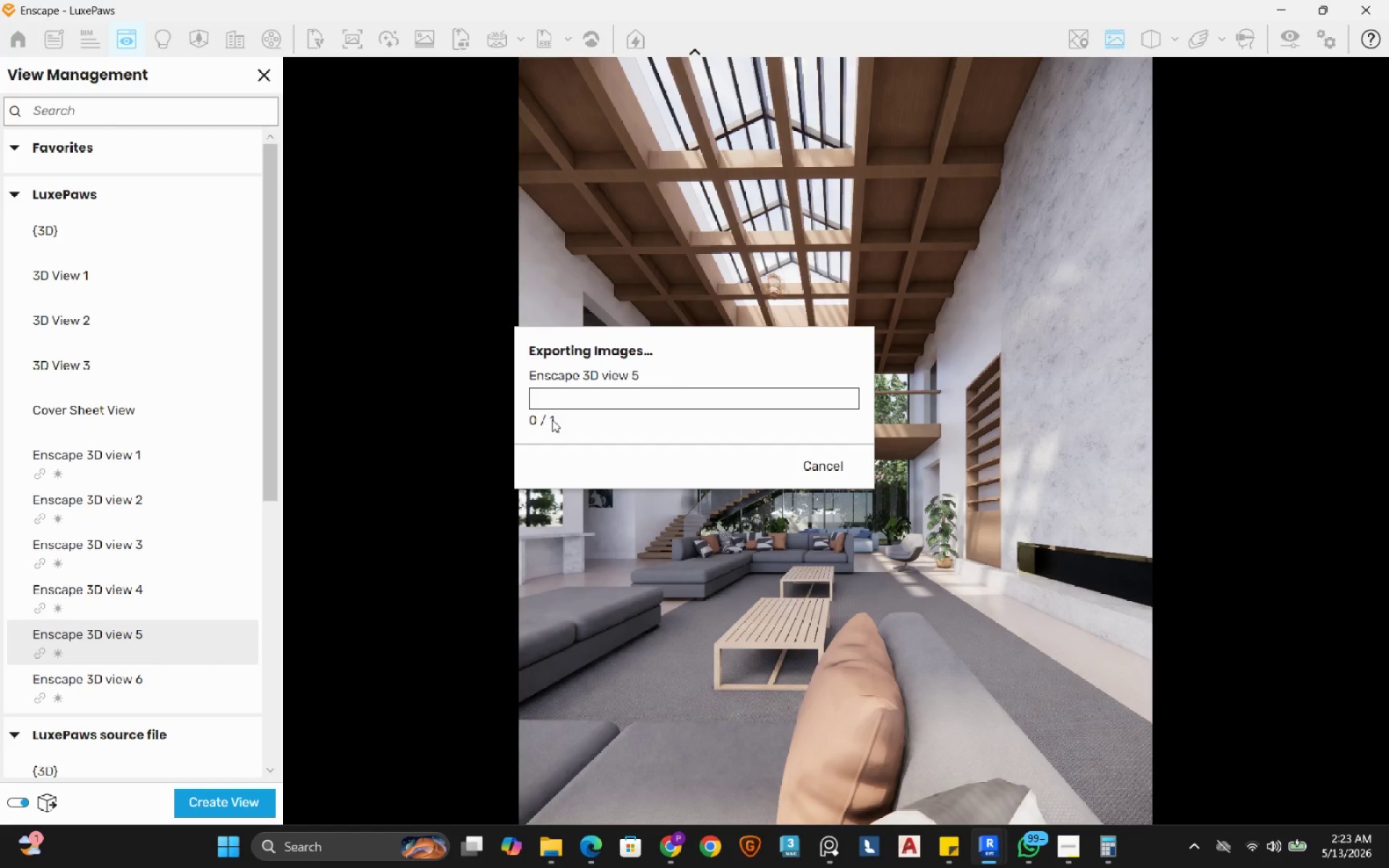 
wait(13.95)
 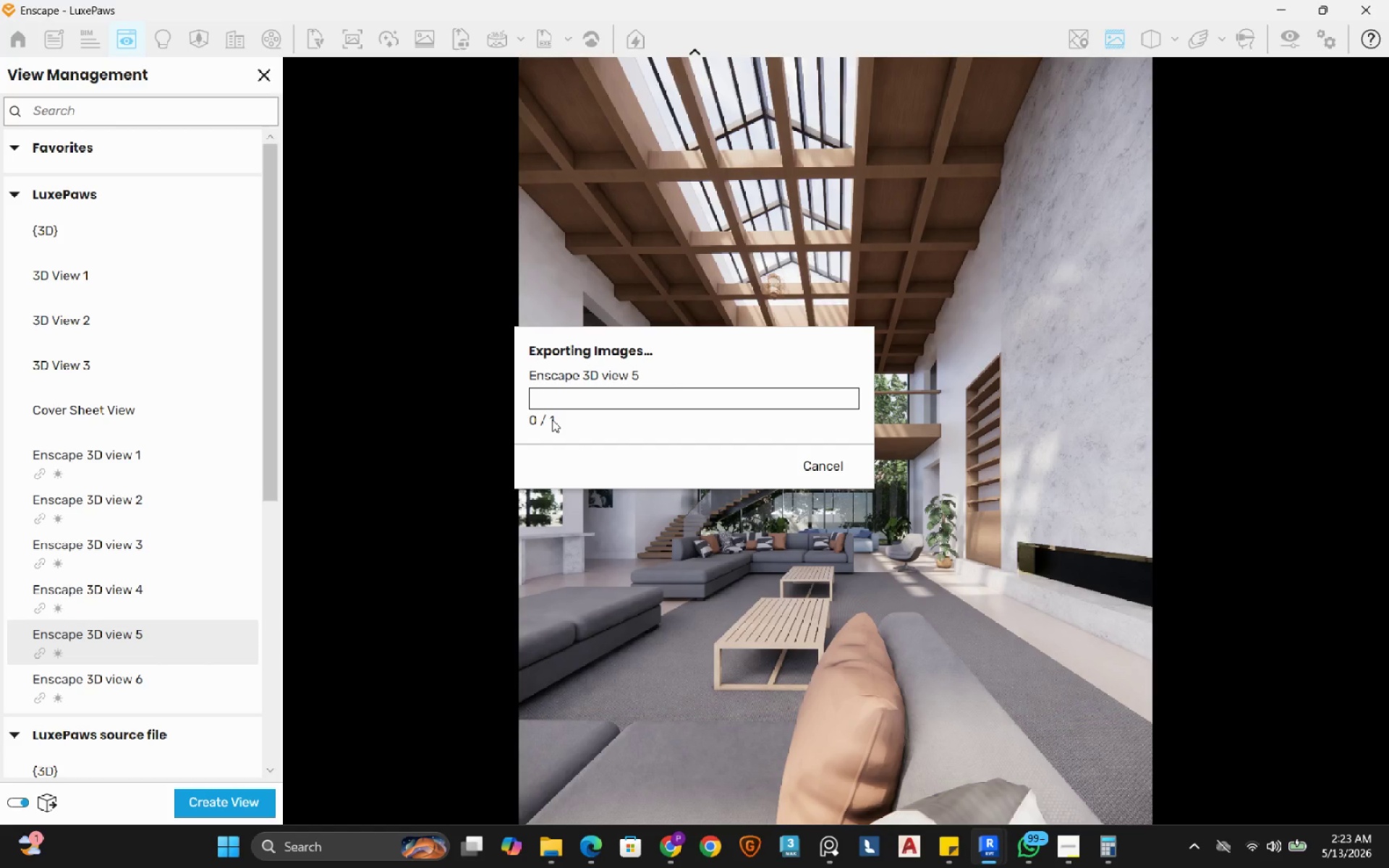 
left_click([822, 466])
 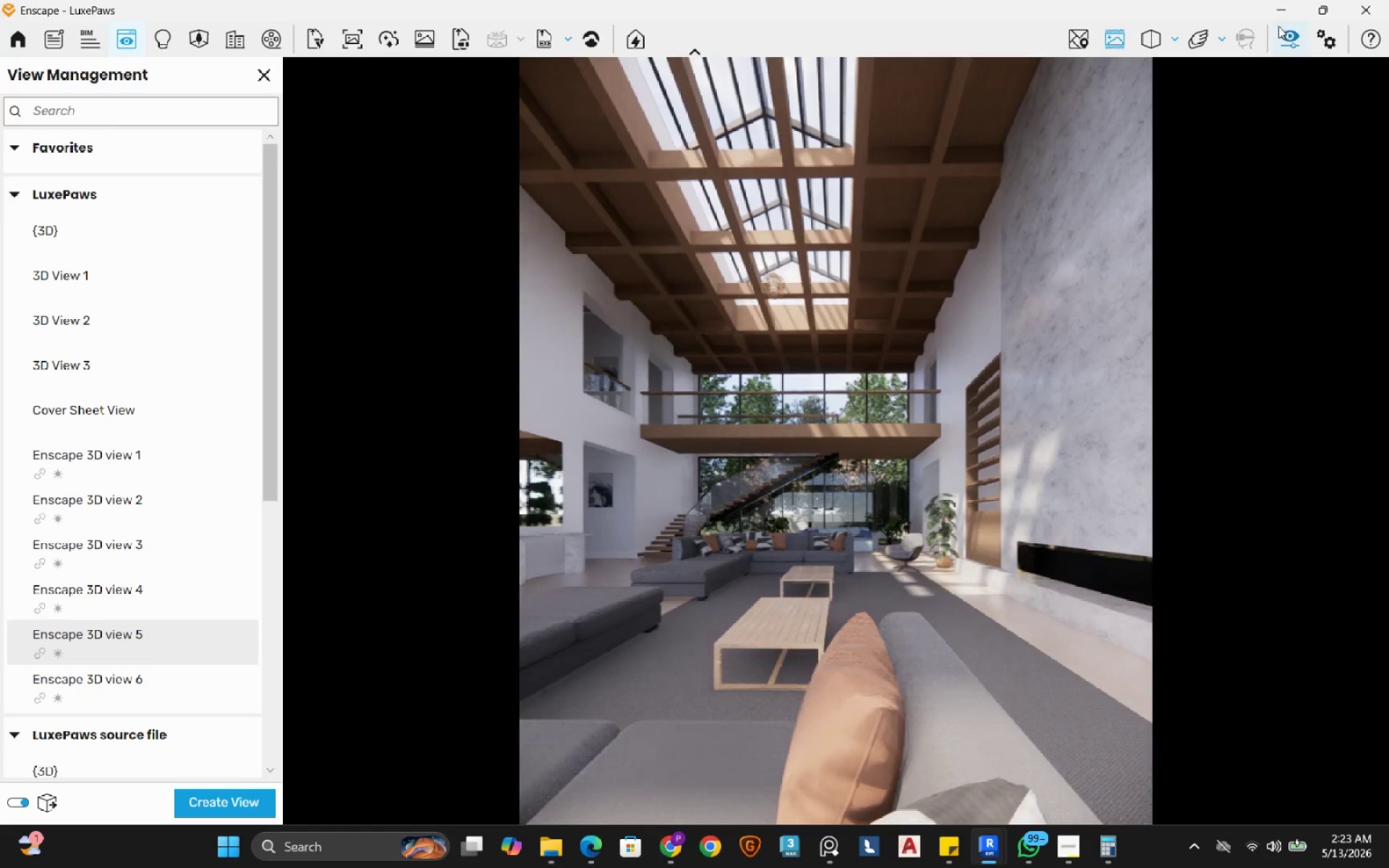 
left_click([1283, 9])
 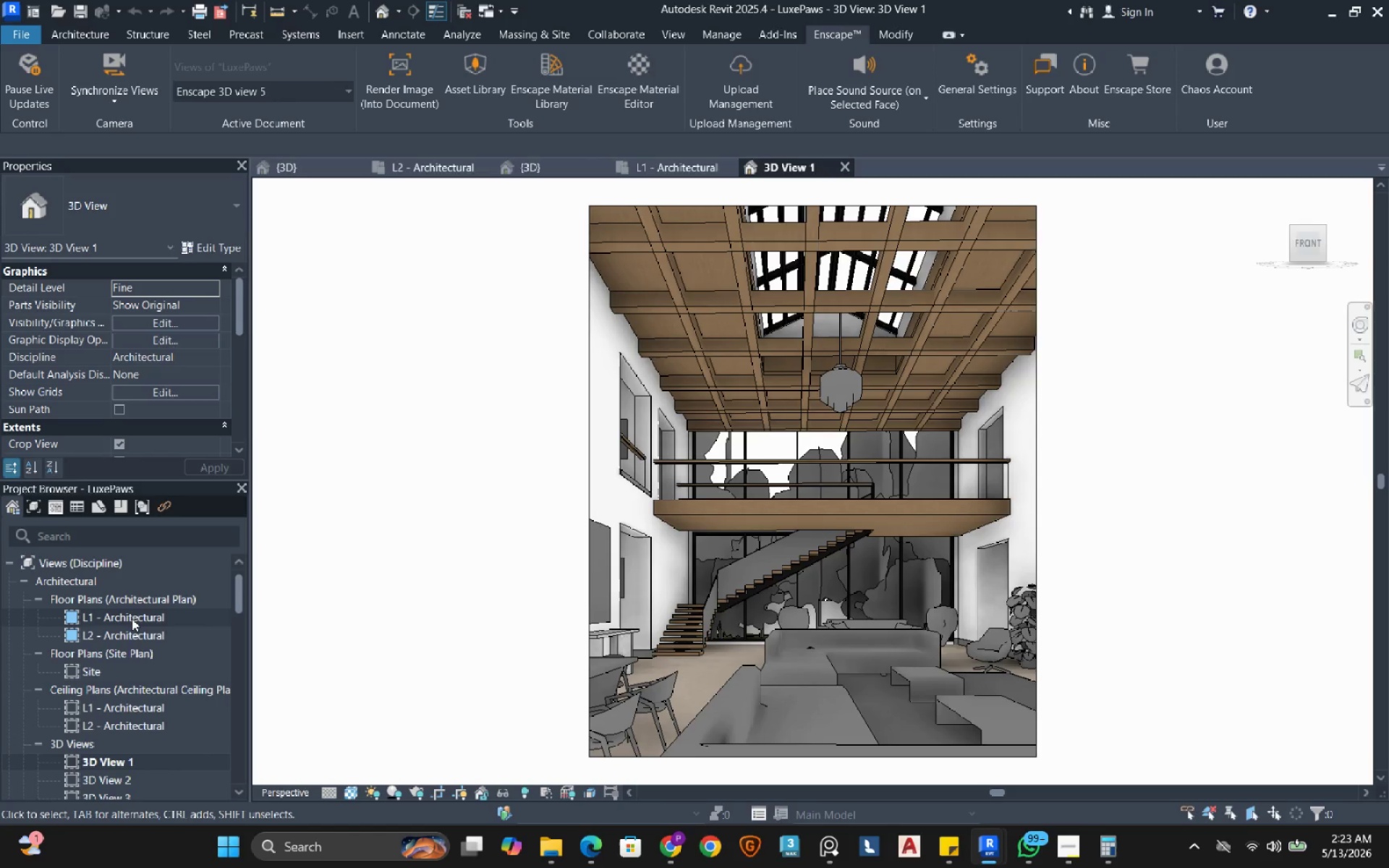 
wait(6.95)
 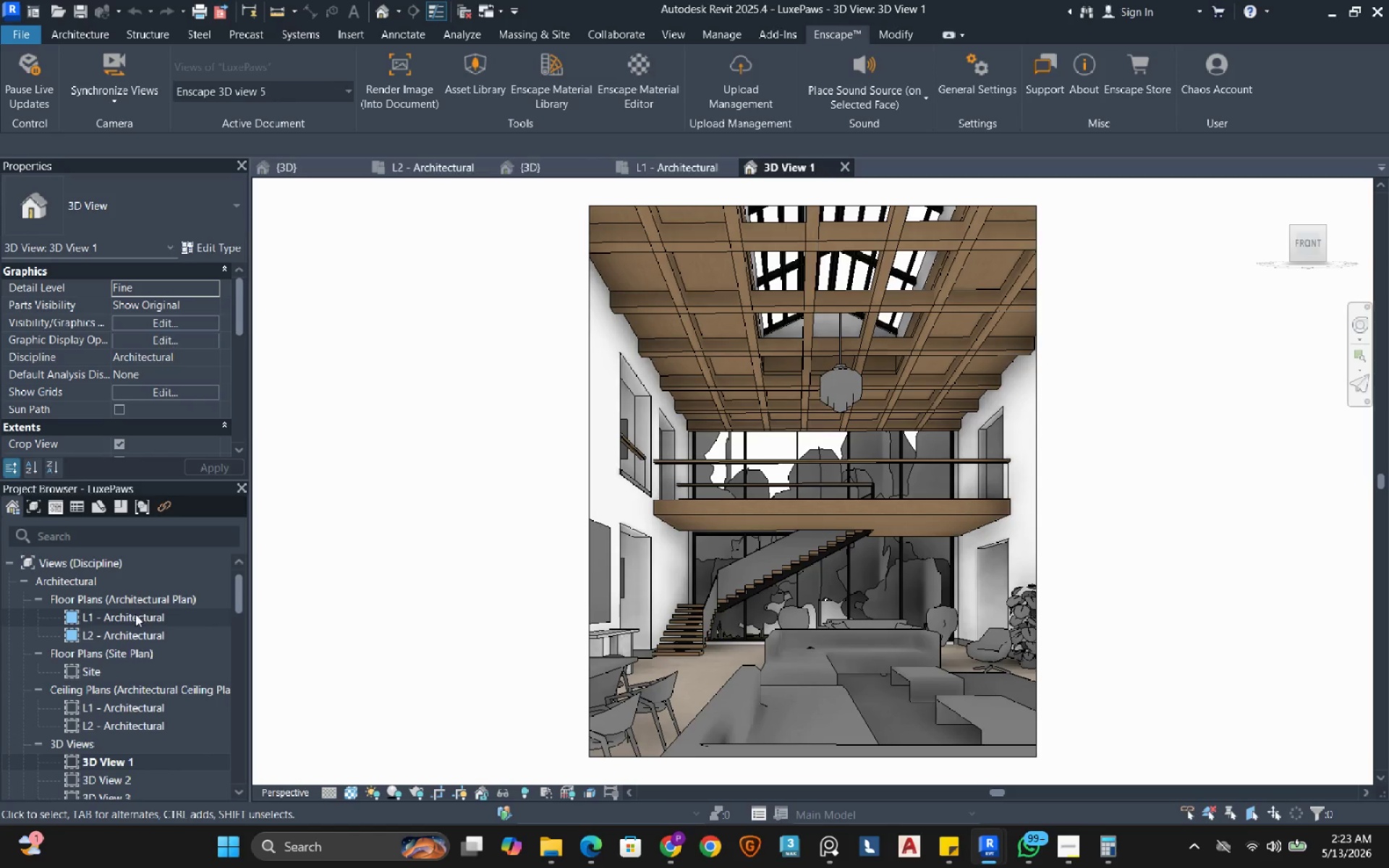 
left_click([130, 718])
 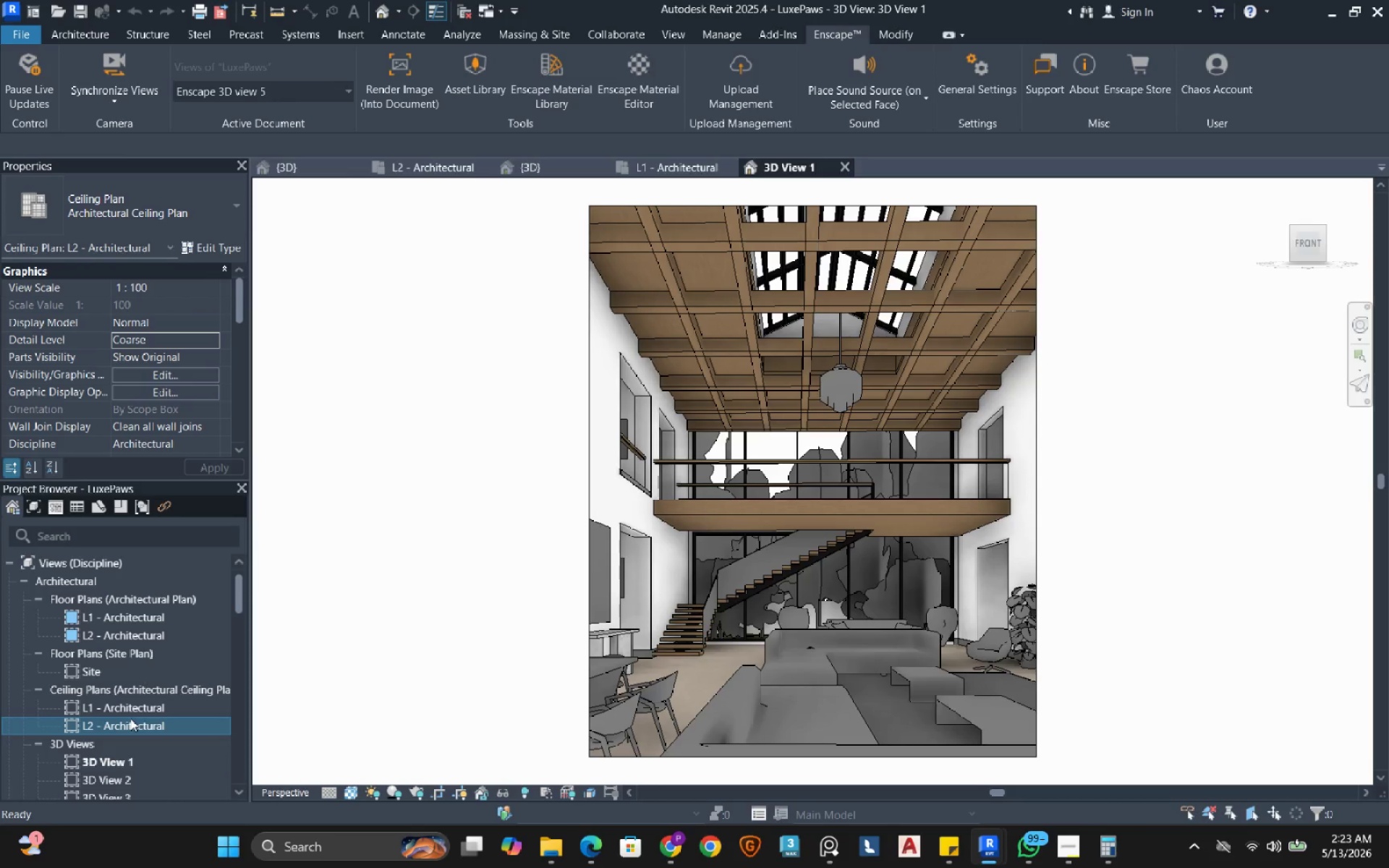 
wait(7.22)
 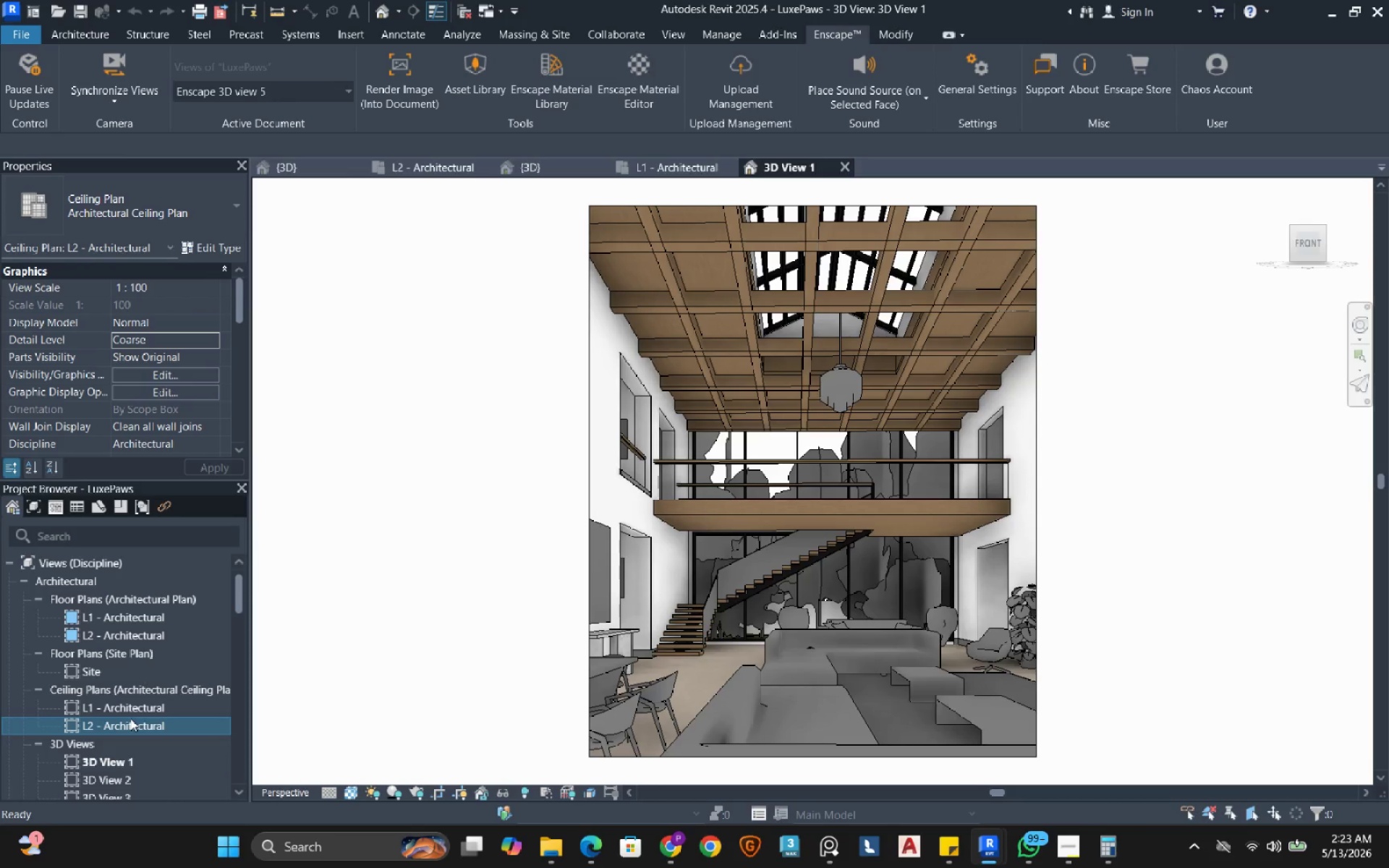 
left_click([698, 268])
 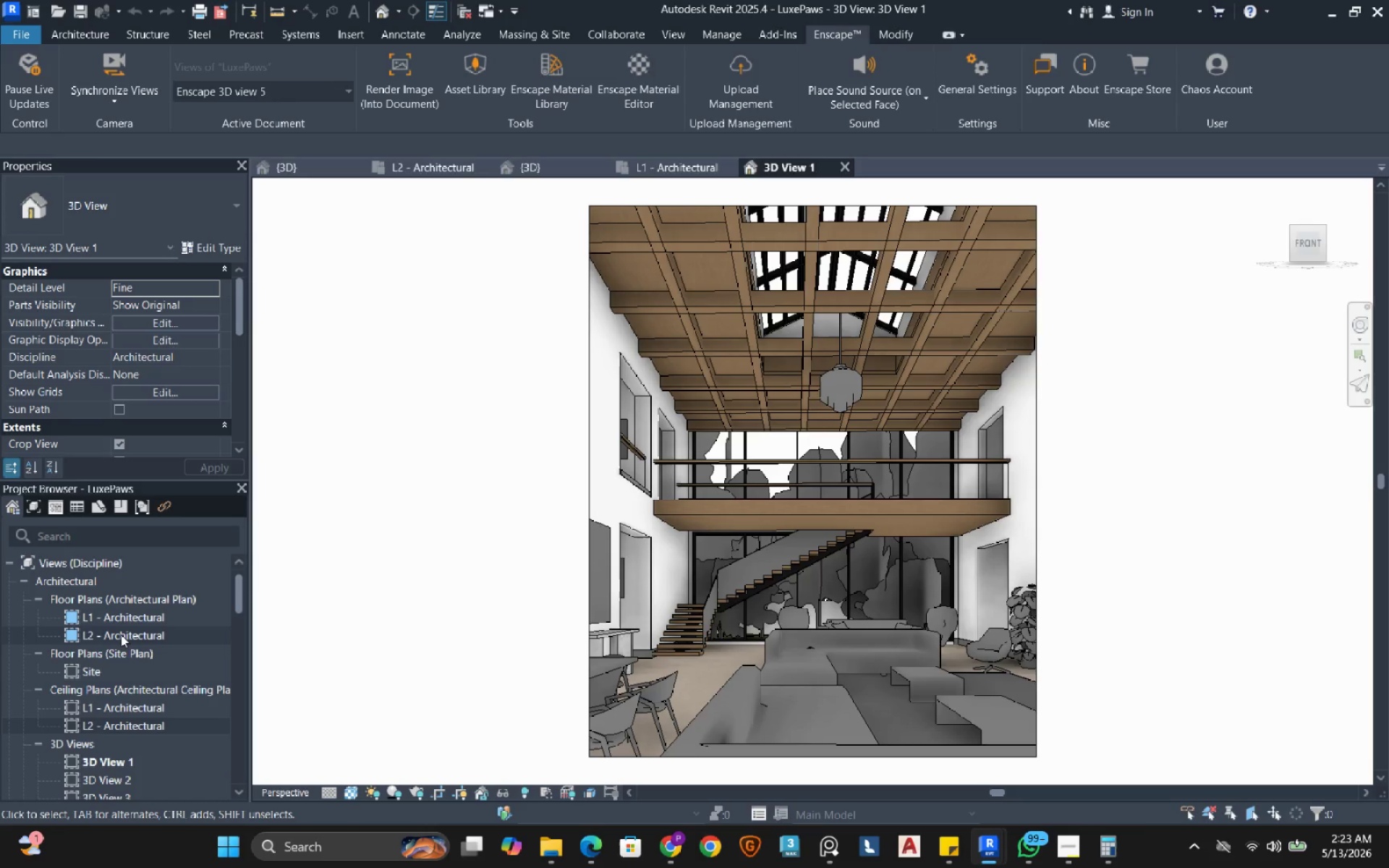 
wait(7.8)
 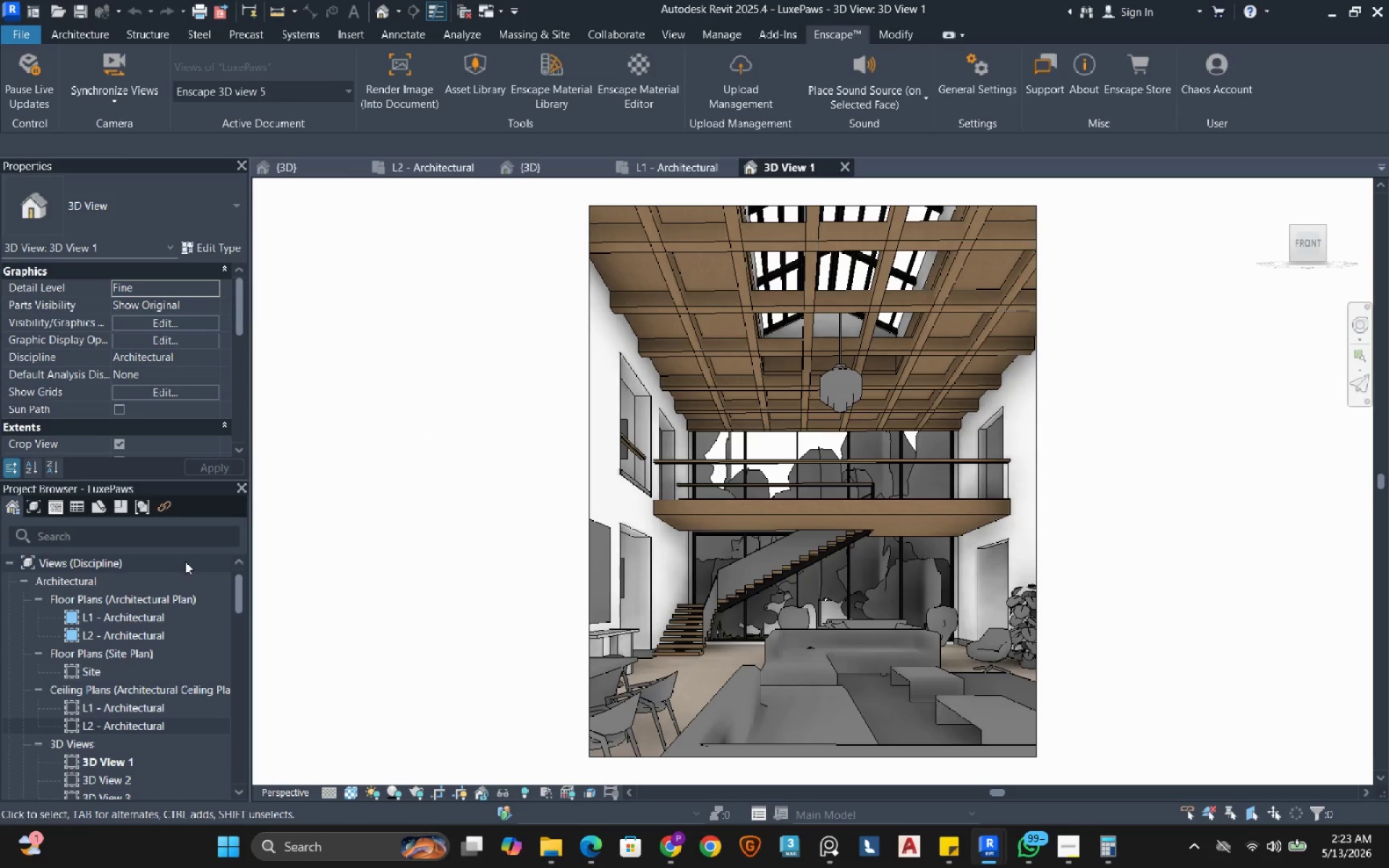 
double_click([135, 726])
 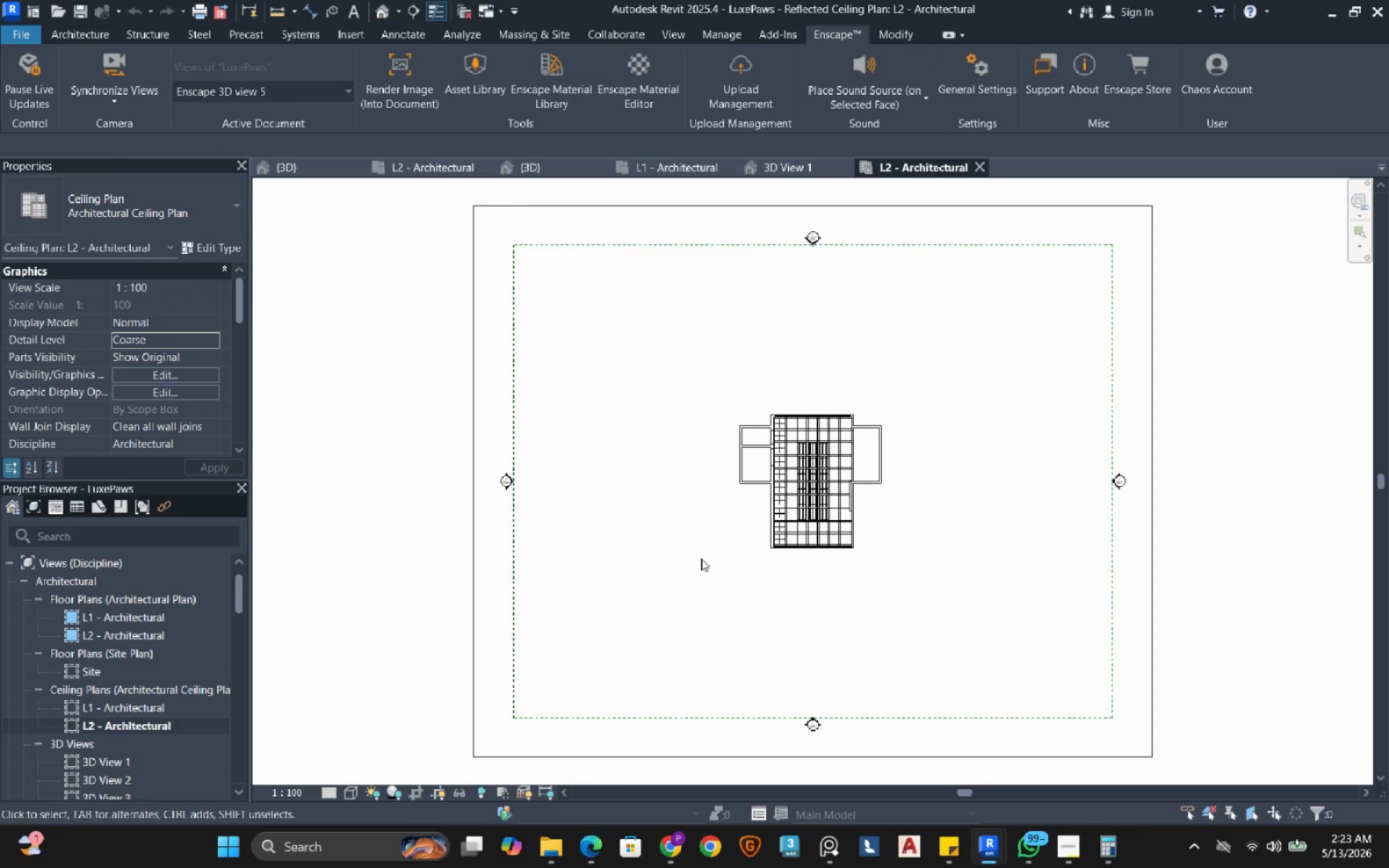 
scroll: coordinate [760, 490], scroll_direction: up, amount: 9.0
 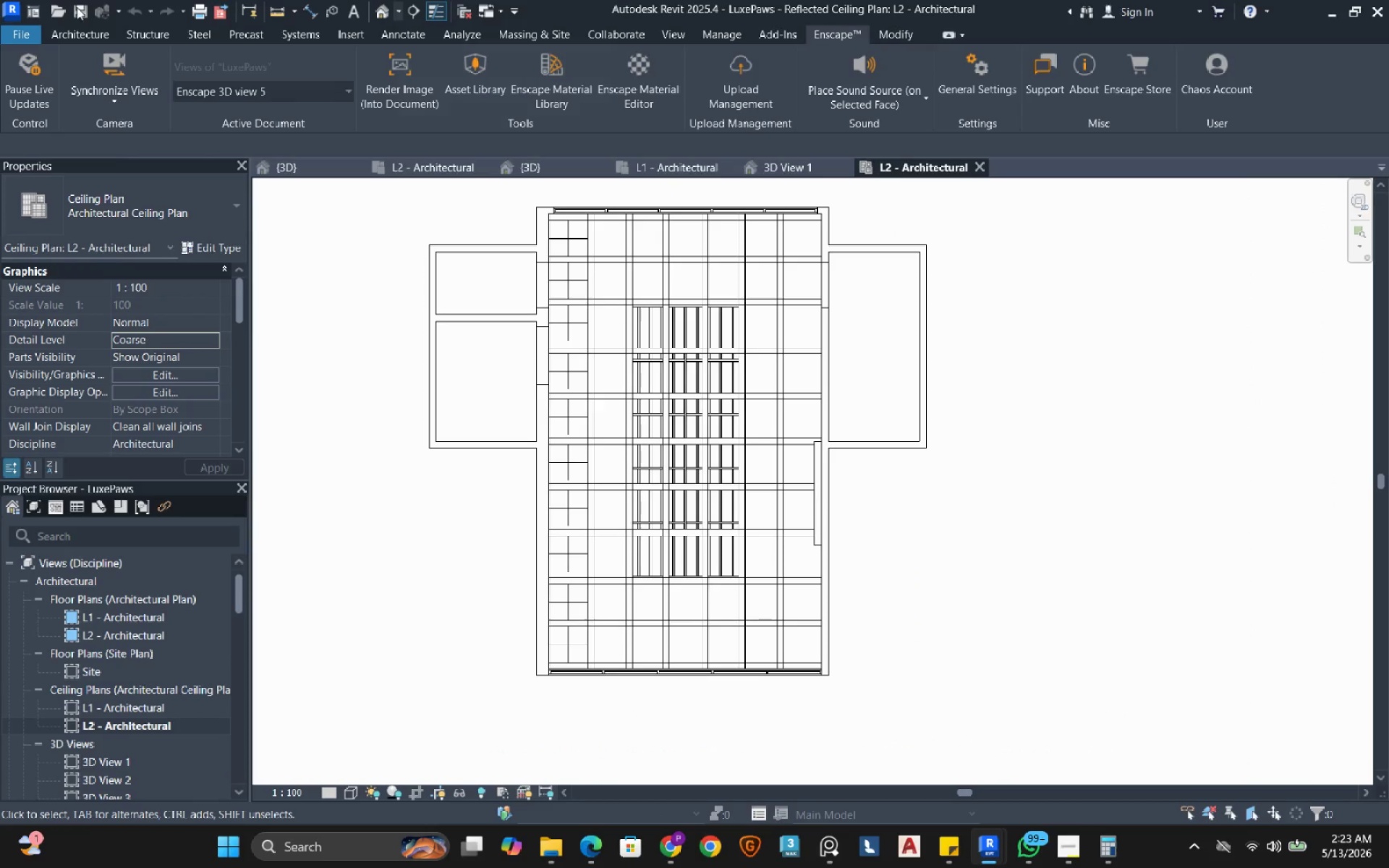 
left_click([60, 36])
 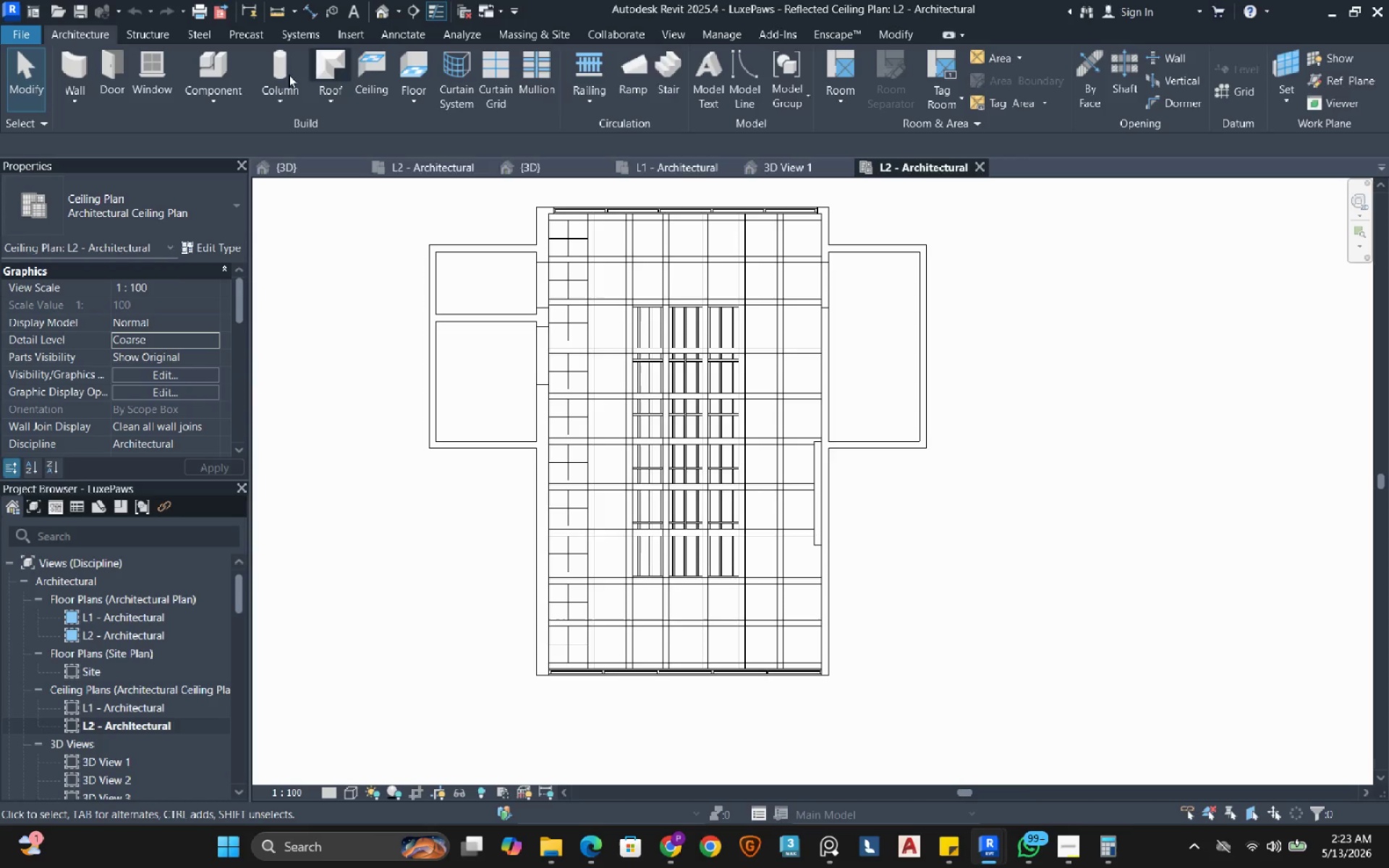 
left_click([365, 75])
 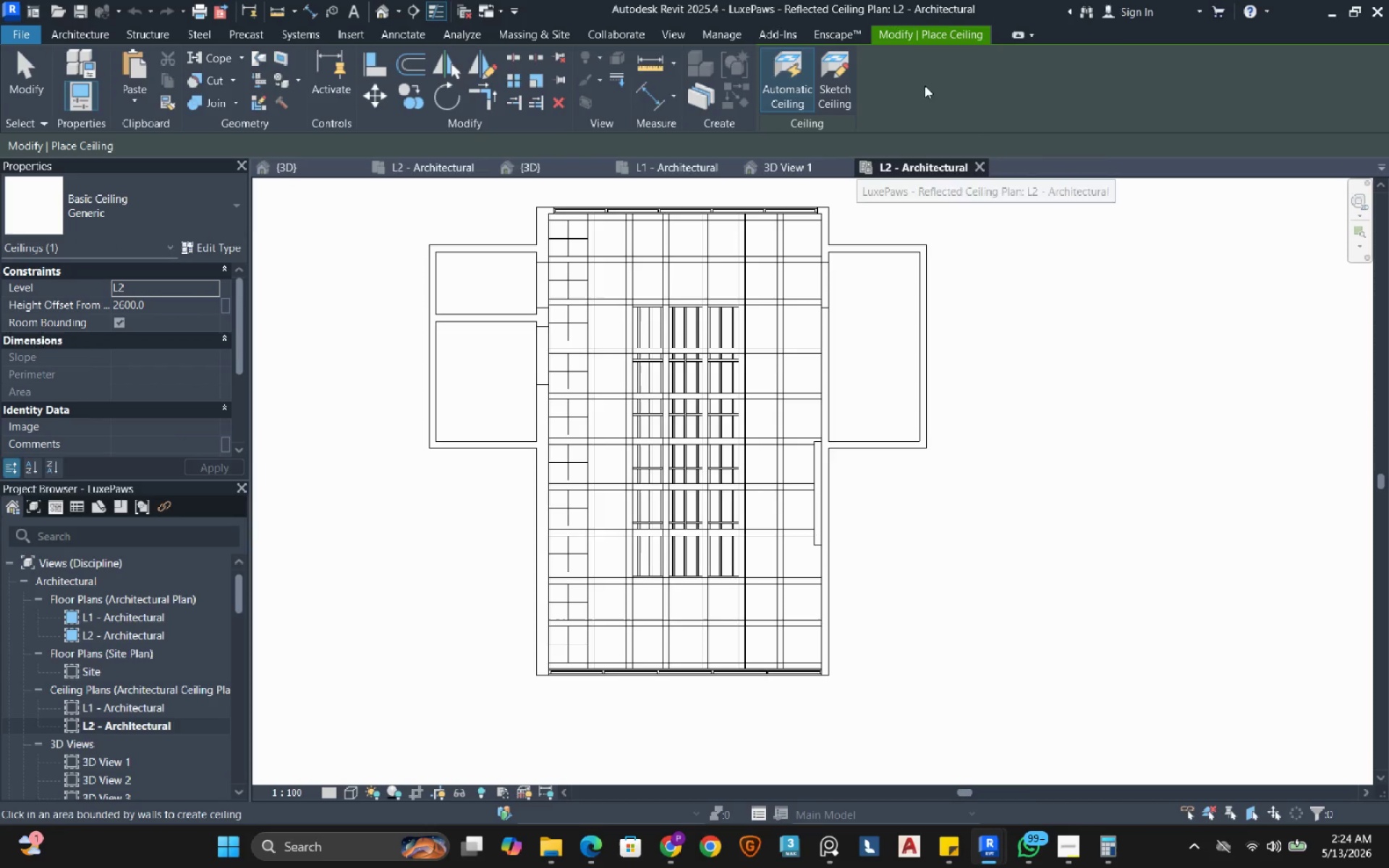 
left_click([825, 85])
 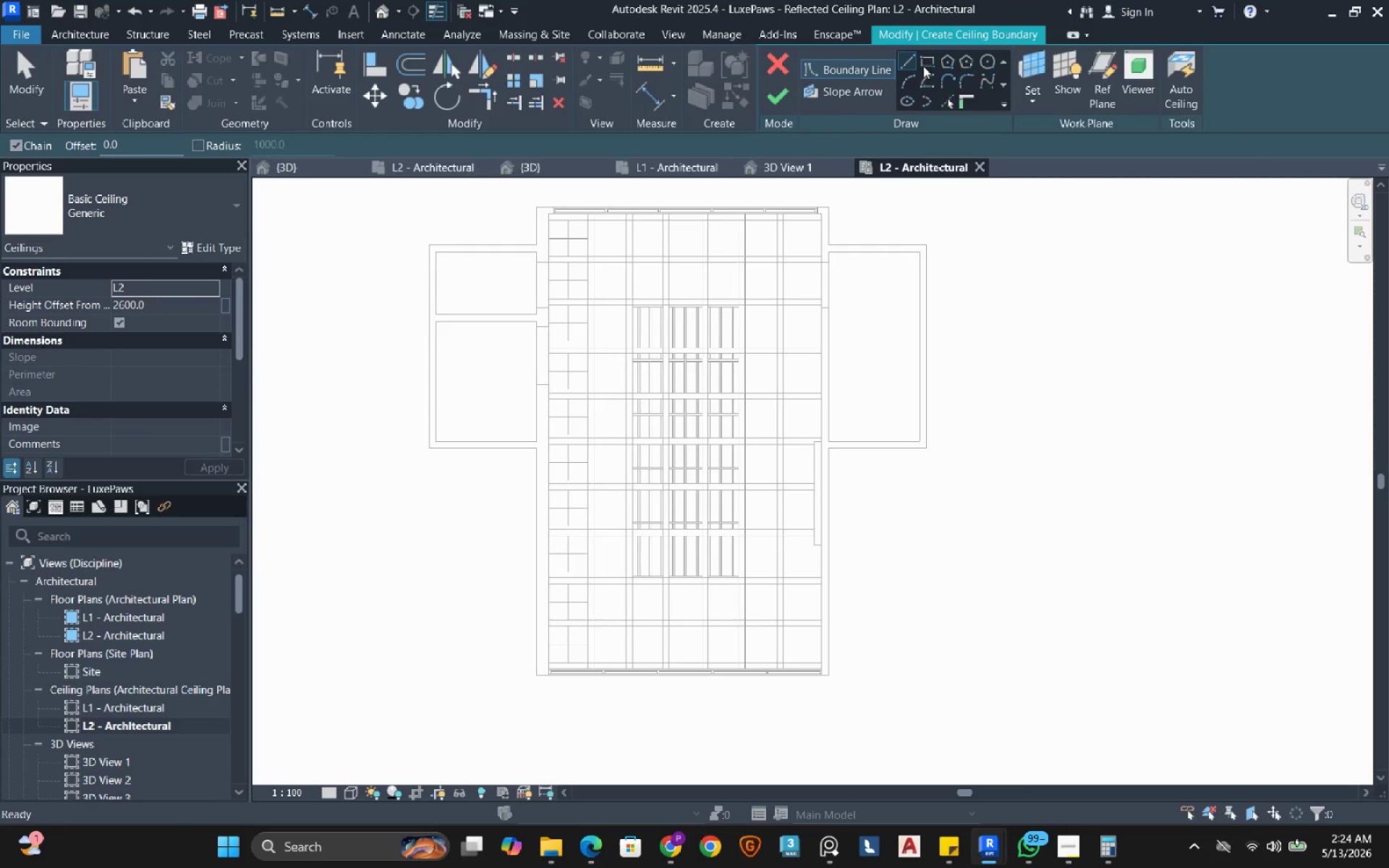 
left_click([923, 64])
 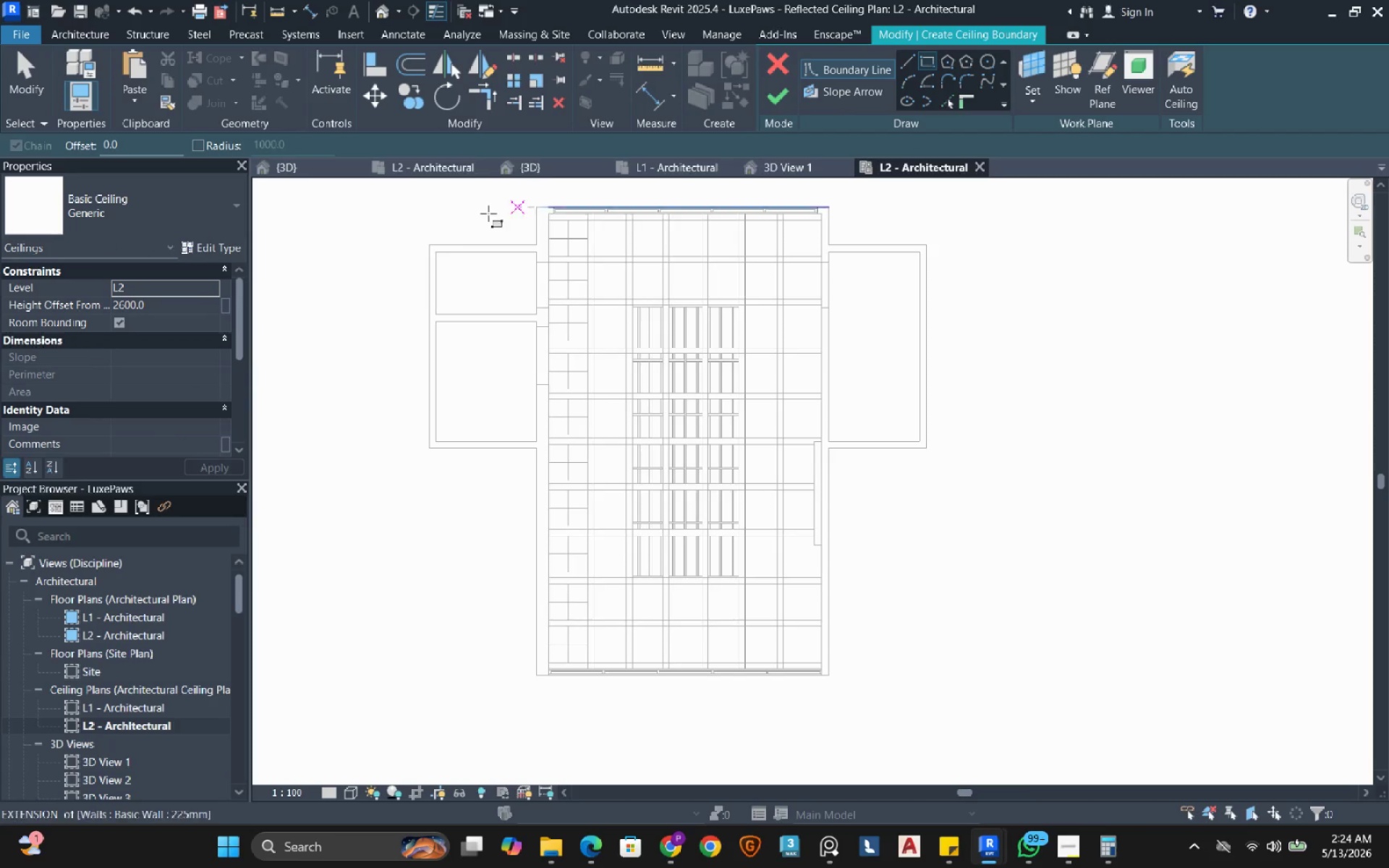 
scroll: coordinate [561, 209], scroll_direction: up, amount: 6.0
 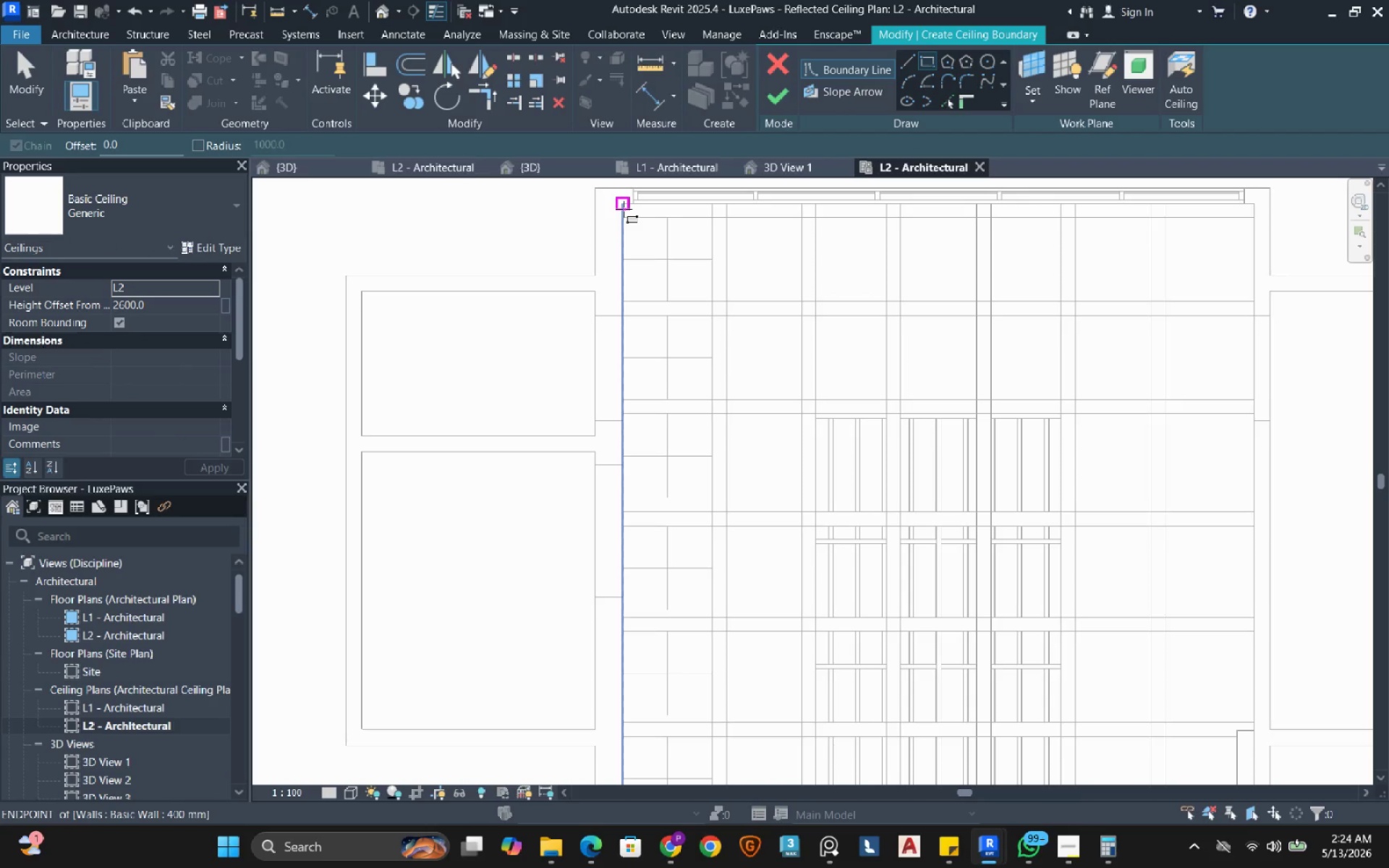 
left_click([624, 209])
 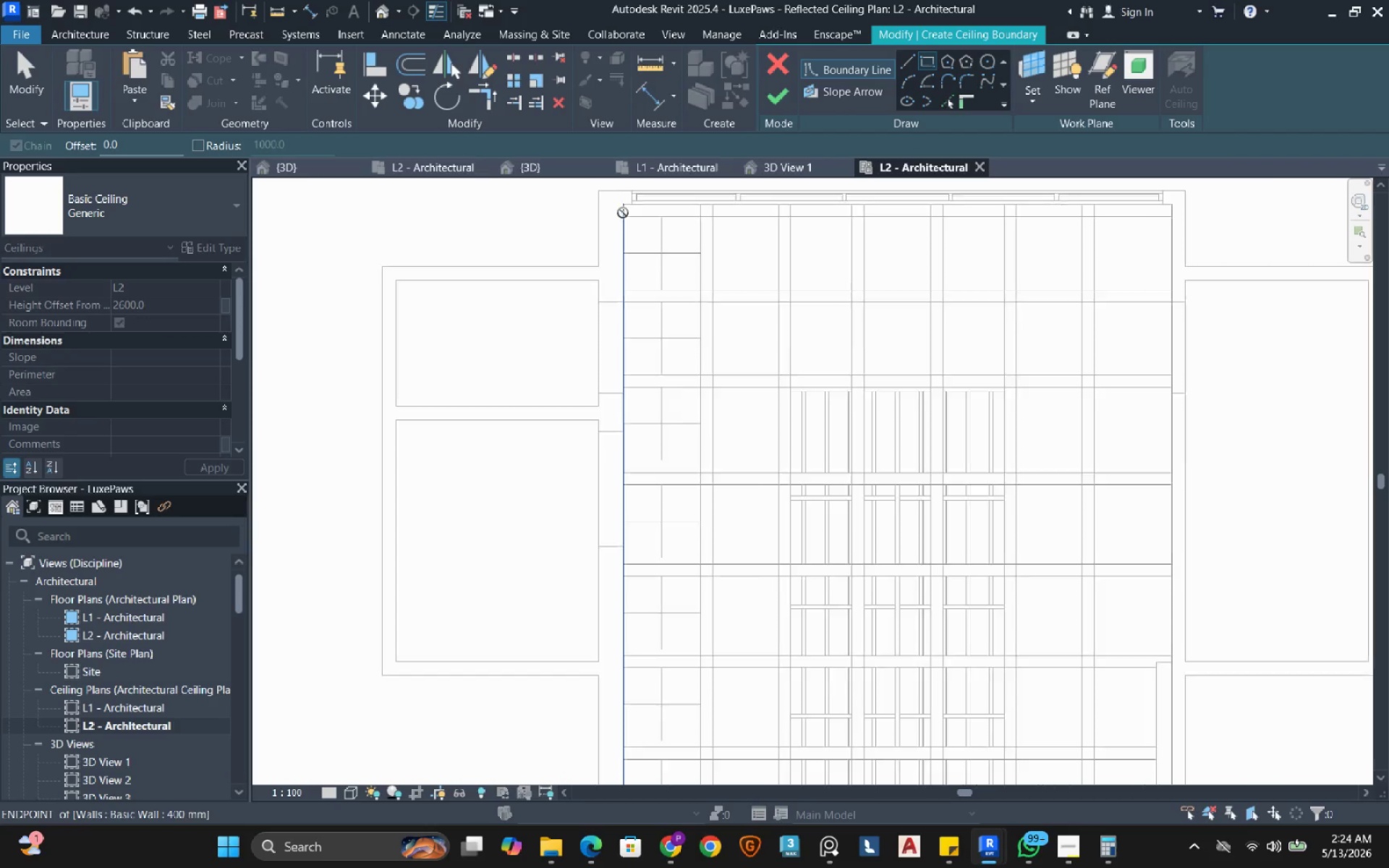 
scroll: coordinate [622, 216], scroll_direction: down, amount: 7.0
 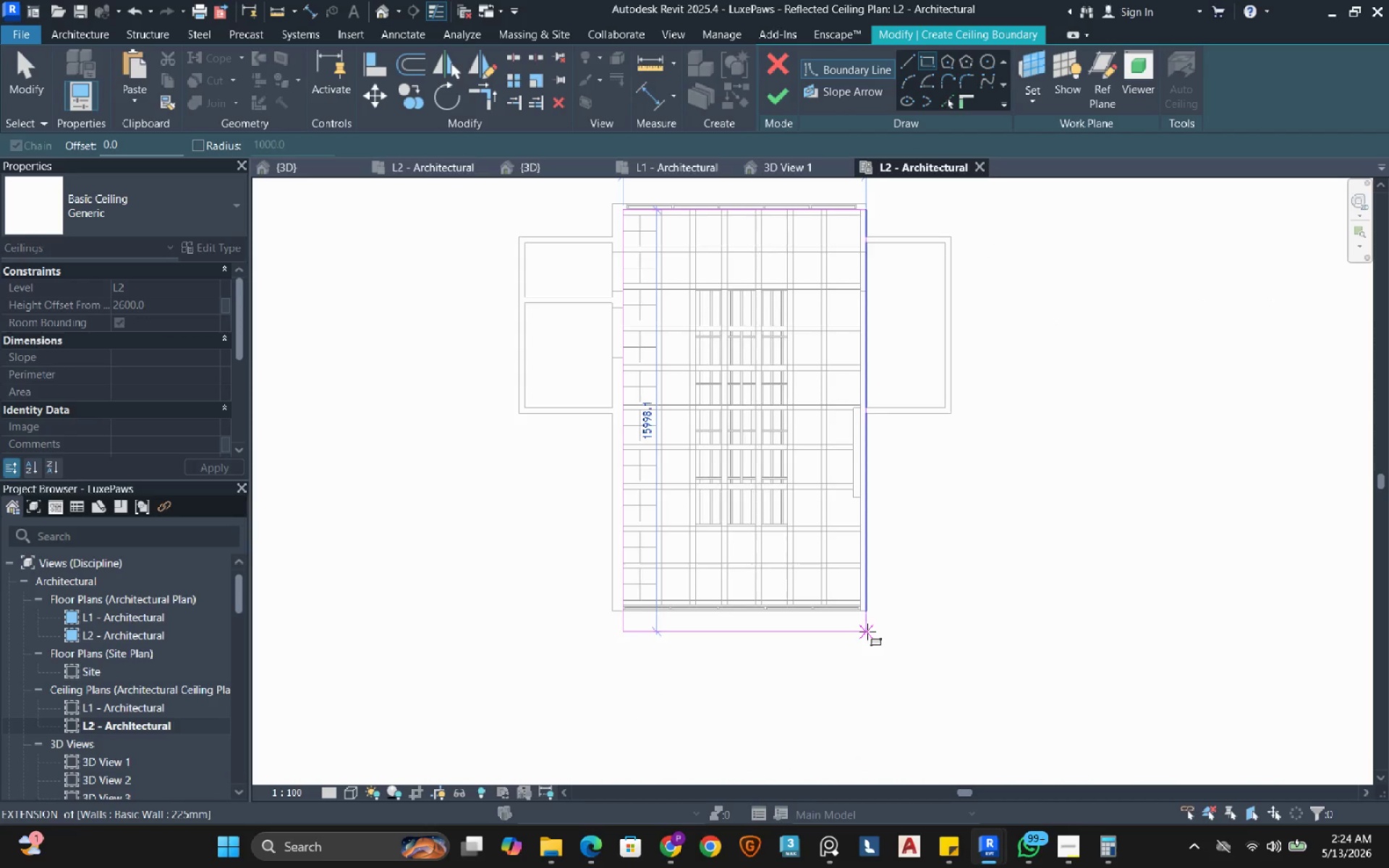 
scroll: coordinate [858, 566], scroll_direction: up, amount: 13.0
 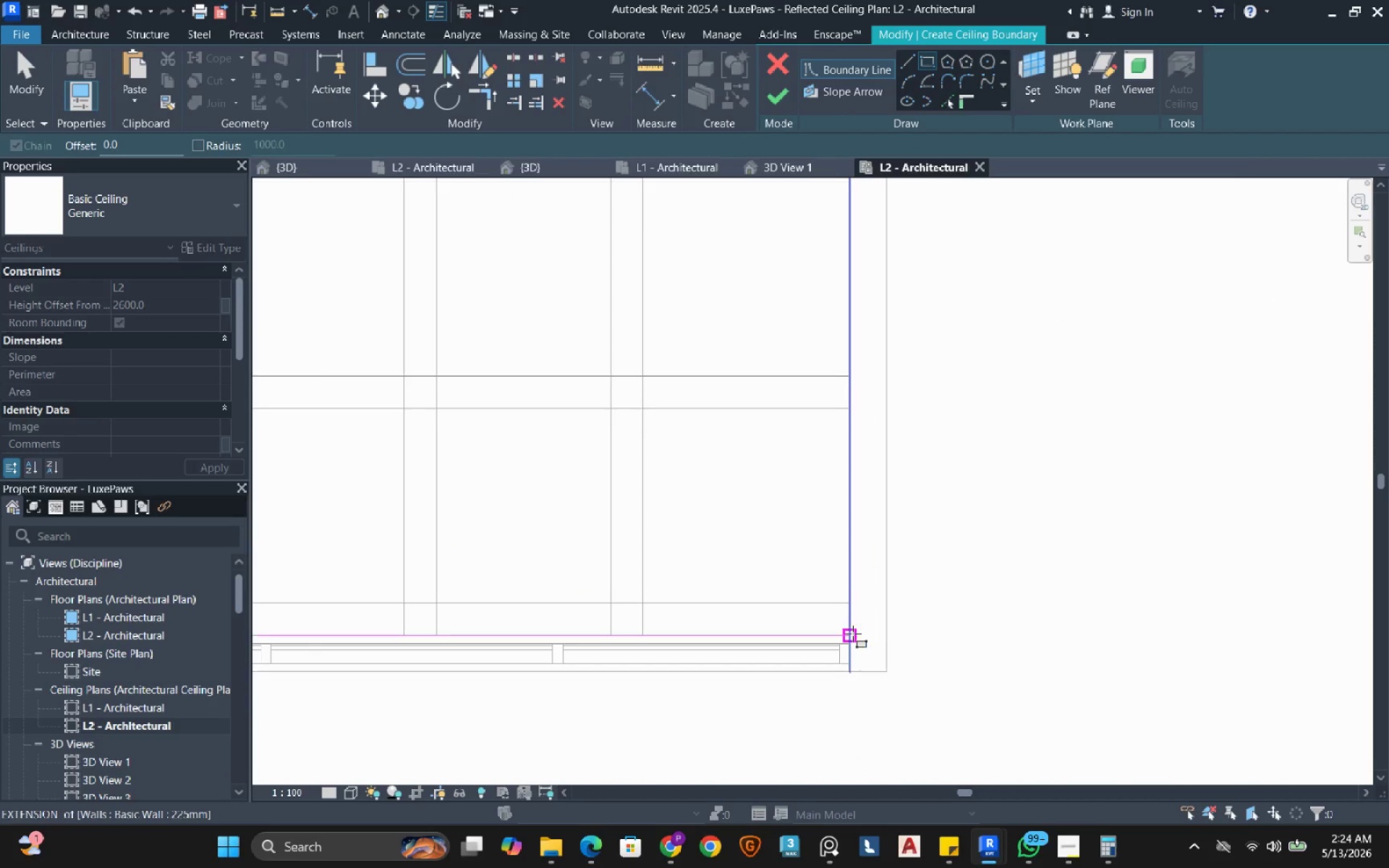 
left_click([851, 635])
 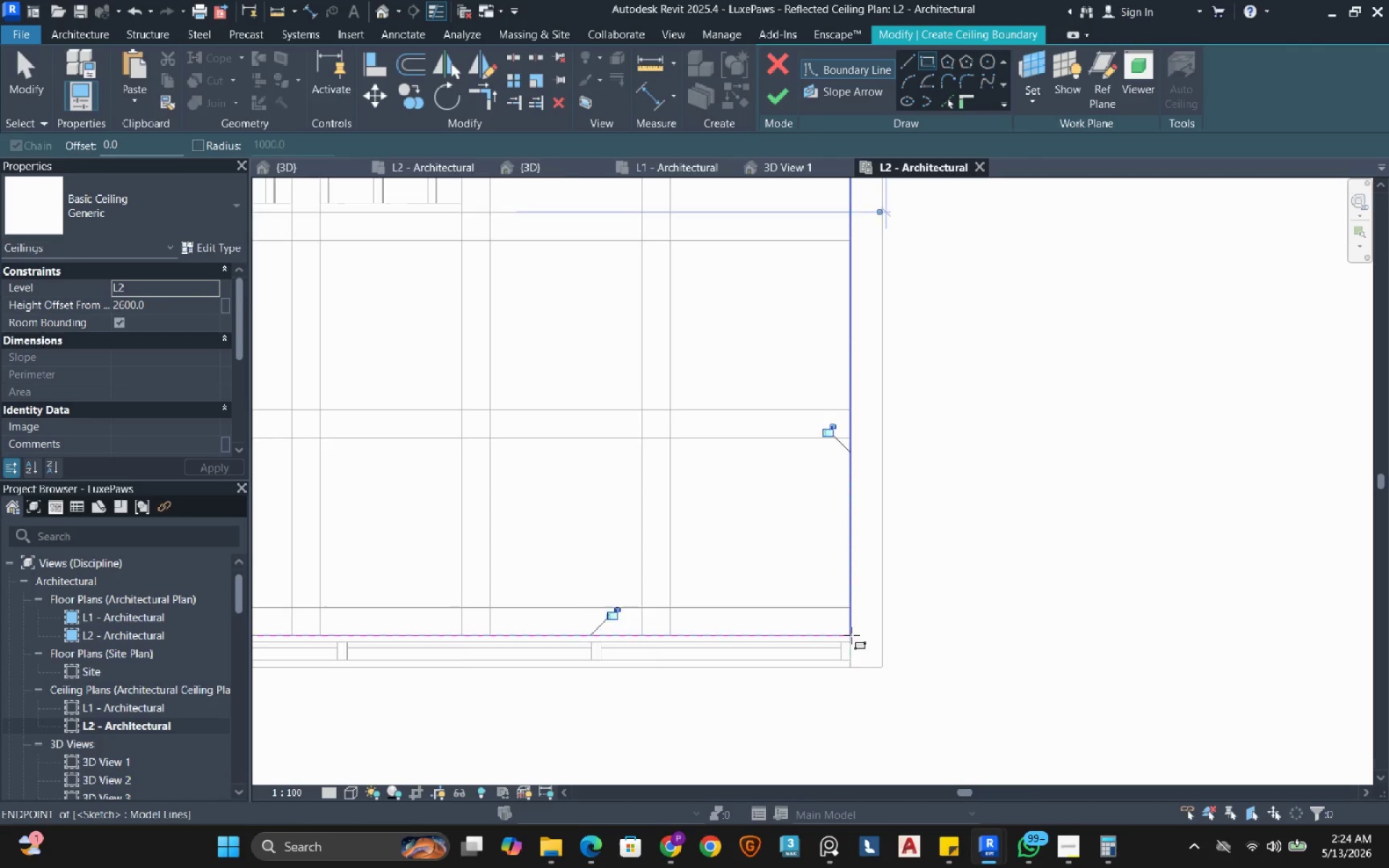 
scroll: coordinate [684, 328], scroll_direction: down, amount: 6.0
 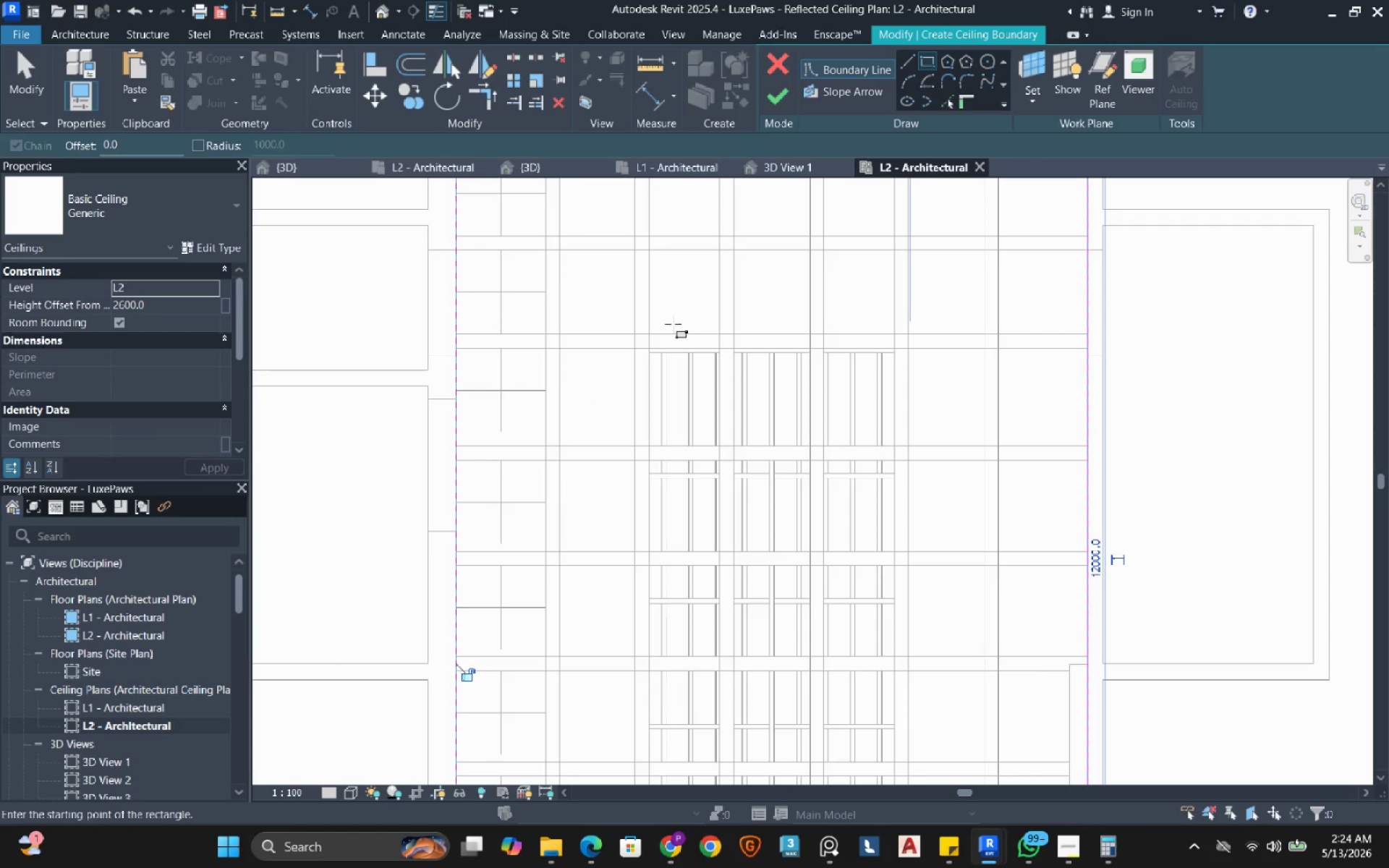 
key(W)
 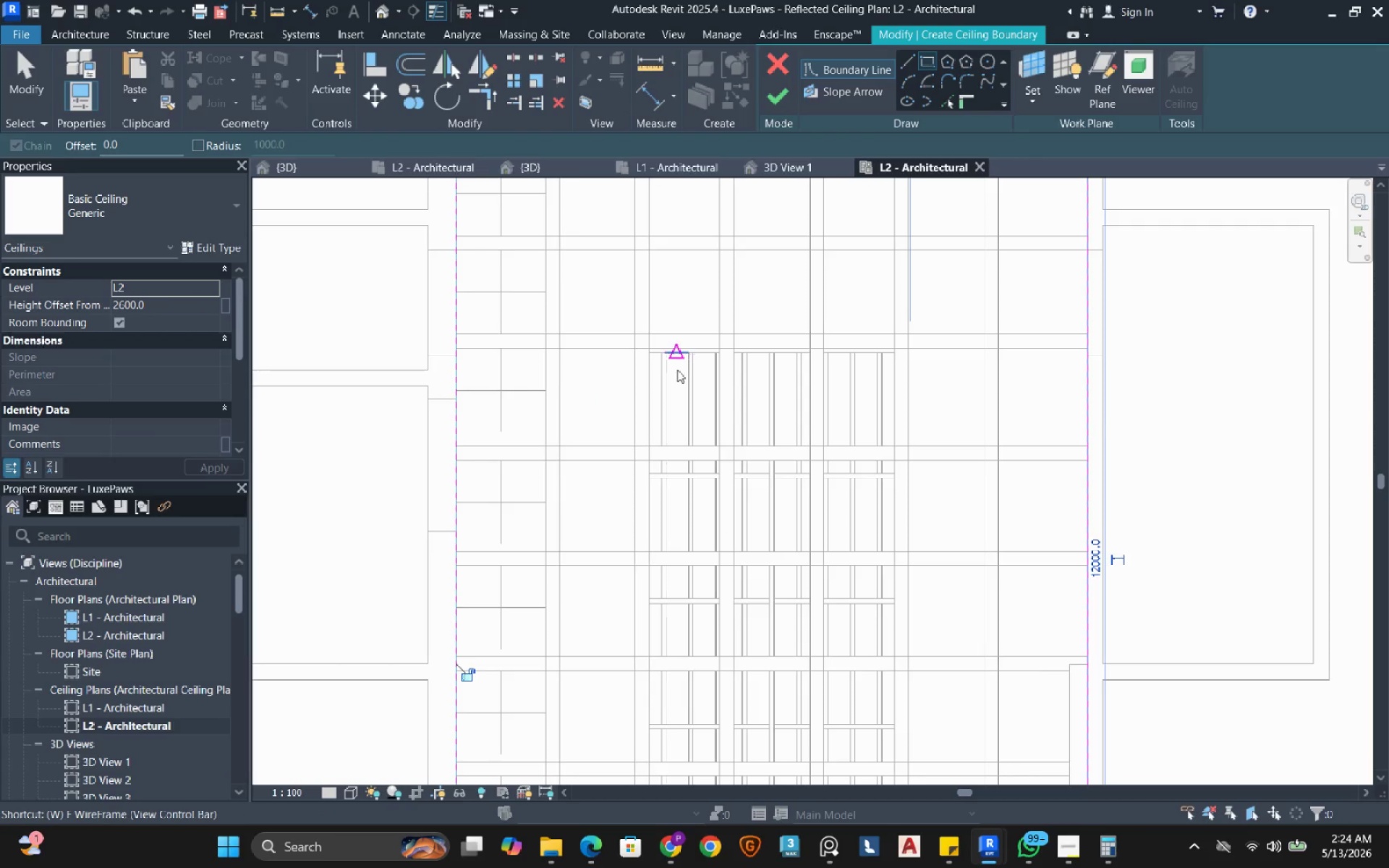 
key(F)
 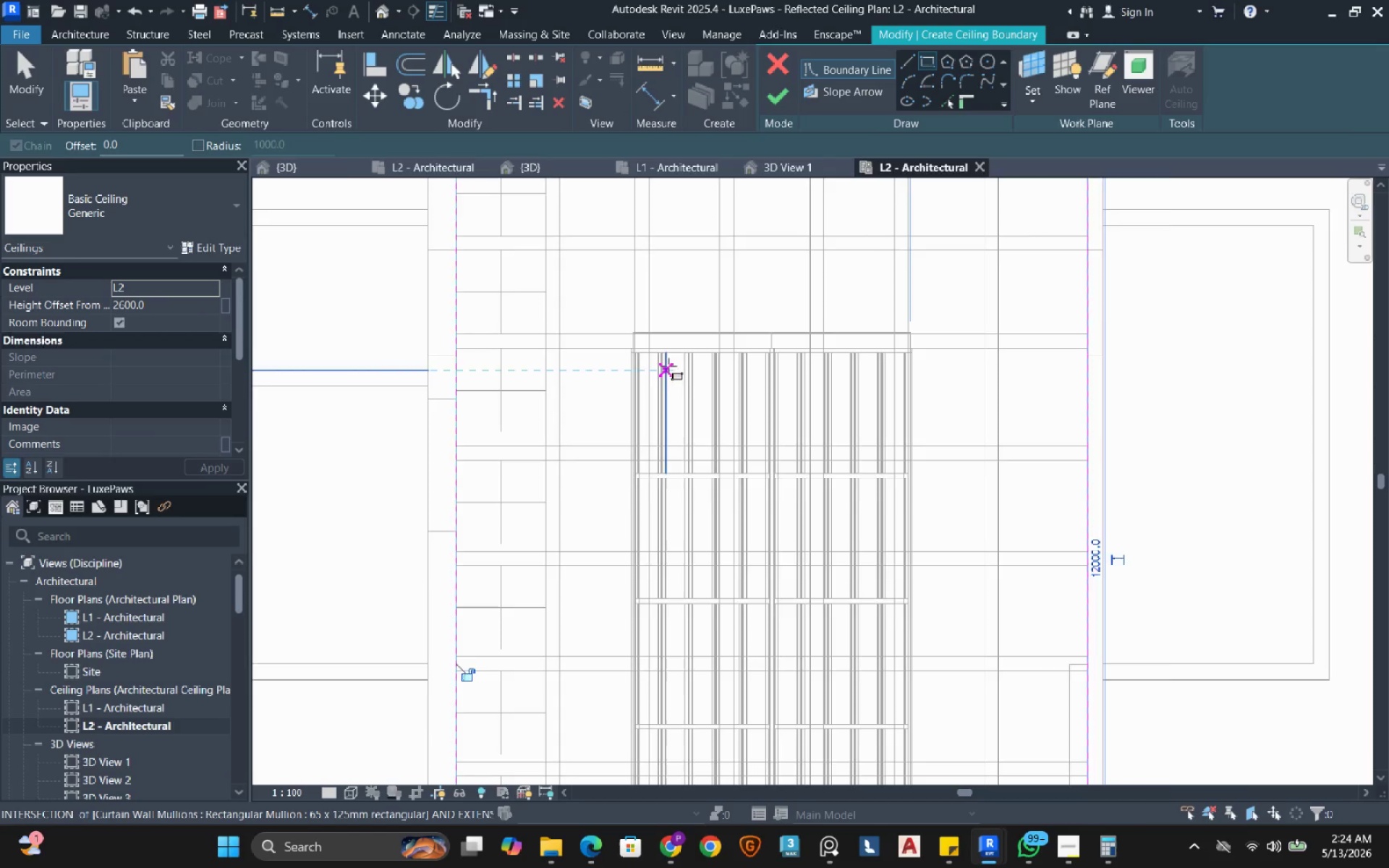 
scroll: coordinate [621, 328], scroll_direction: up, amount: 8.0
 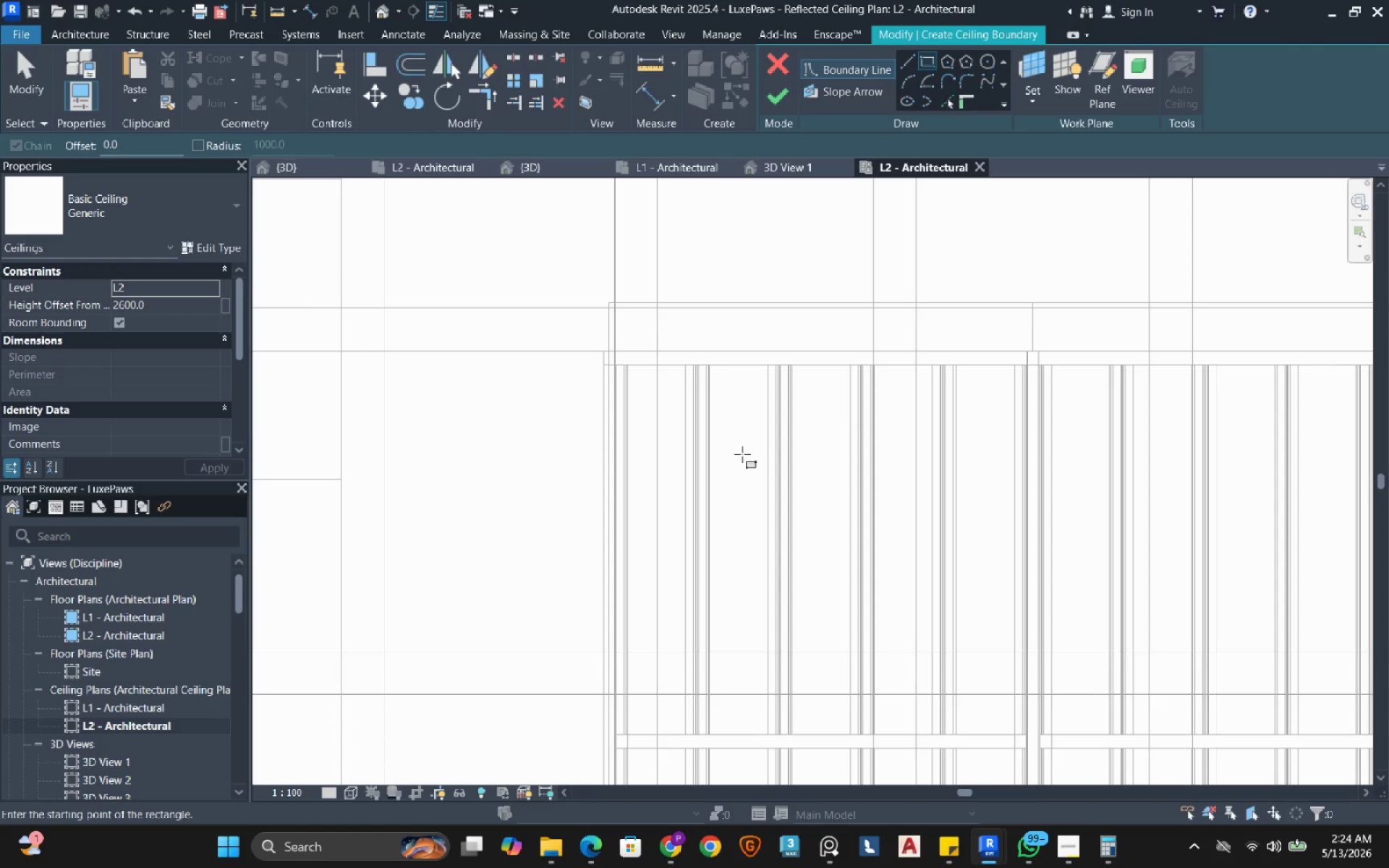 
wait(14.75)
 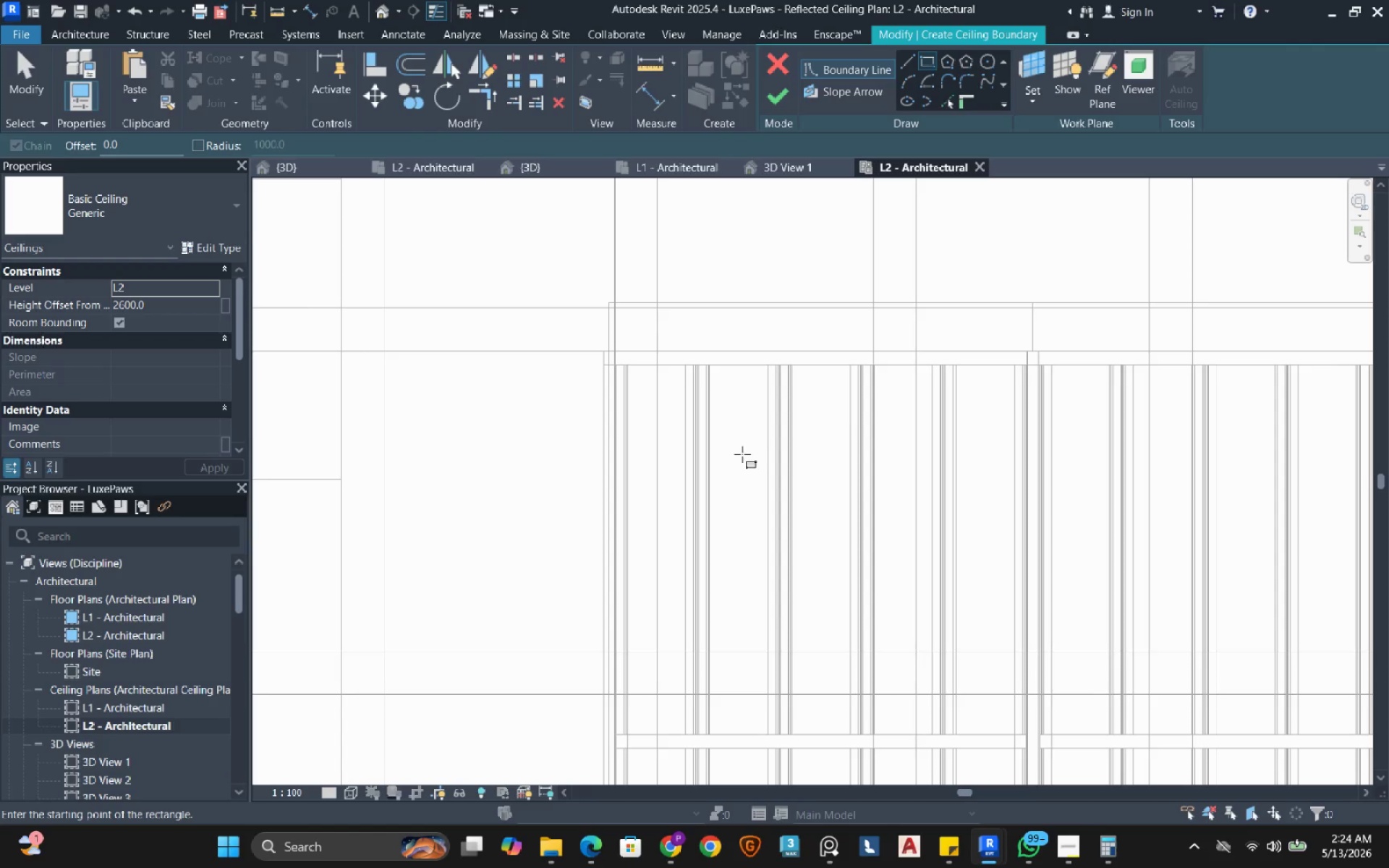 
scroll: coordinate [642, 365], scroll_direction: down, amount: 9.0
 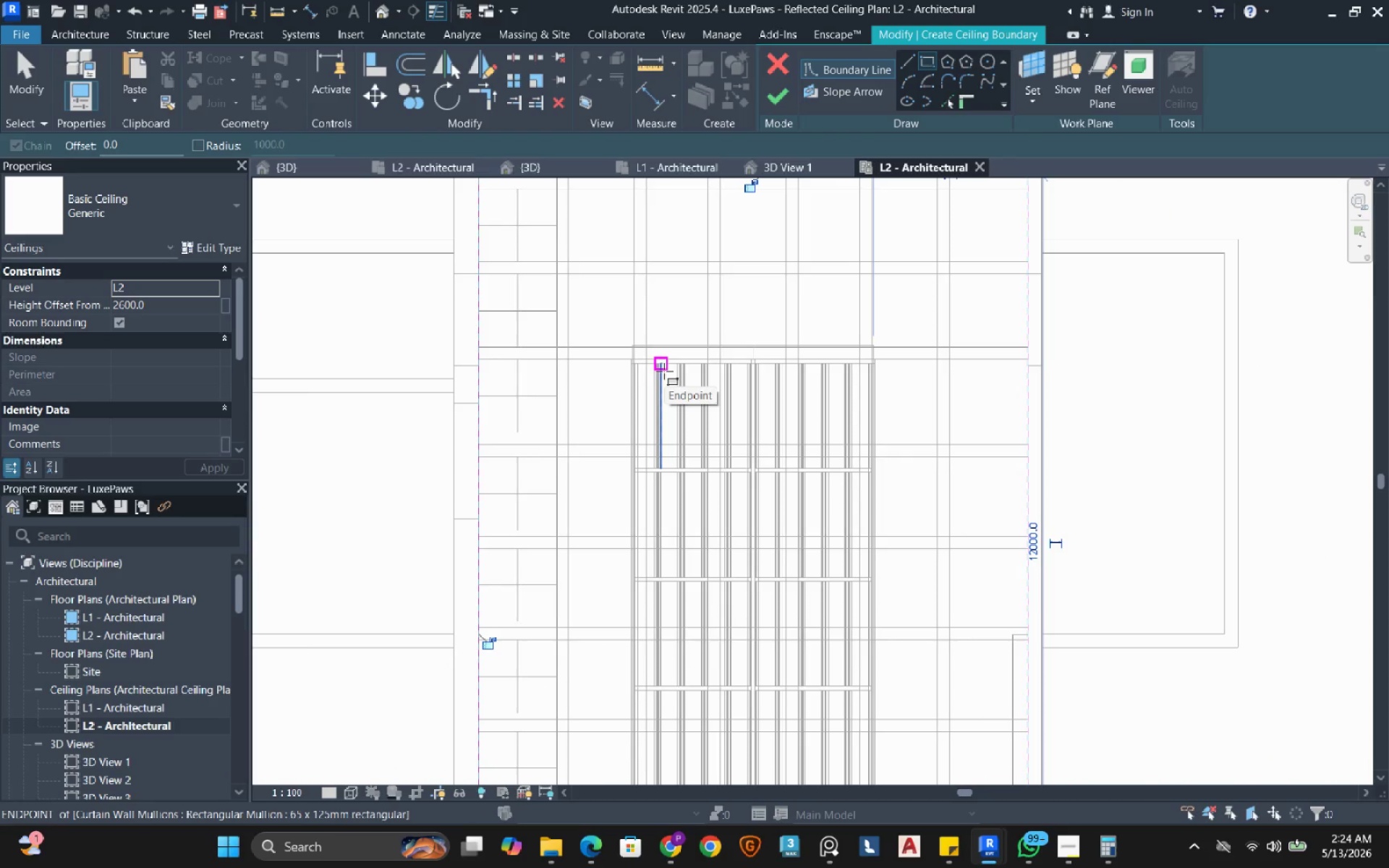 
scroll: coordinate [664, 371], scroll_direction: up, amount: 8.0
 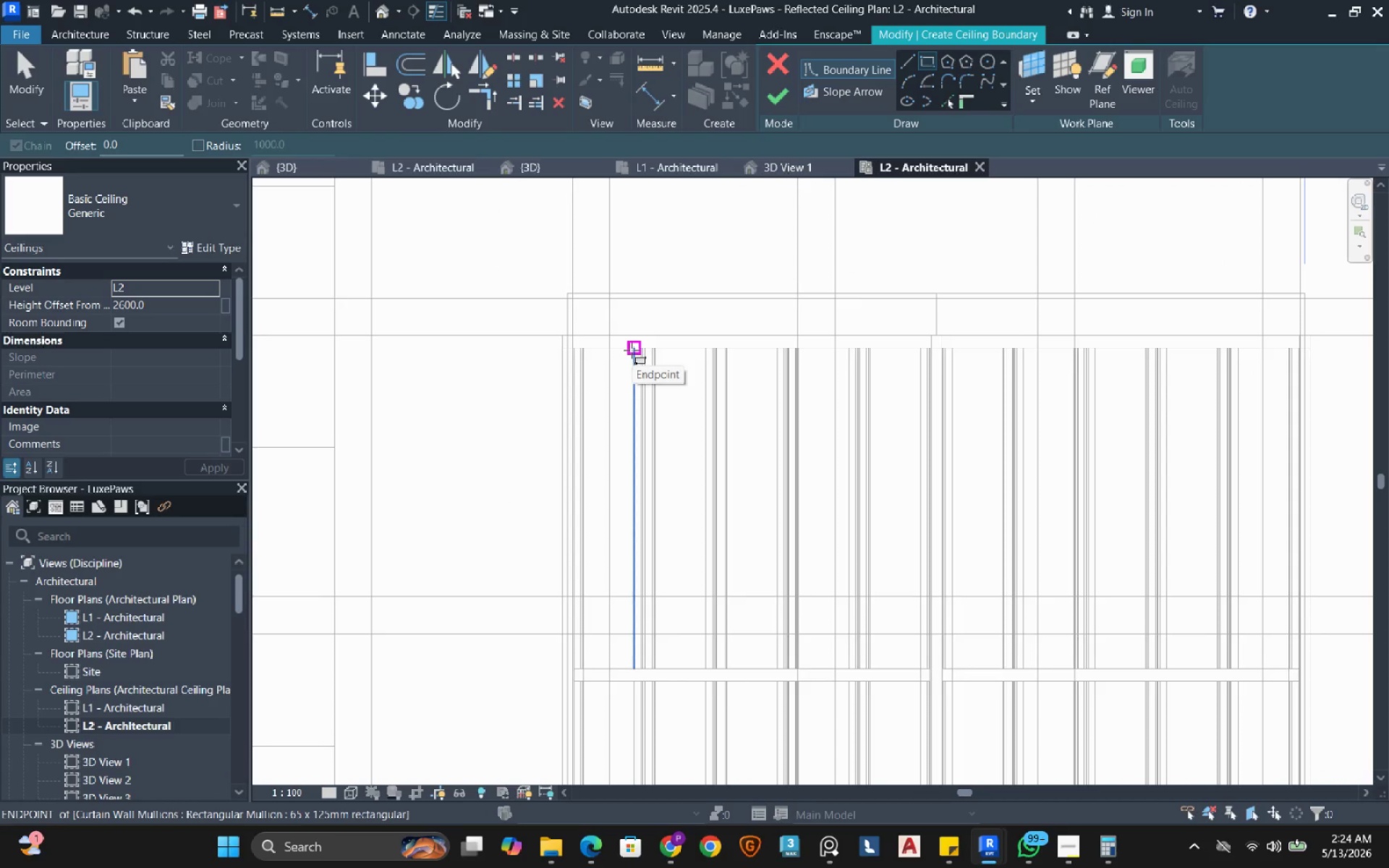 
left_click([632, 350])
 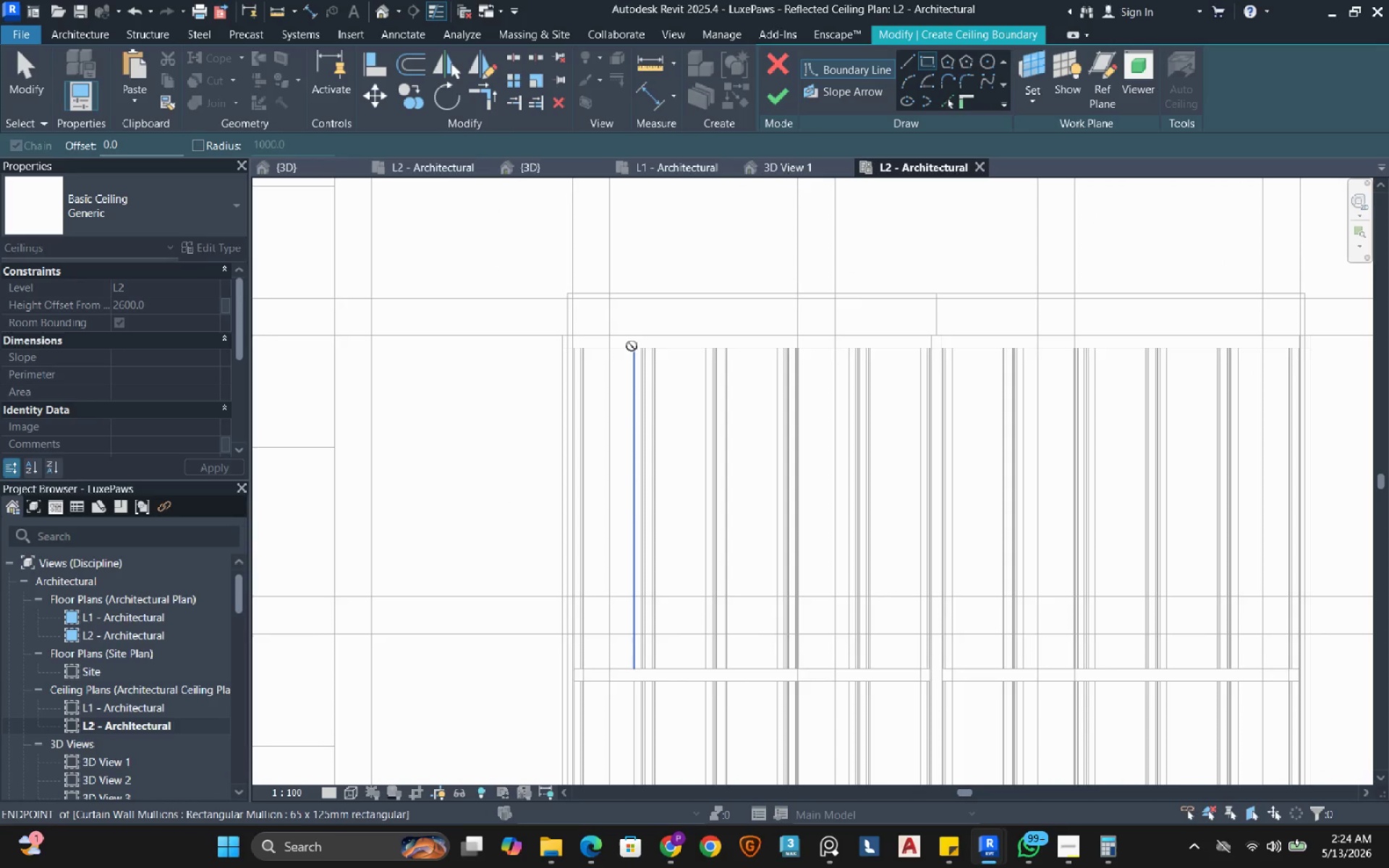 
scroll: coordinate [632, 346], scroll_direction: down, amount: 4.0
 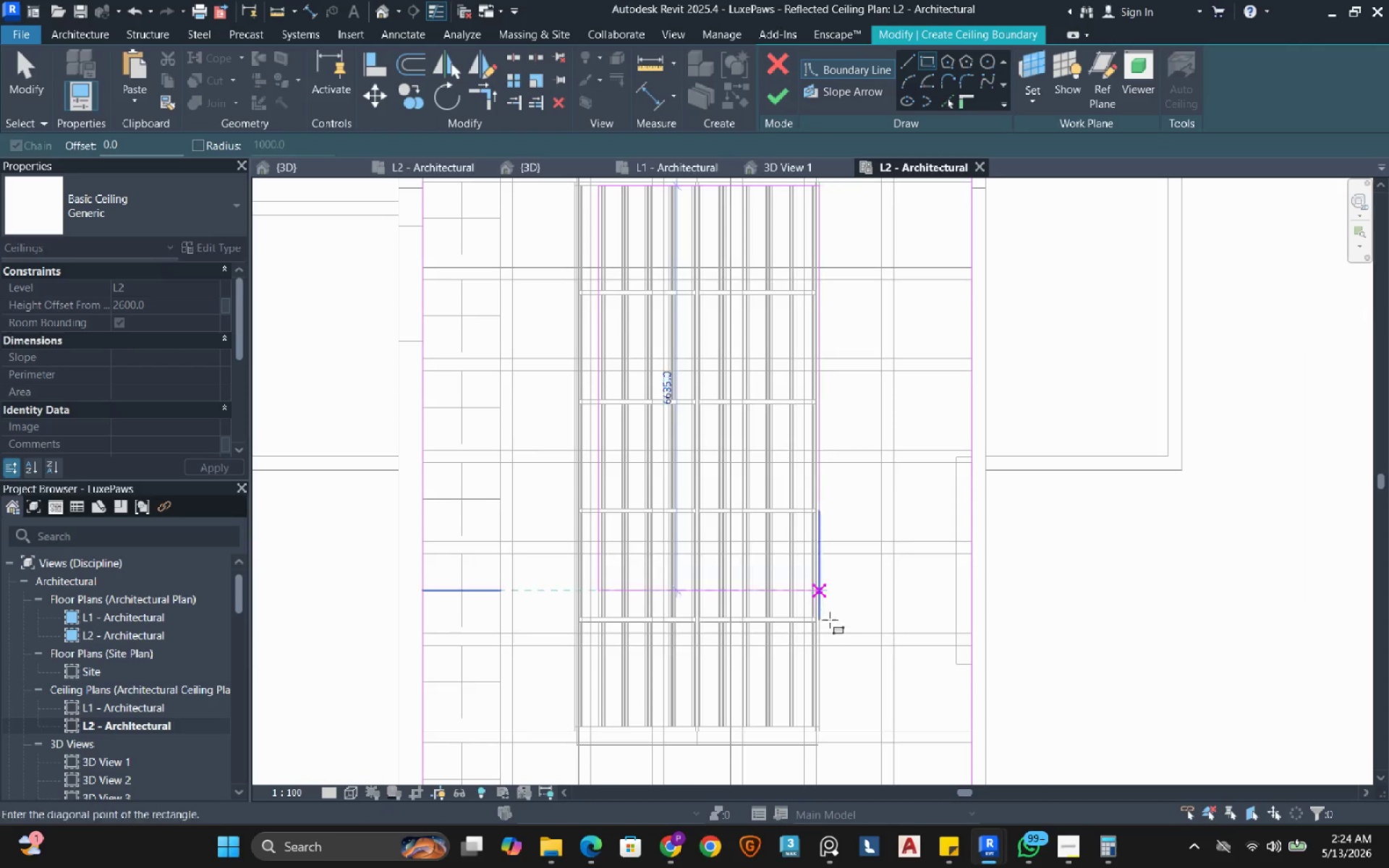 
scroll: coordinate [817, 650], scroll_direction: up, amount: 20.0
 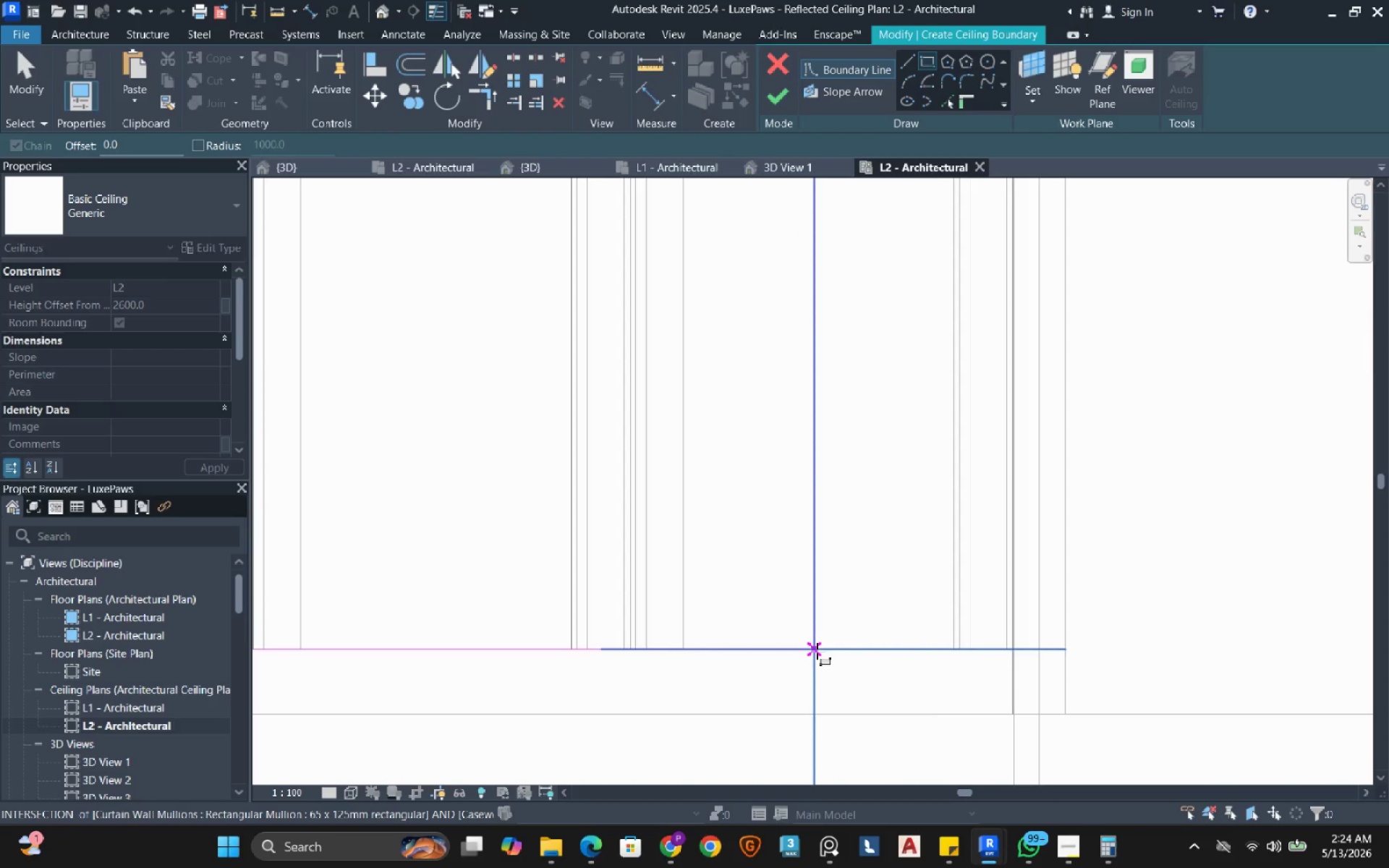 
left_click([817, 651])
 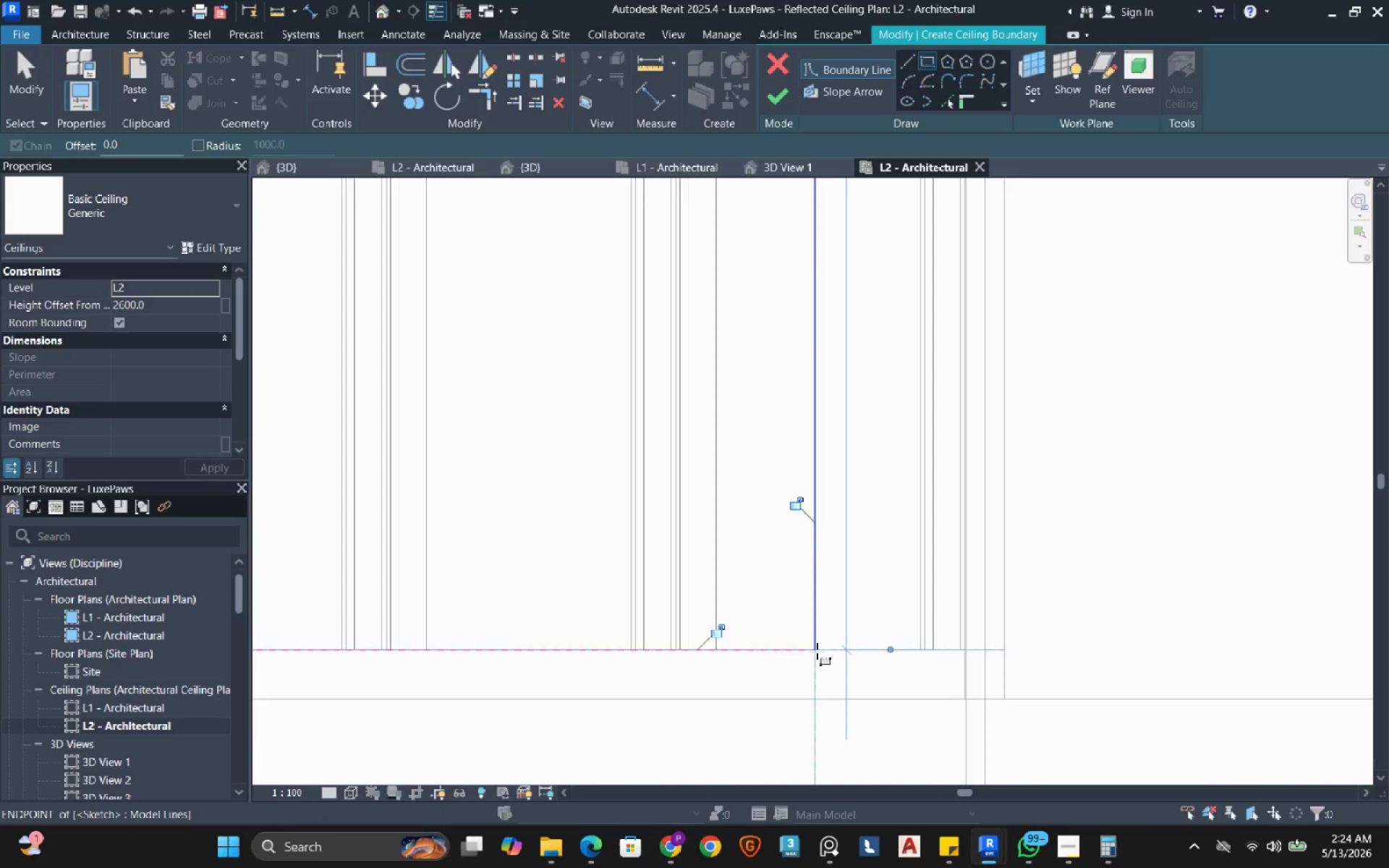 
scroll: coordinate [817, 651], scroll_direction: down, amount: 18.0
 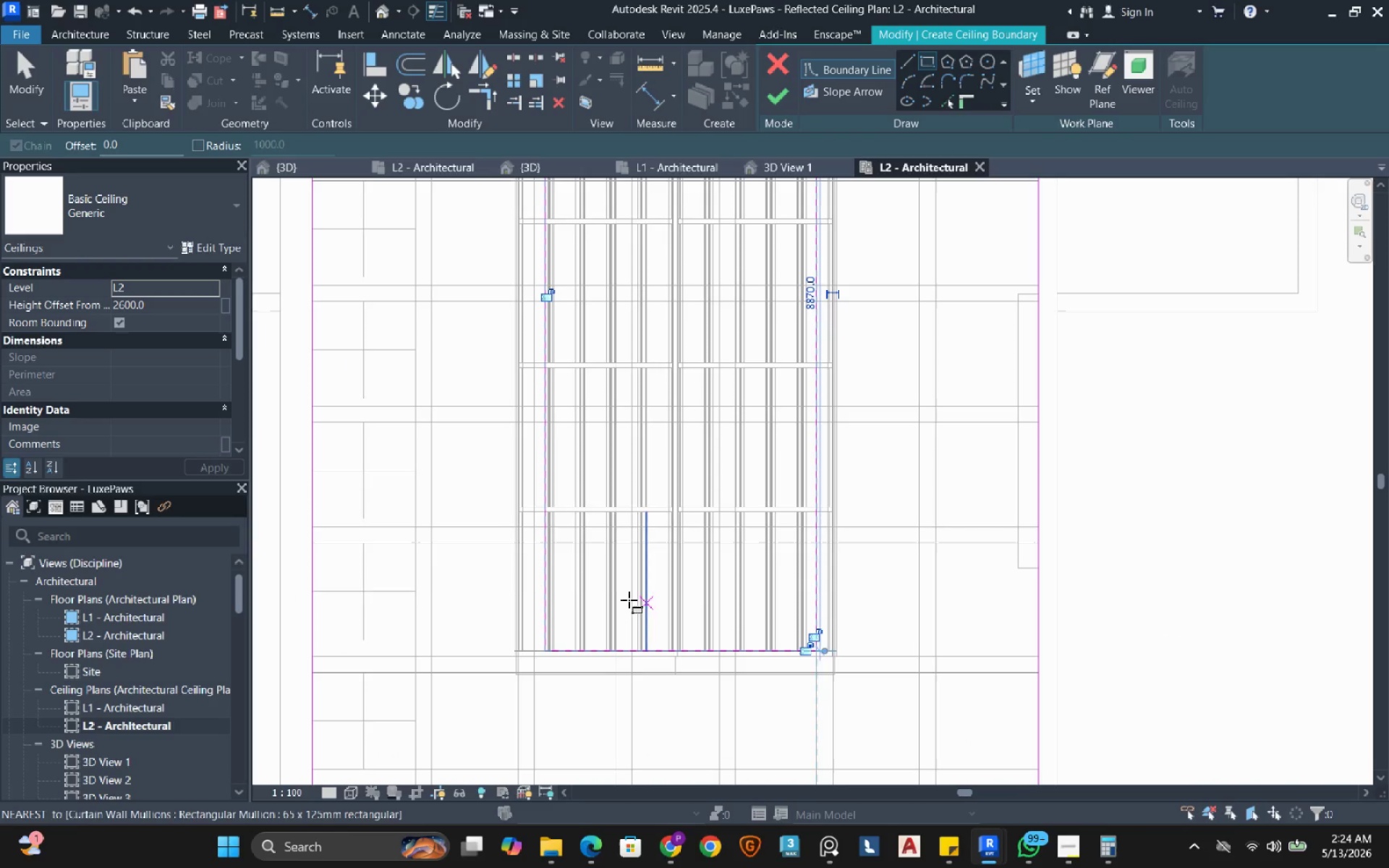 
key(Escape)
 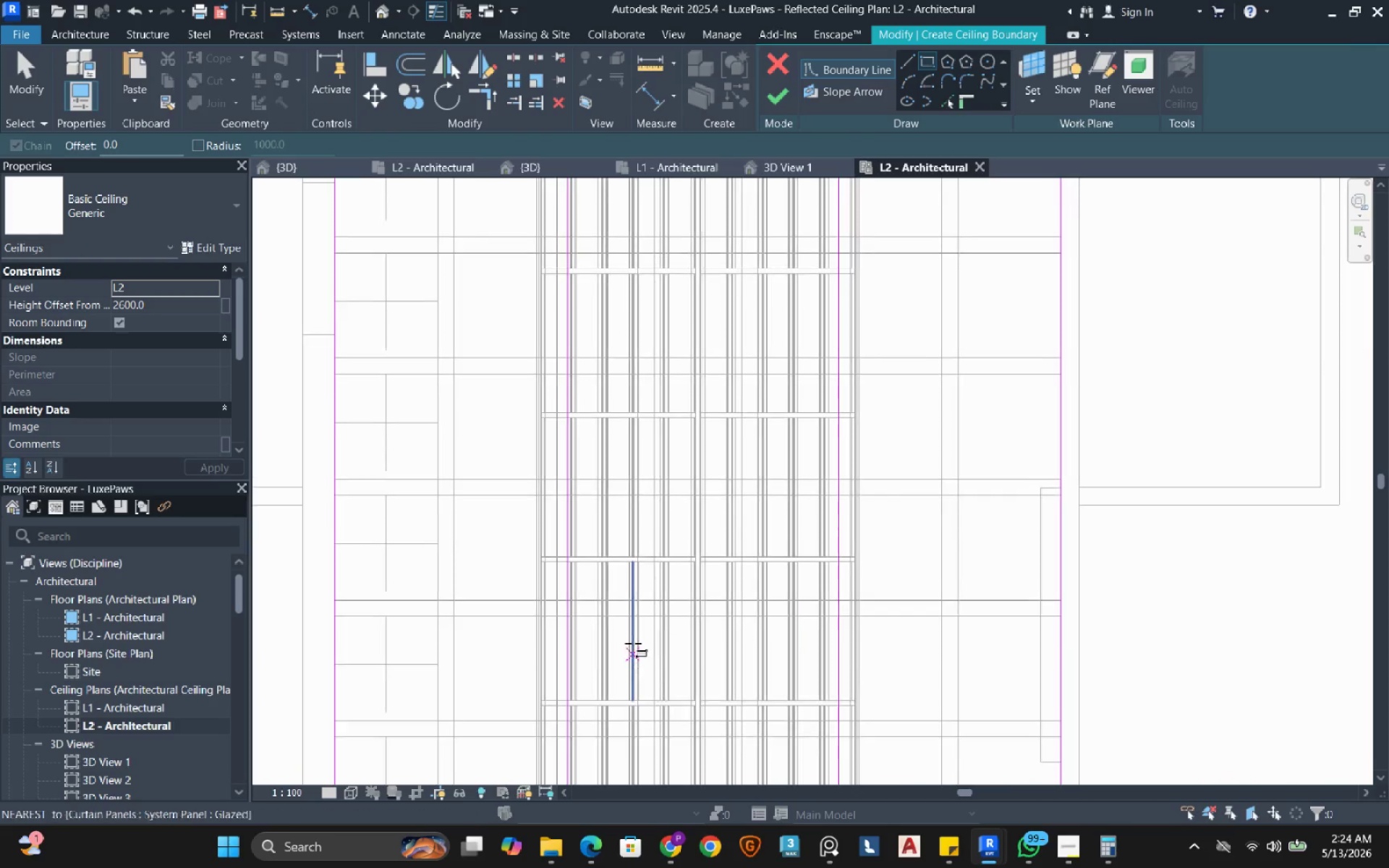 
scroll: coordinate [572, 341], scroll_direction: up, amount: 5.0
 